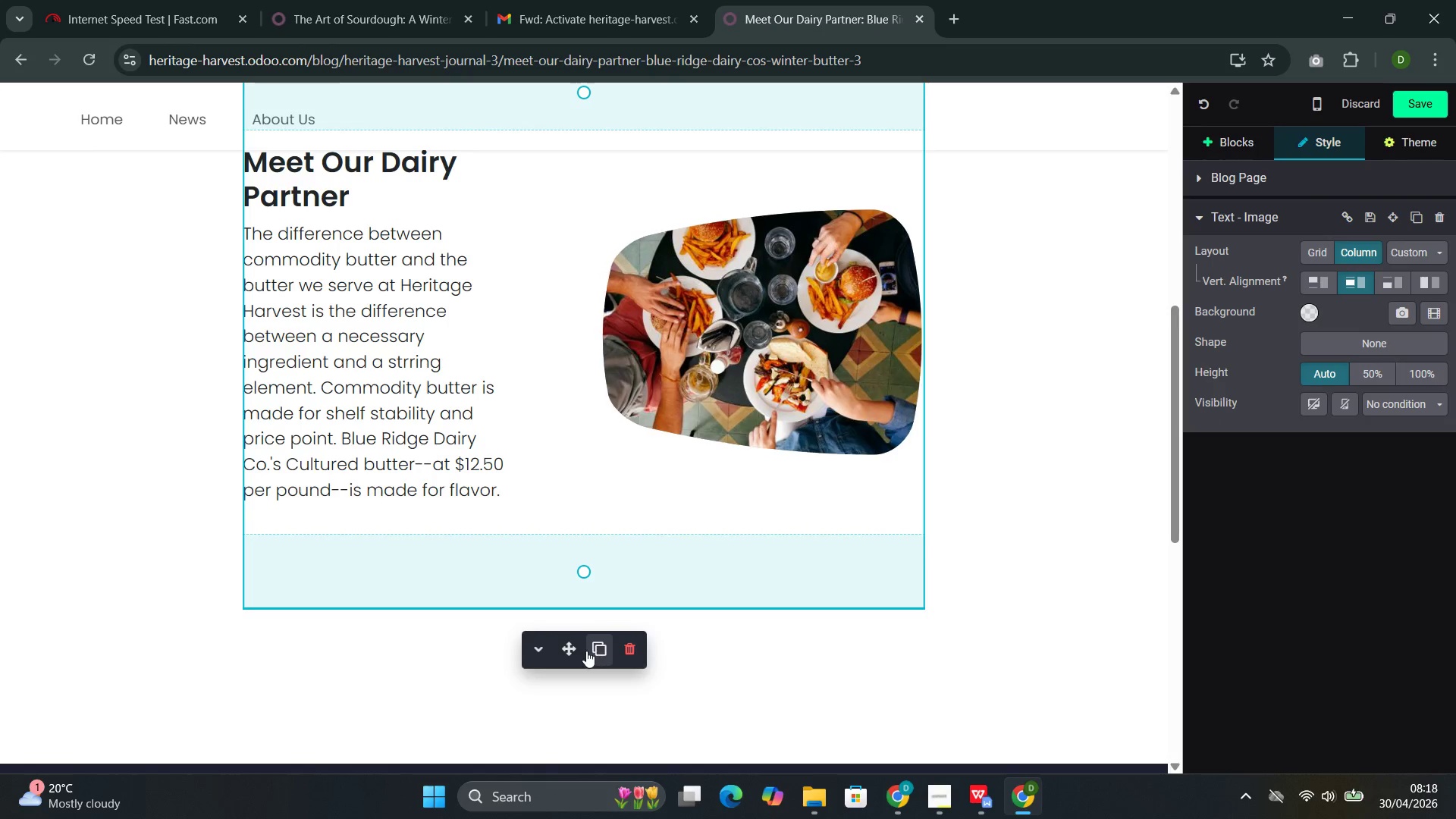 
left_click([598, 651])
 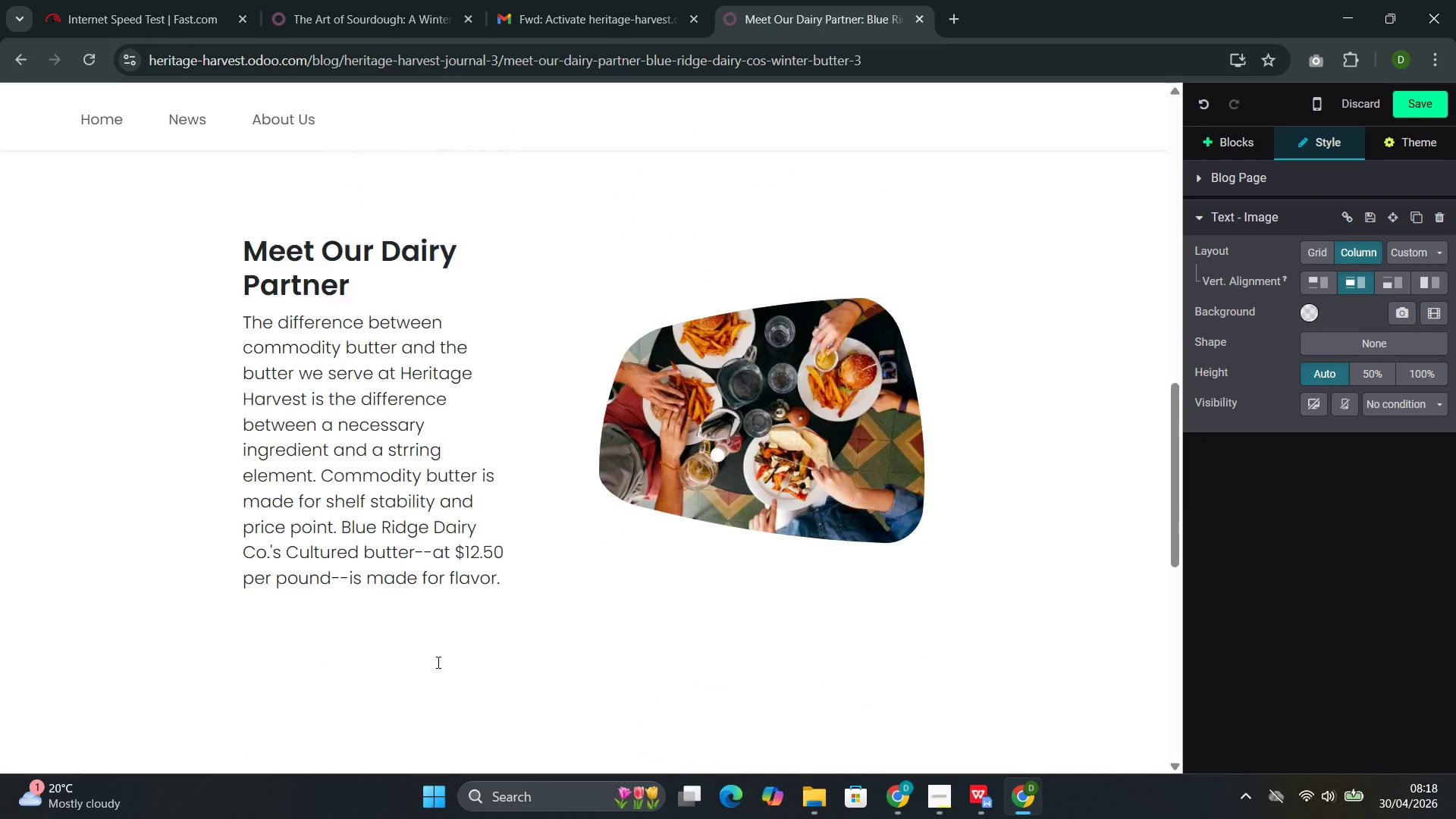 
left_click([712, 474])
 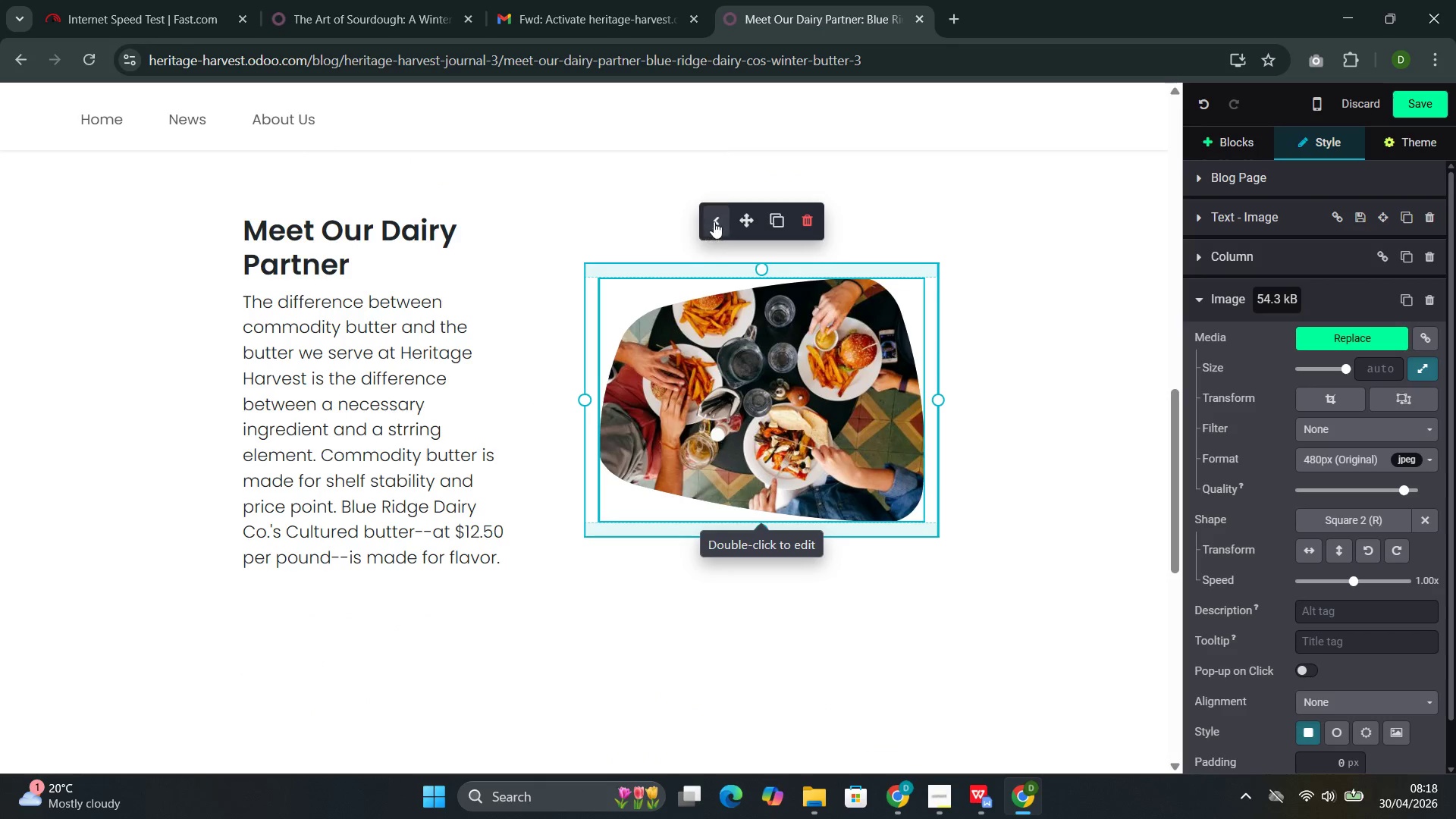 
left_click([710, 221])
 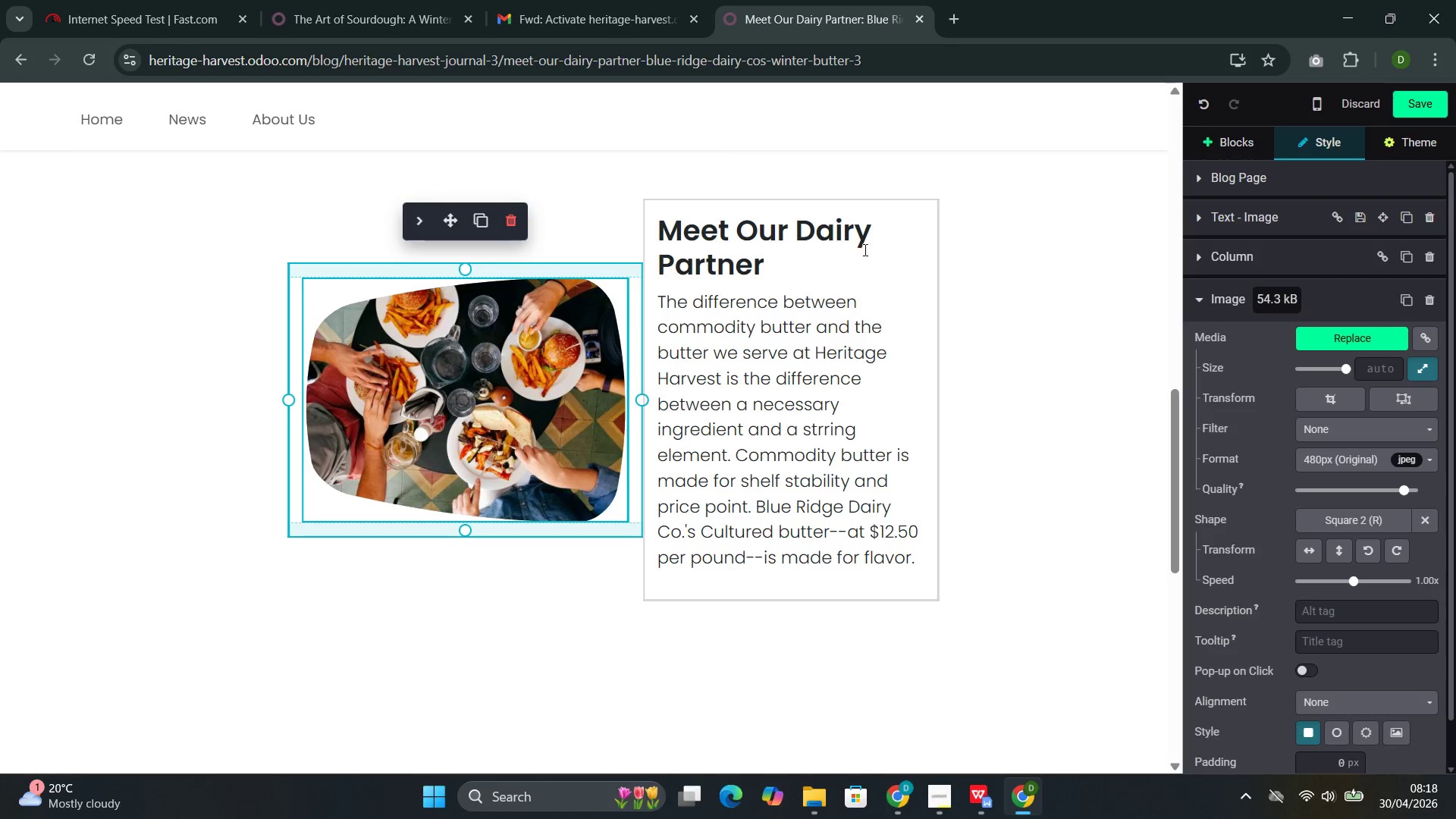 
left_click_drag(start_coordinate=[795, 257], to_coordinate=[692, 231])
 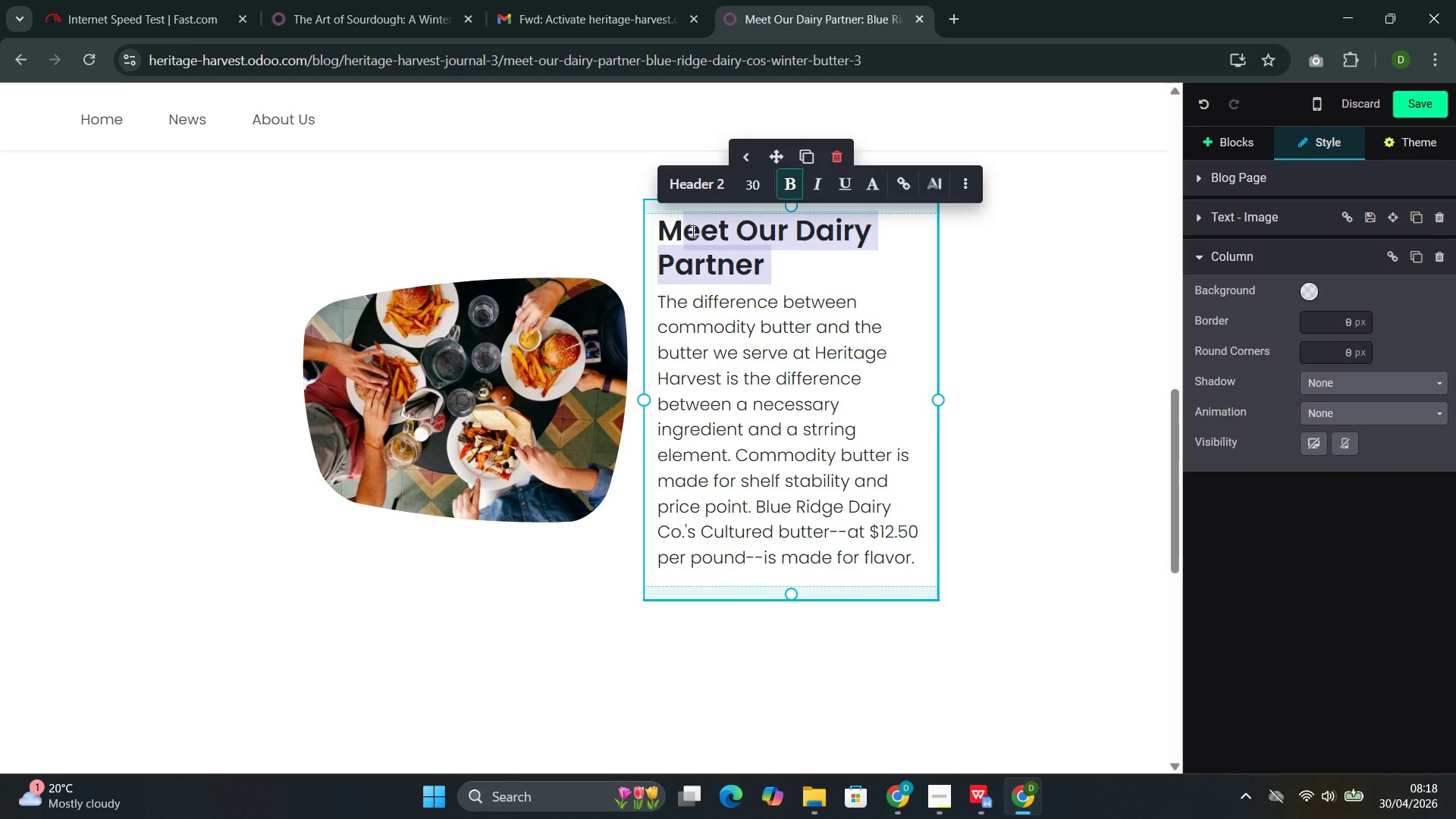 
key(Backspace)
 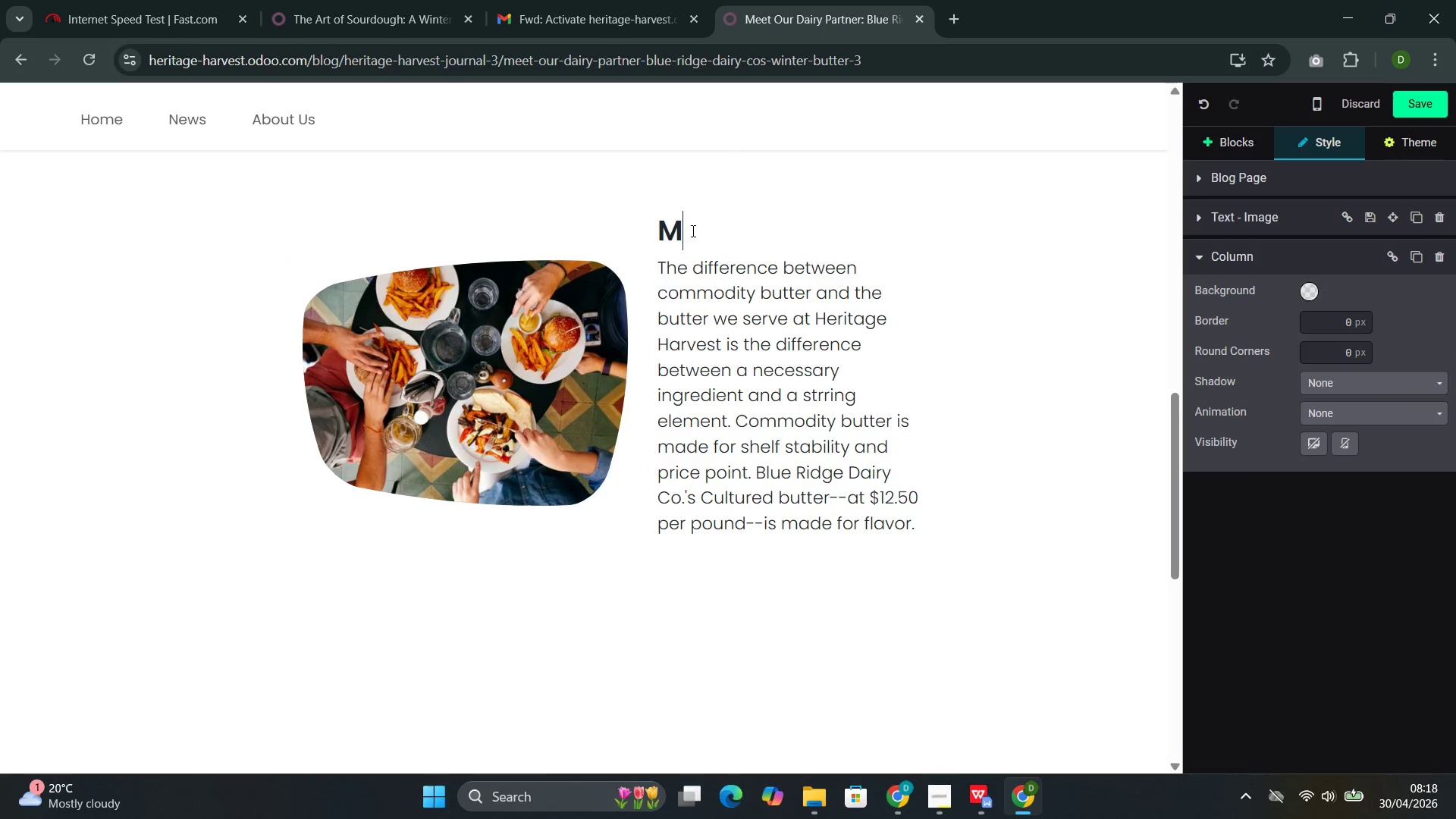 
key(Backspace)
 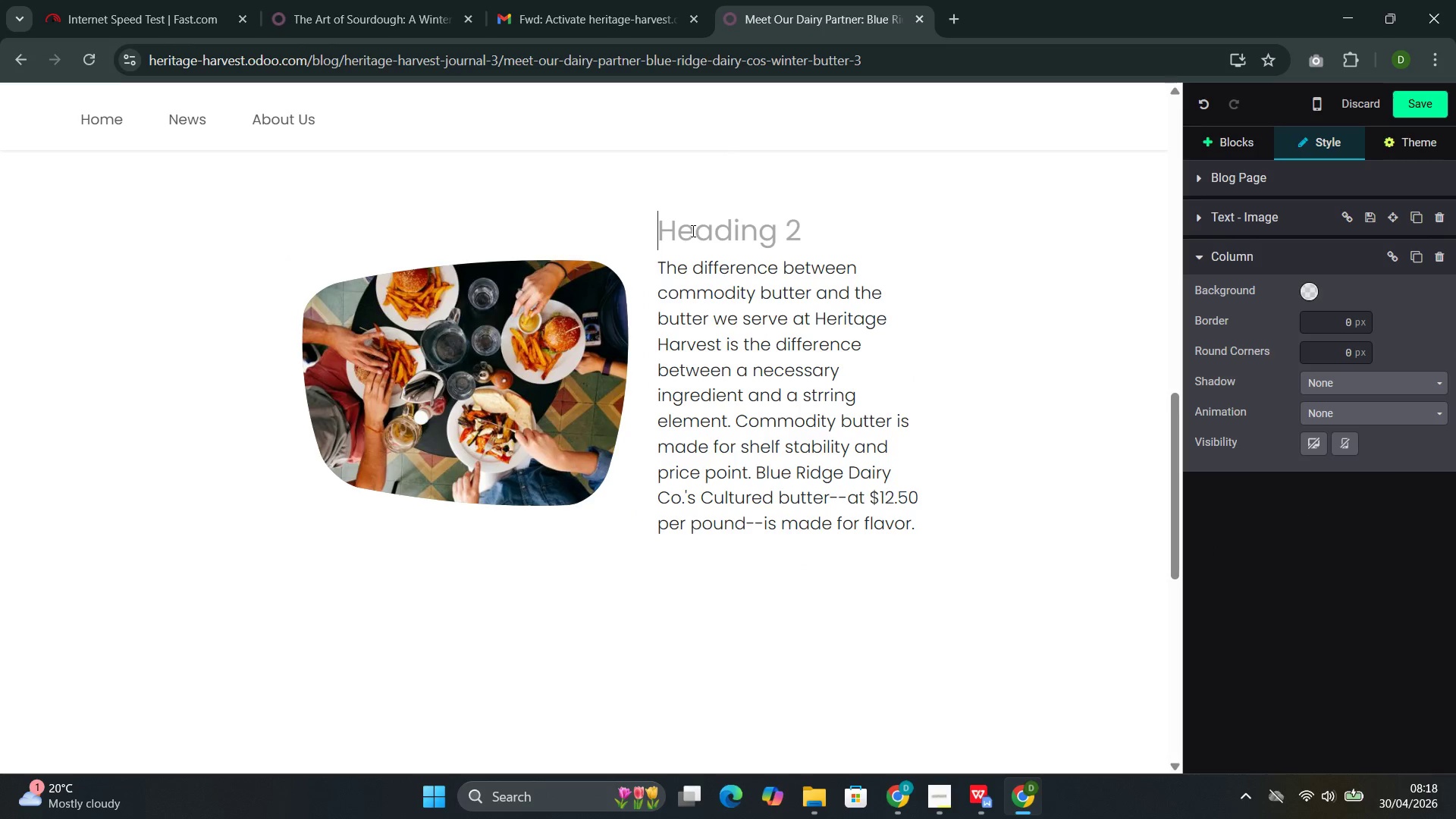 
key(Backspace)
 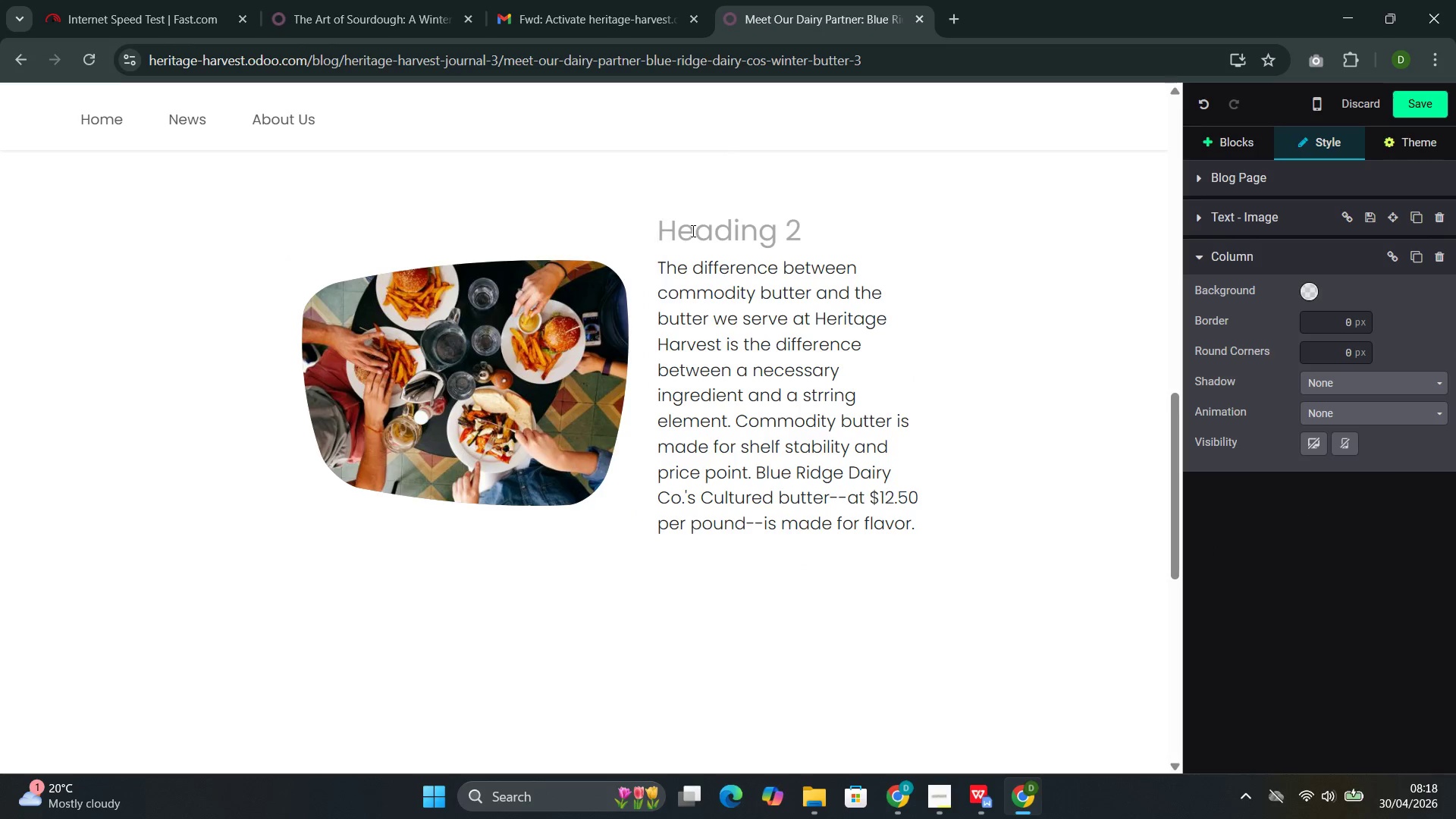 
key(Backspace)
 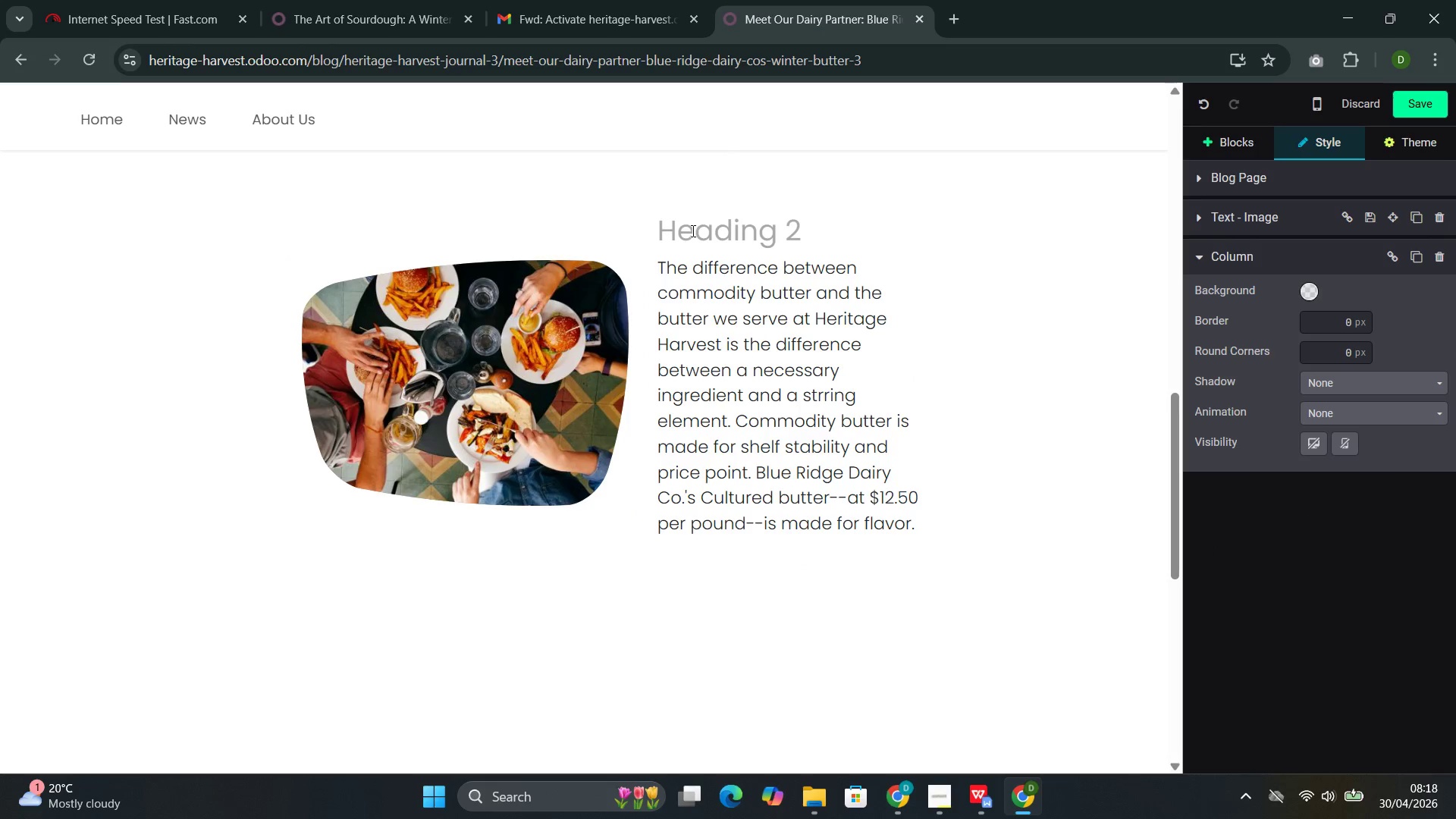 
key(Backspace)
 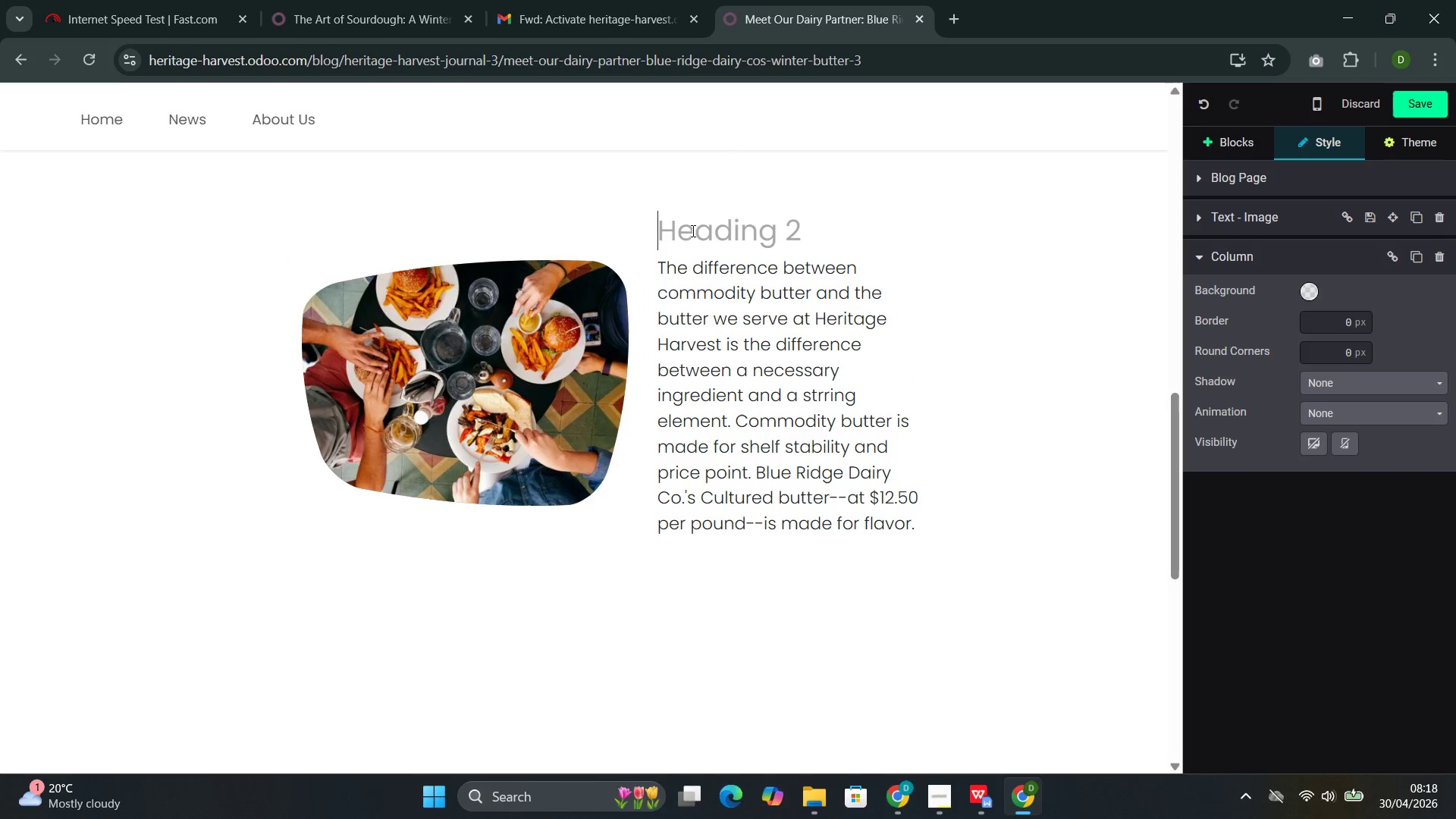 
key(Backspace)
 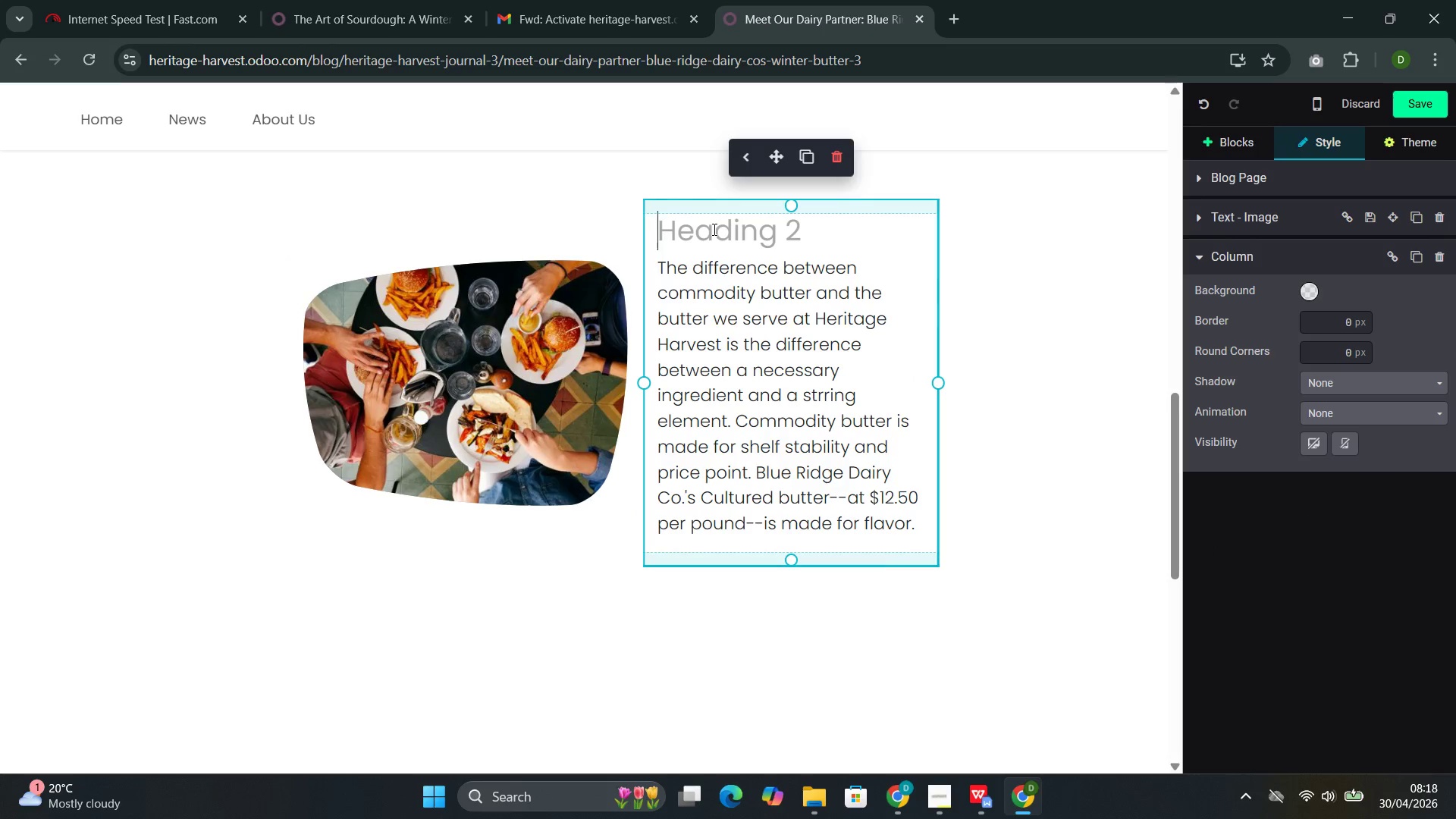 
double_click([713, 229])
 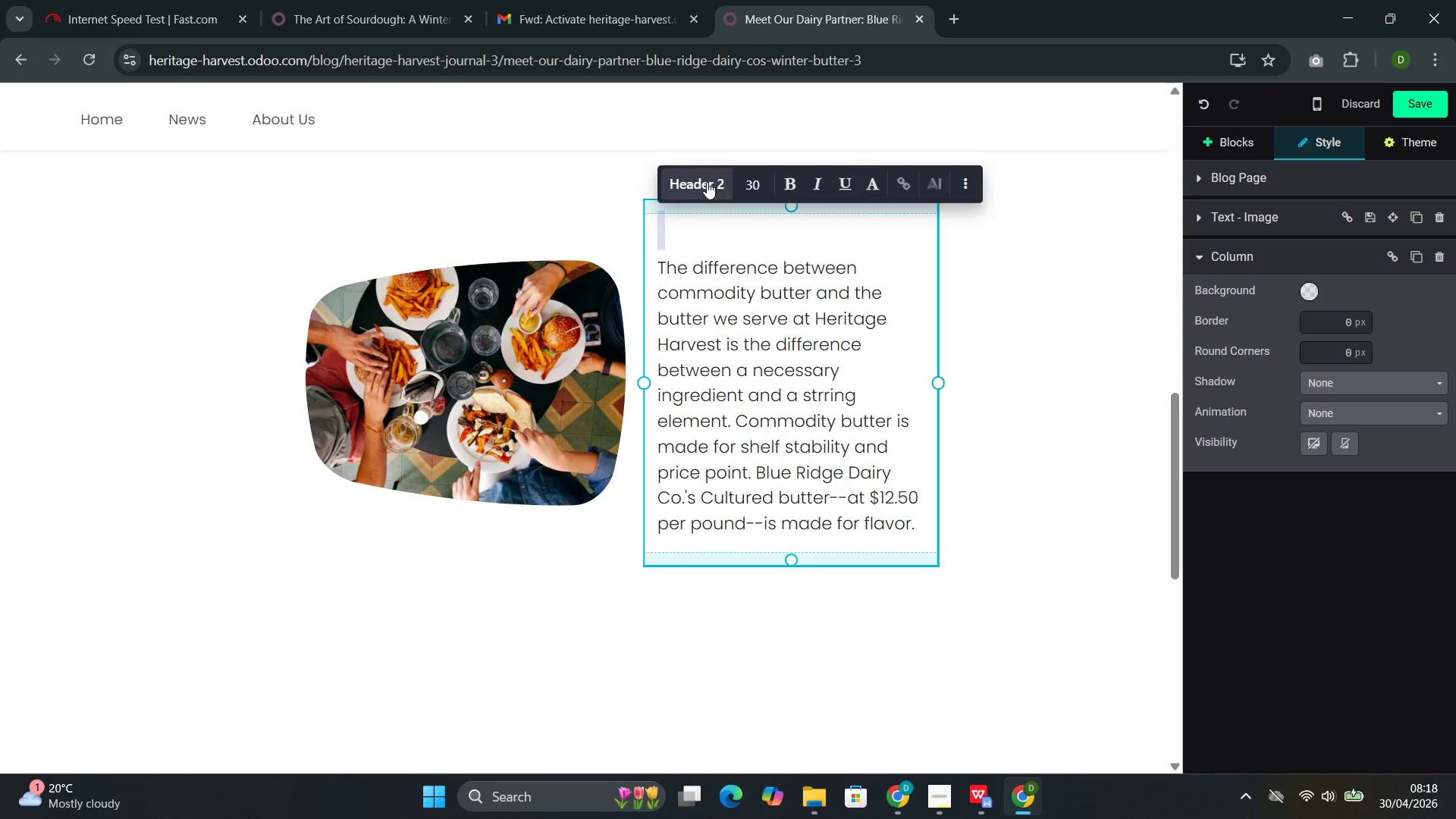 
left_click([707, 183])
 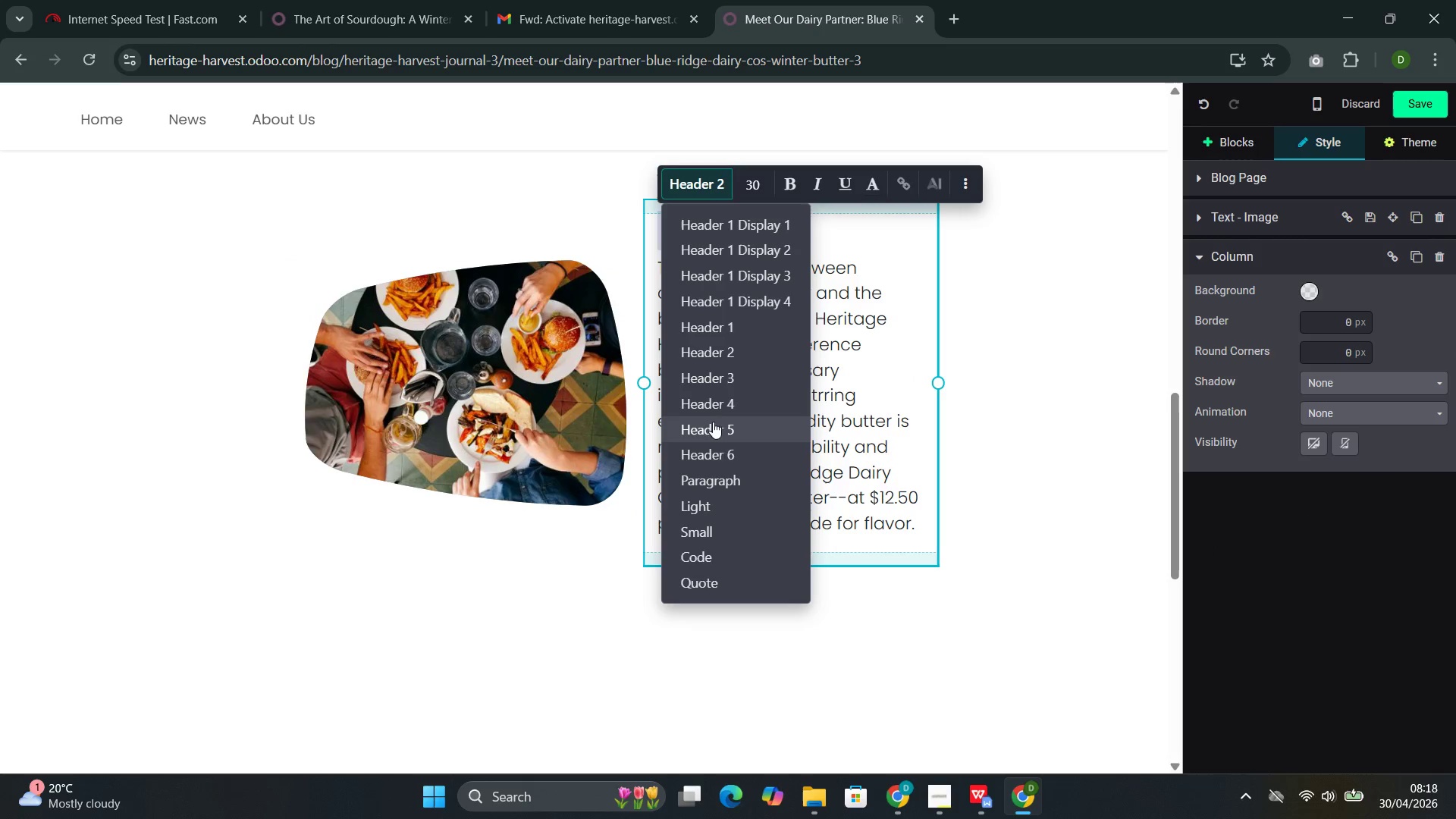 
left_click([714, 477])
 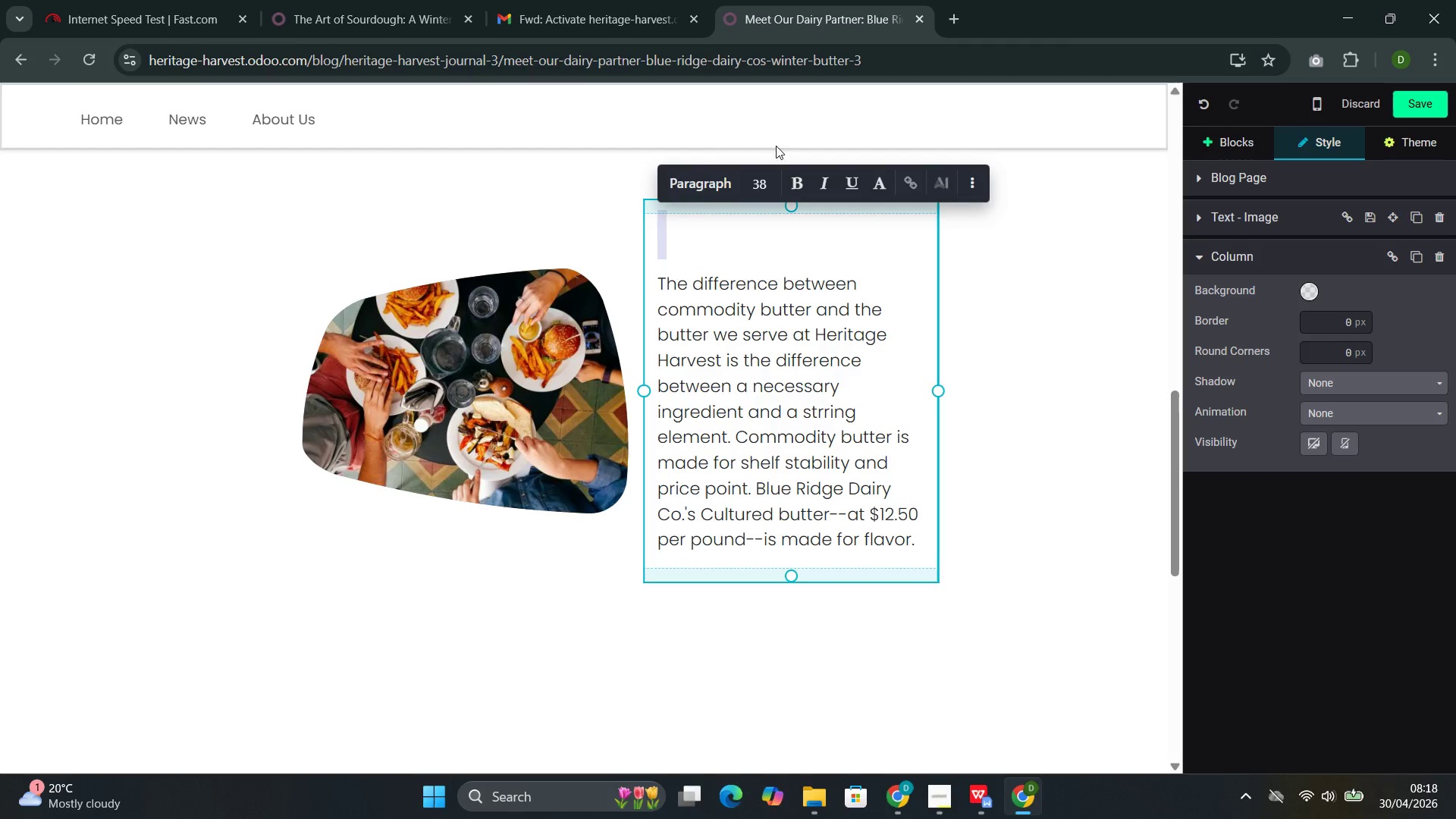 
left_click([758, 181])
 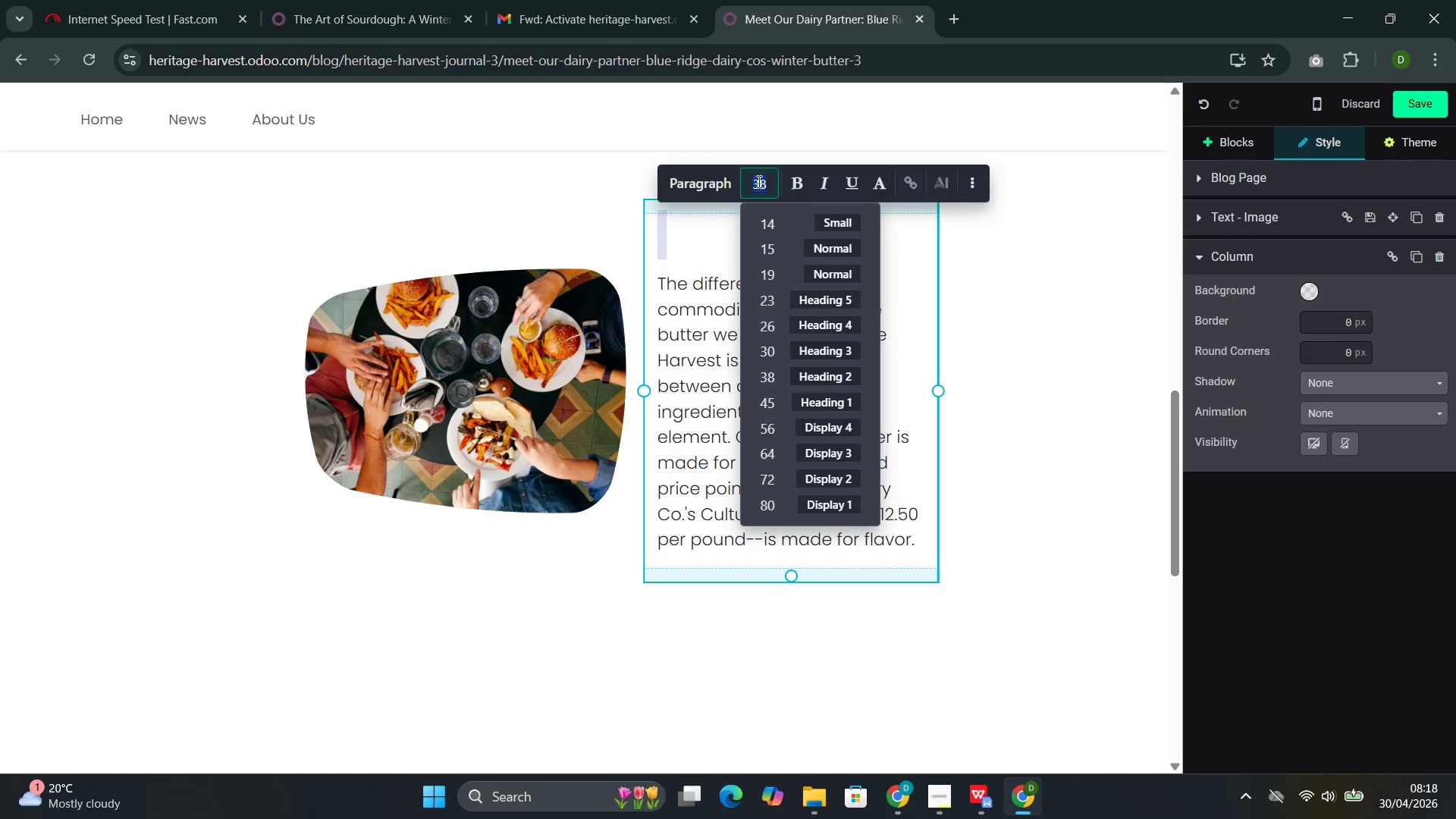 
type(18)
 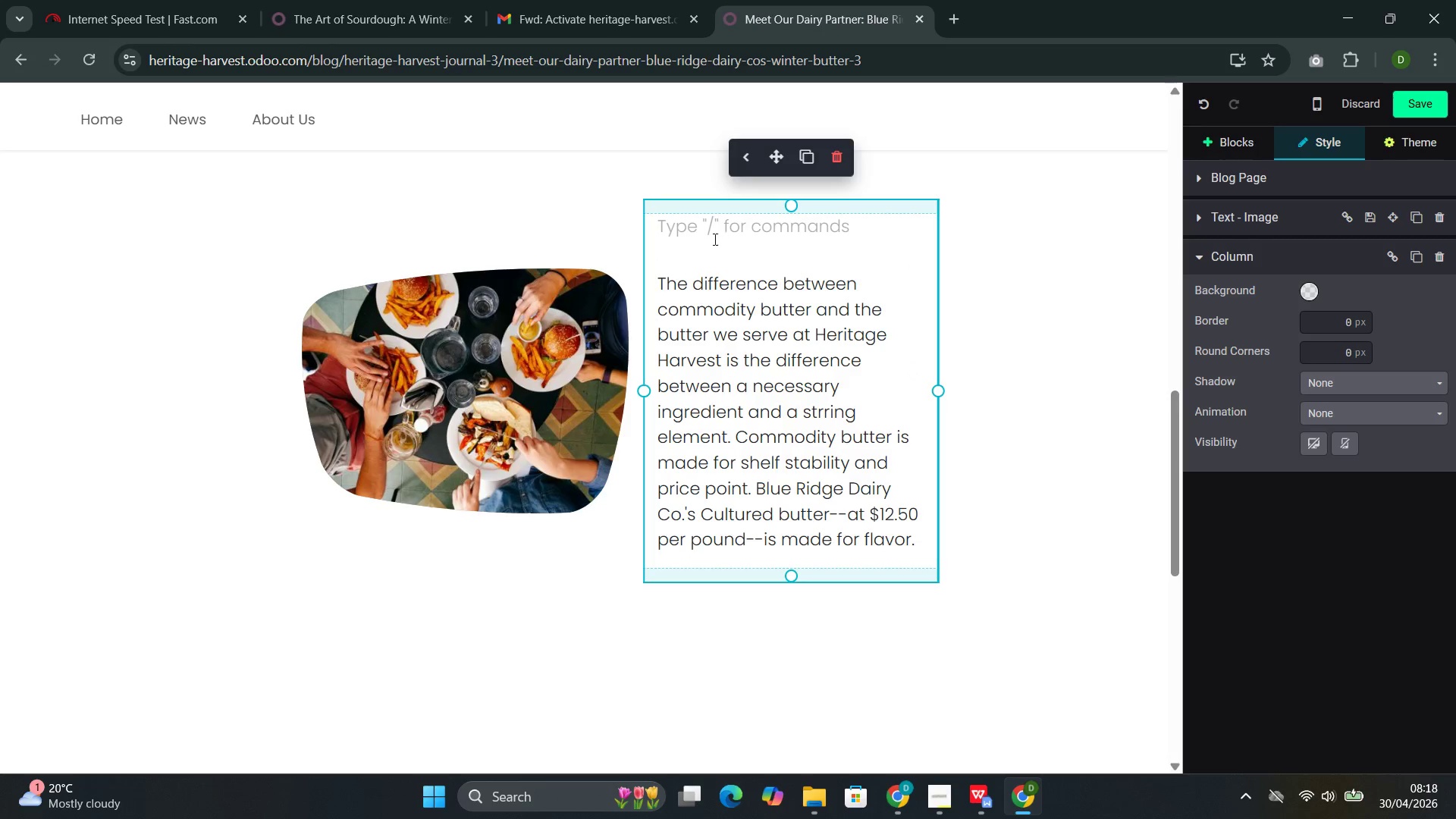 
left_click([686, 252])
 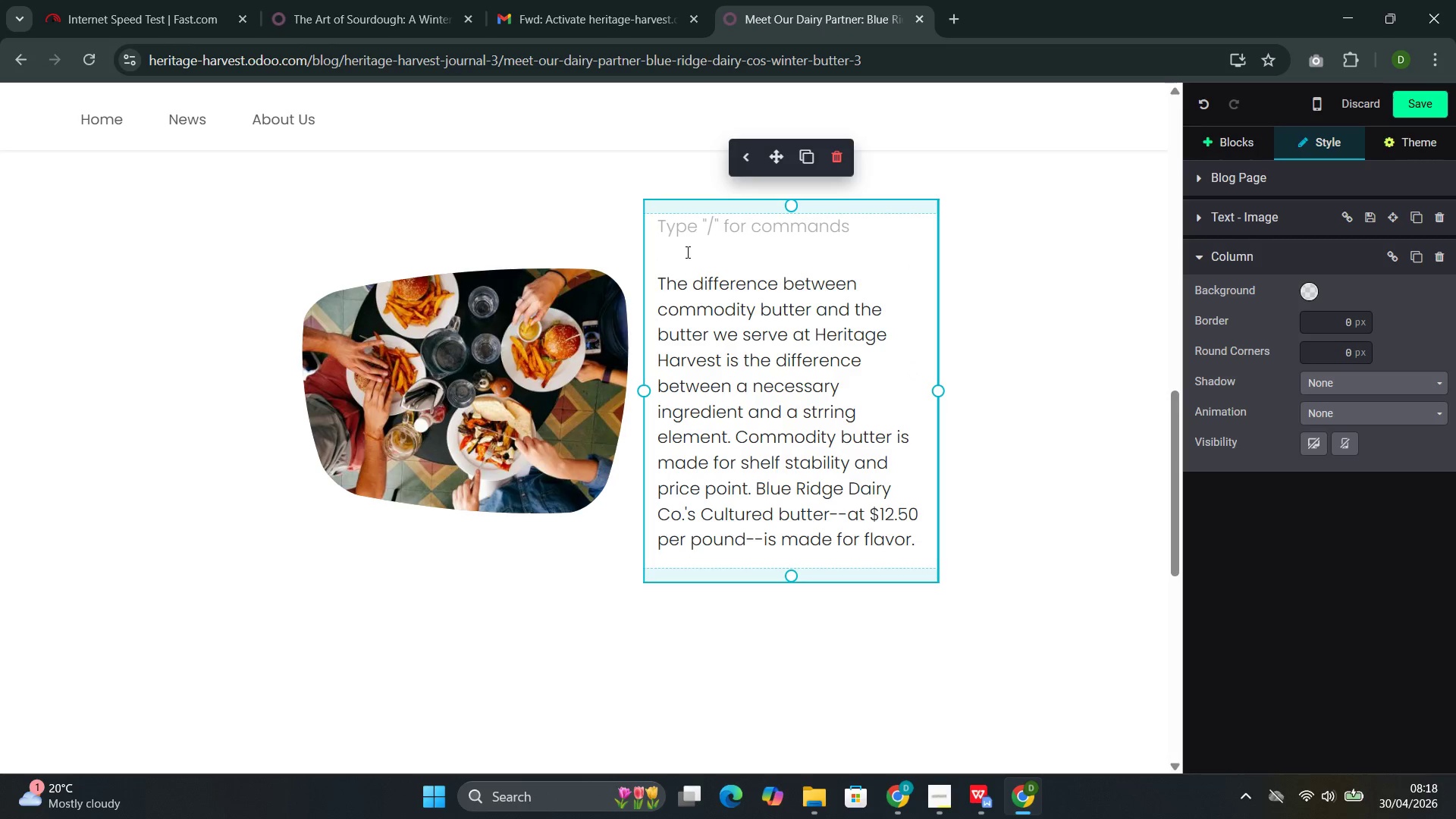 
key(ArrowDown)
 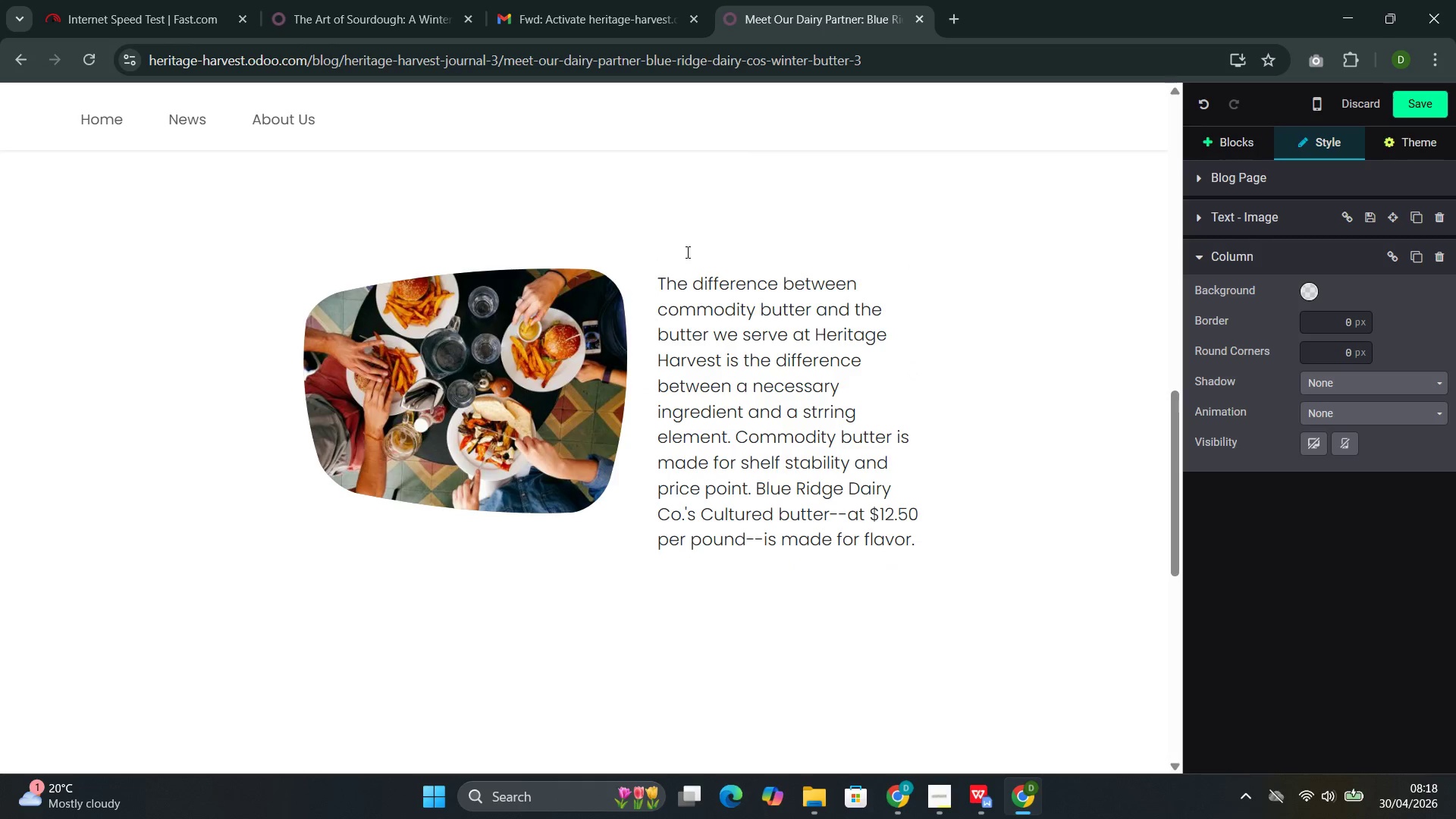 
key(Backspace)
 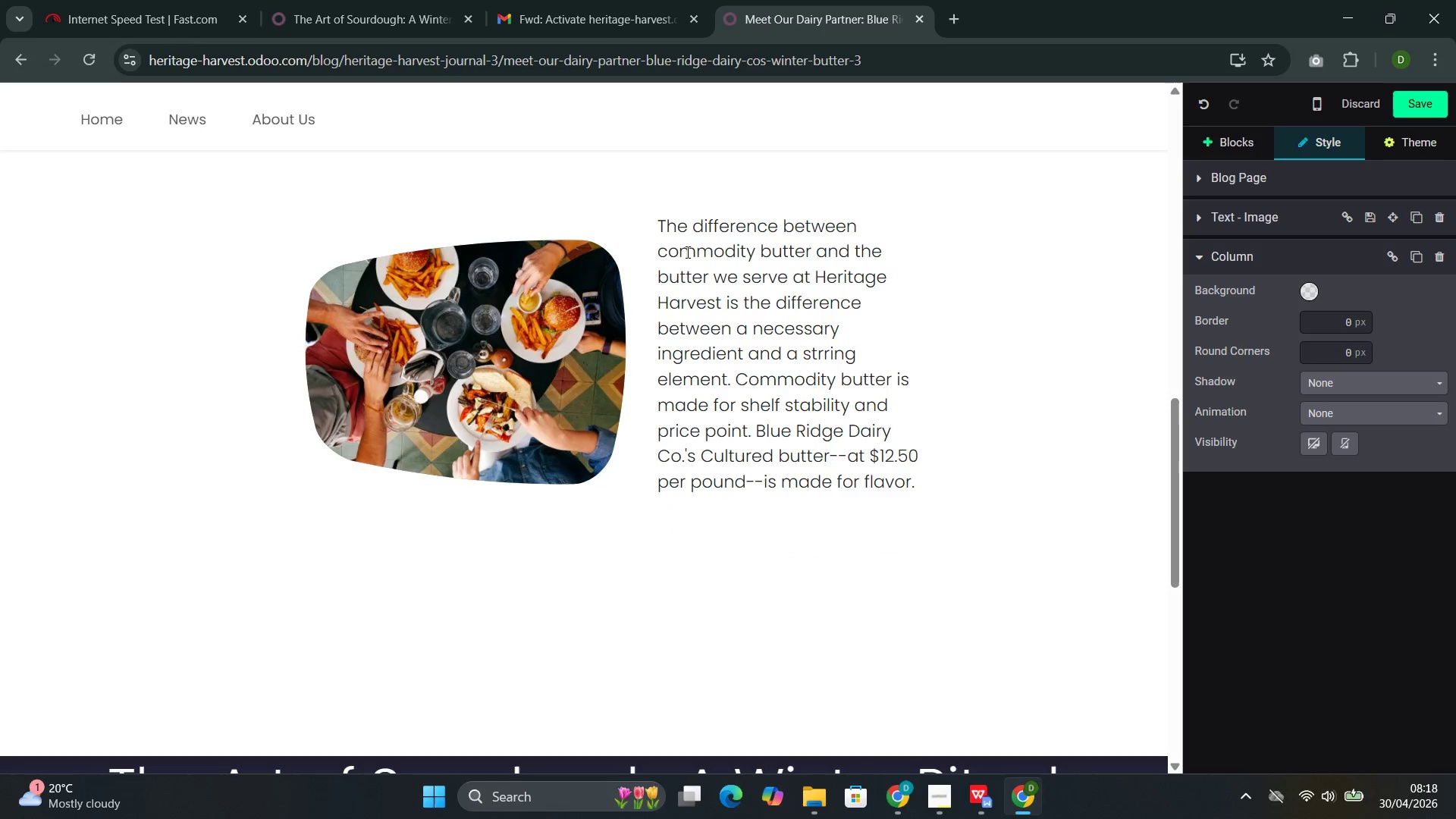 
key(Backspace)
 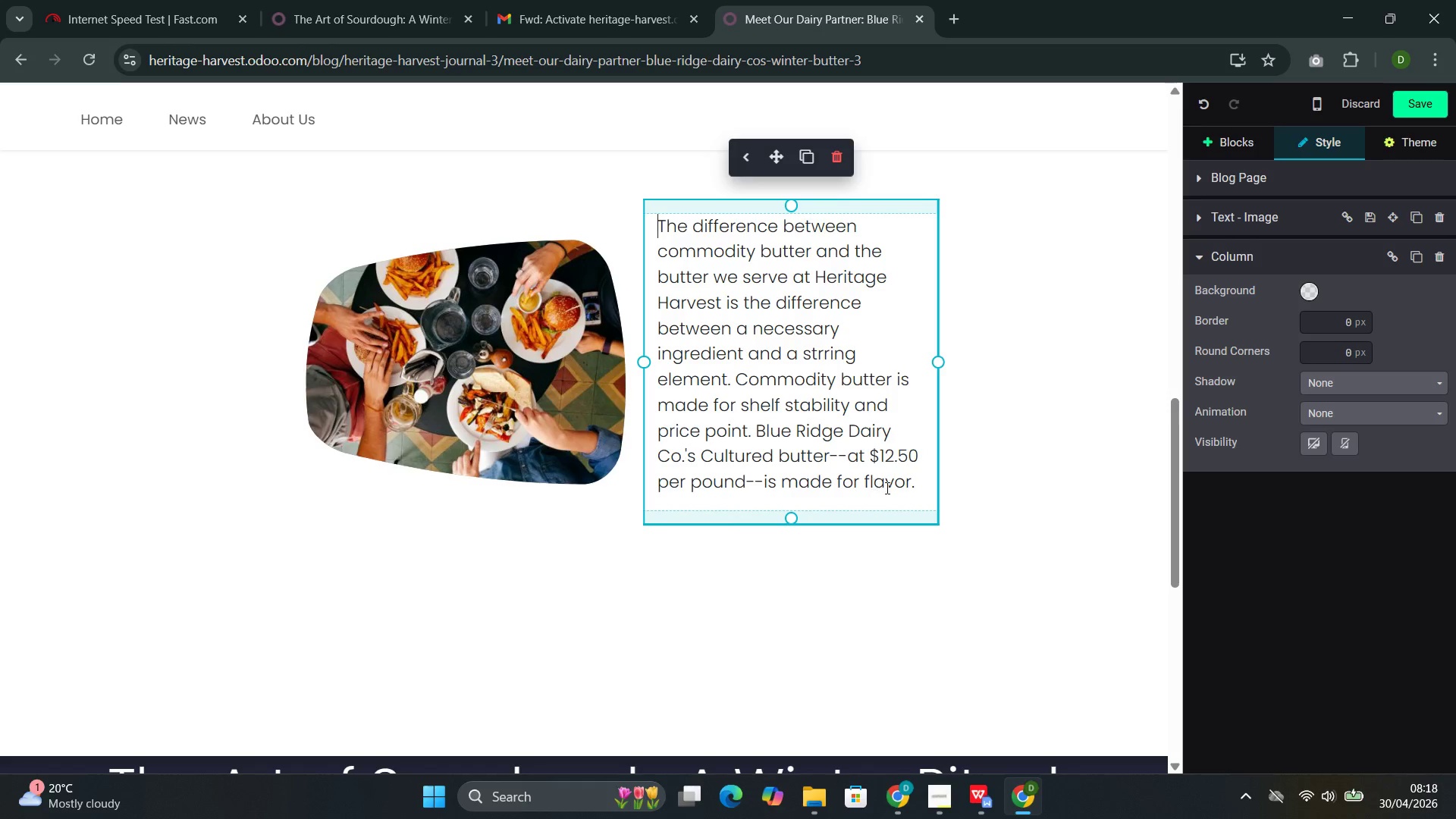 
left_click_drag(start_coordinate=[922, 483], to_coordinate=[679, 224])
 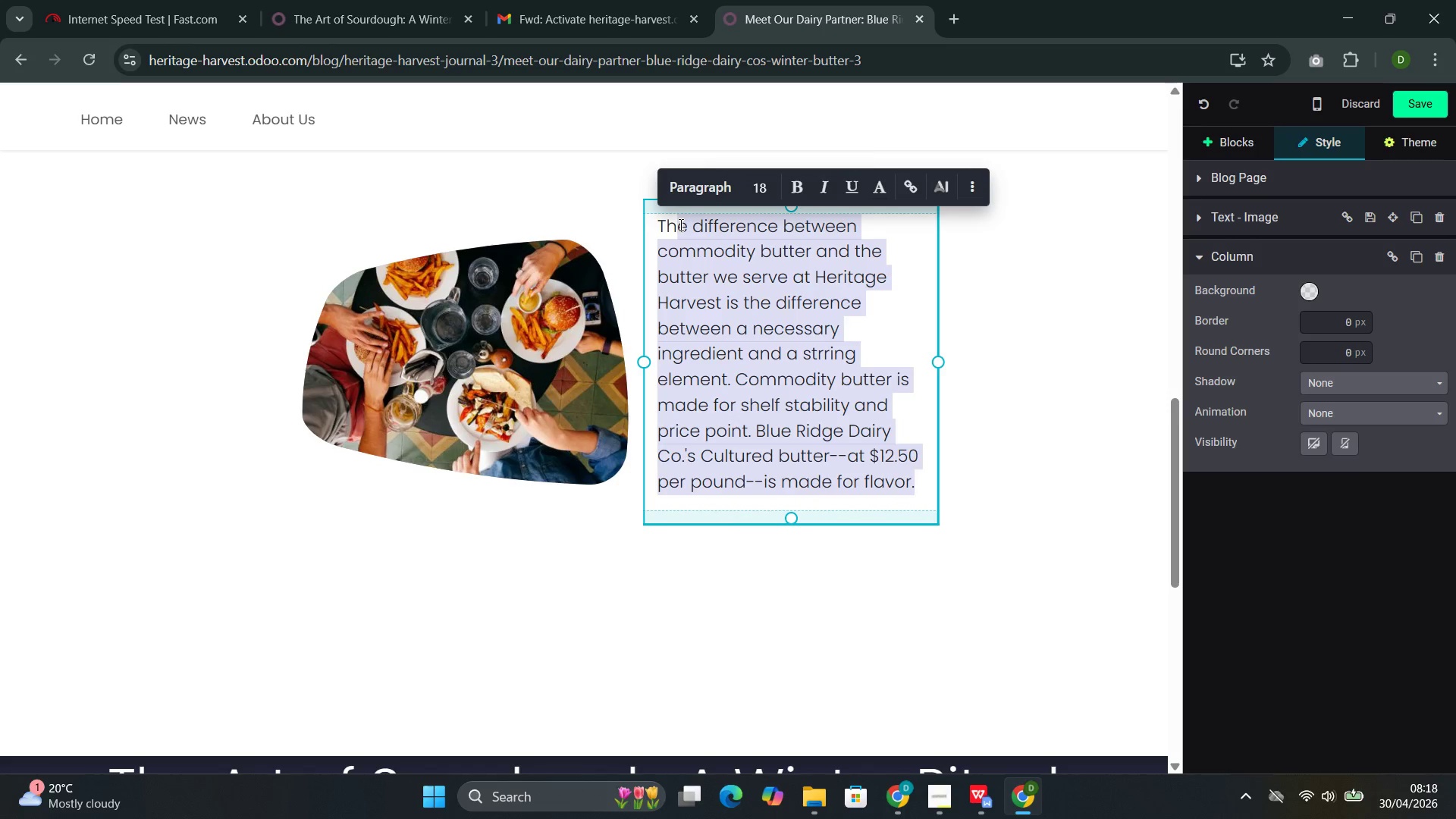 
key(Backspace)
 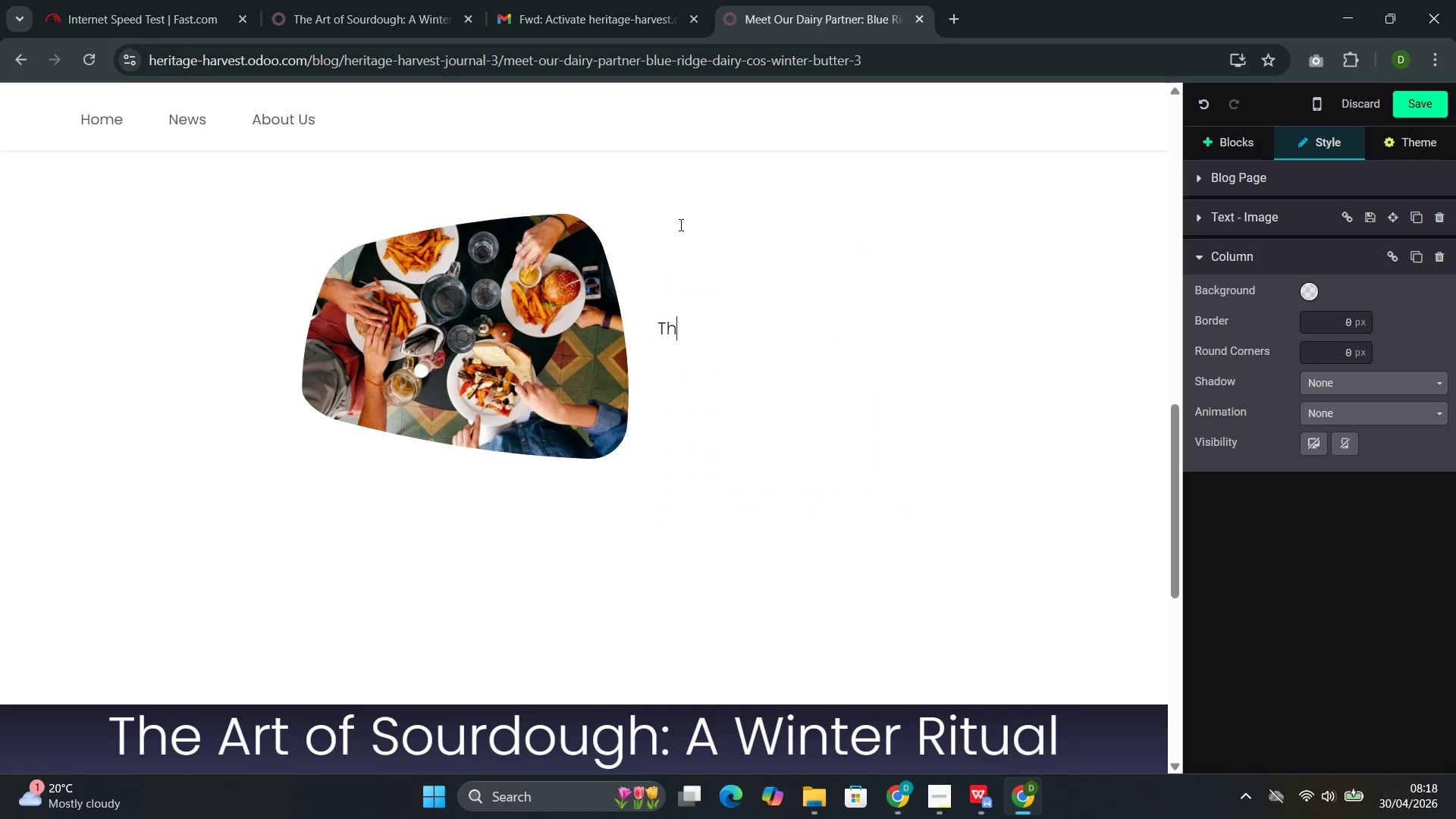 
key(Backspace)
 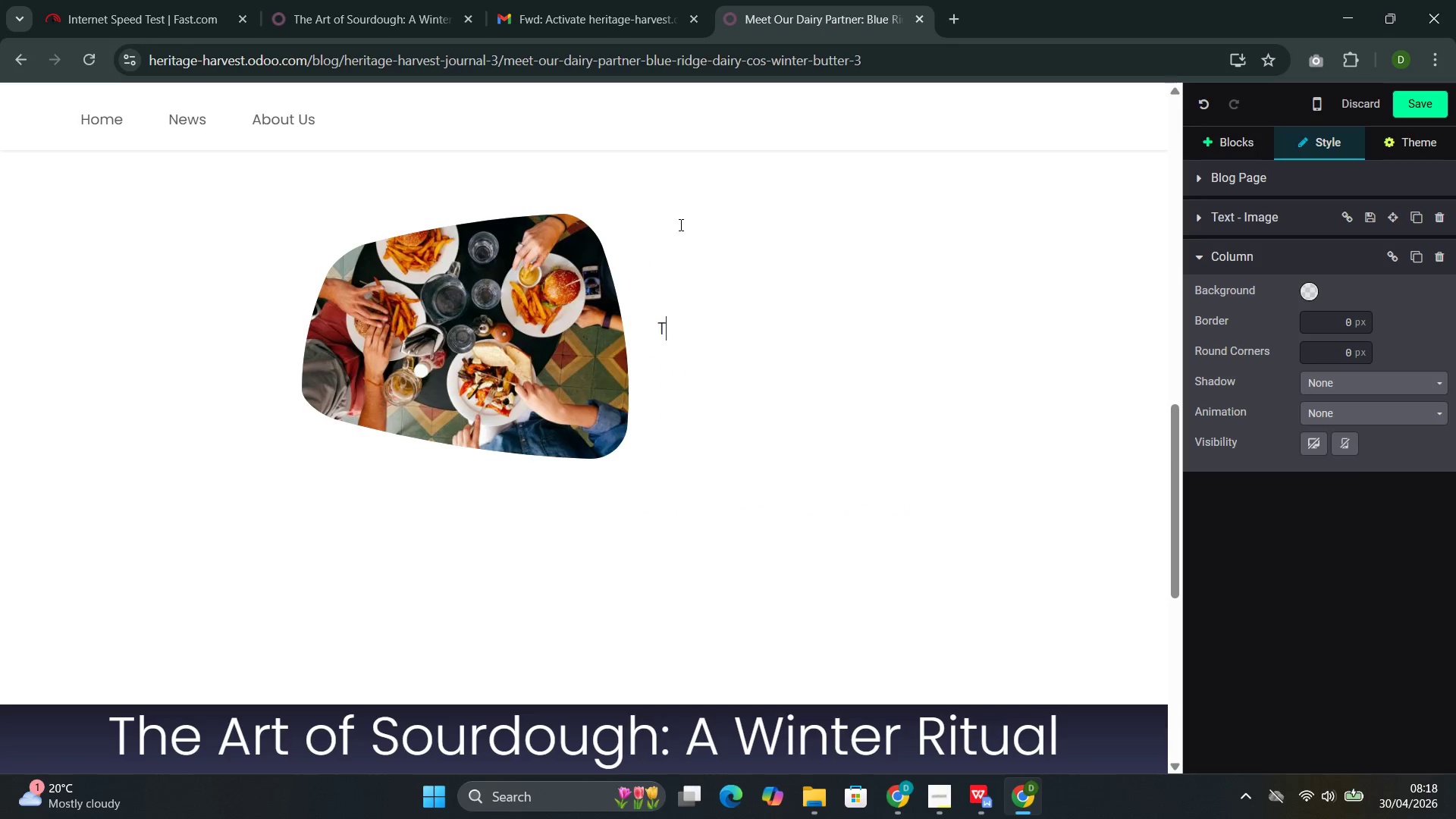 
key(Backspace)
 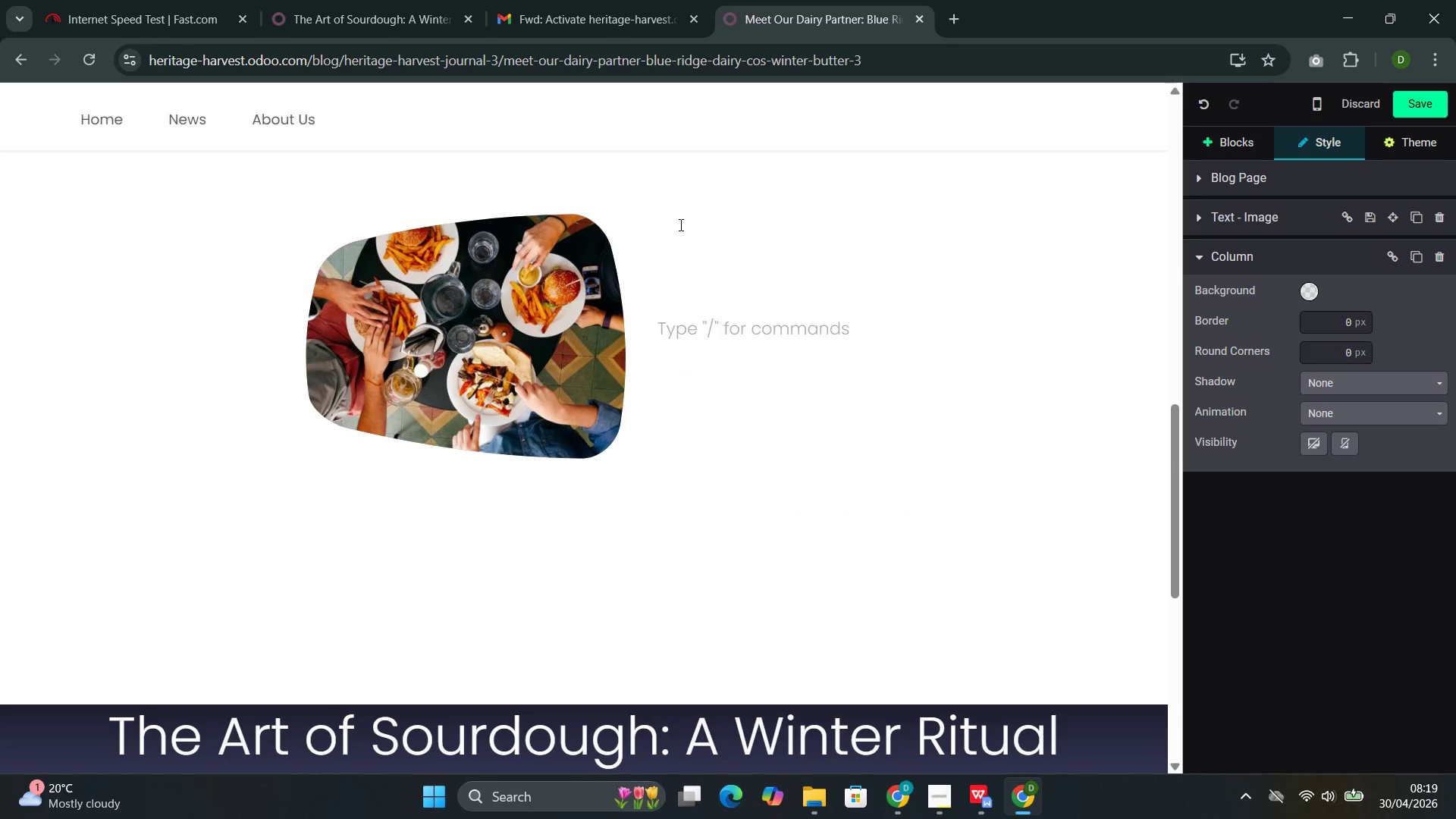 
type(Blue Ridge is a family-p)
key(Backspace)
type(operated dairy that supplies us with cultured butter, aged cheddar ())
 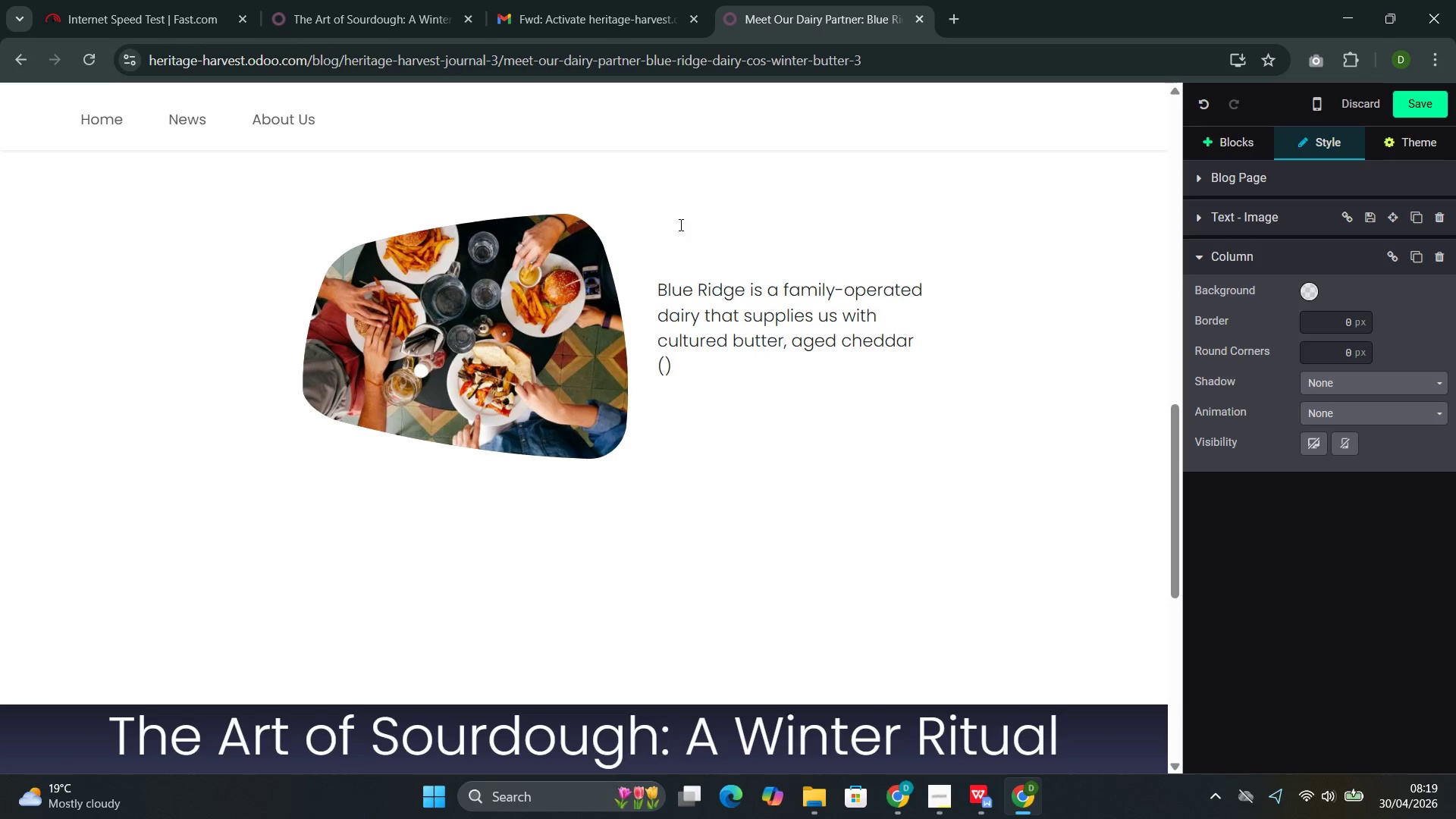 
key(ArrowLeft)
 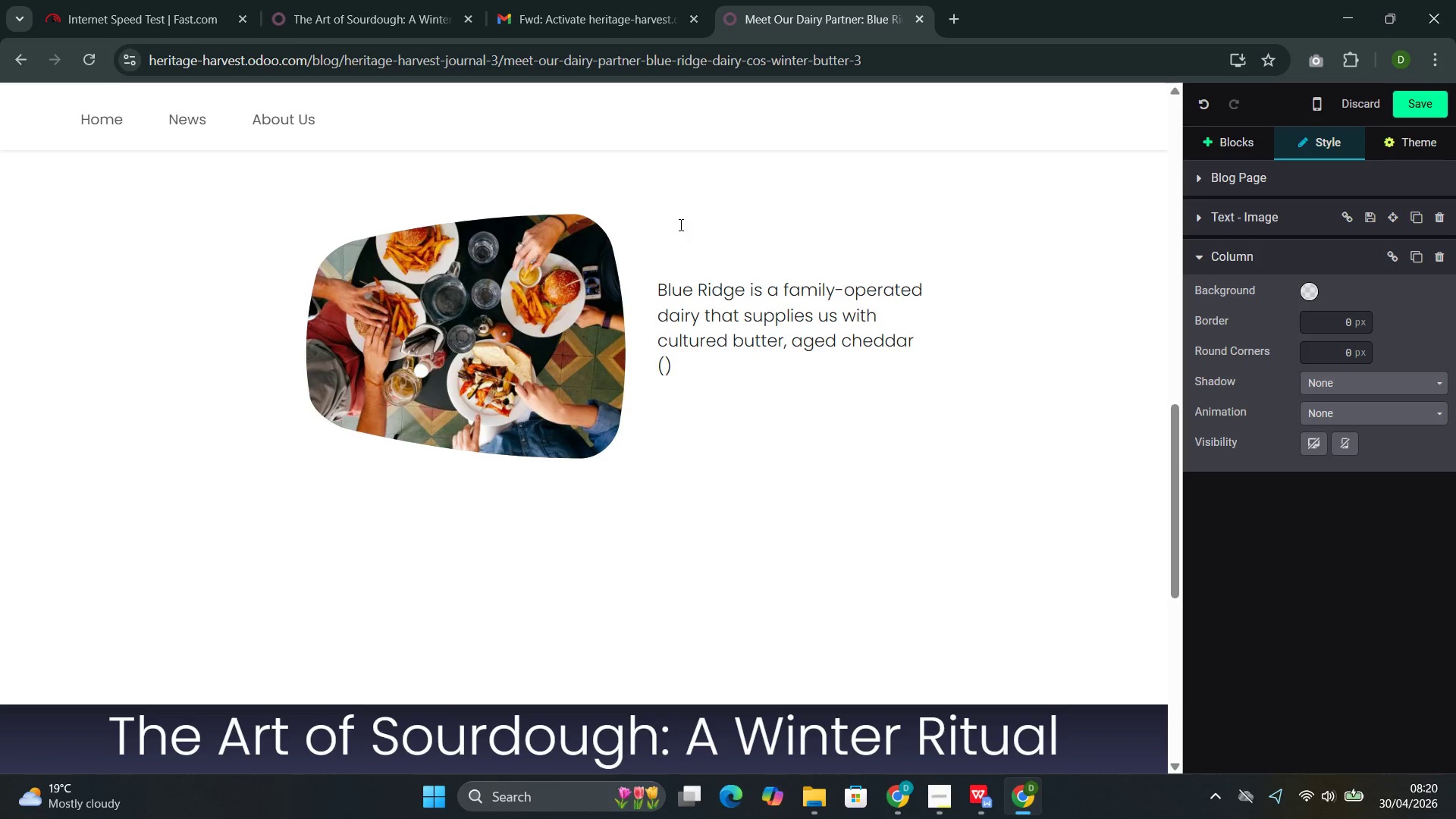 
key(Shift+4)
 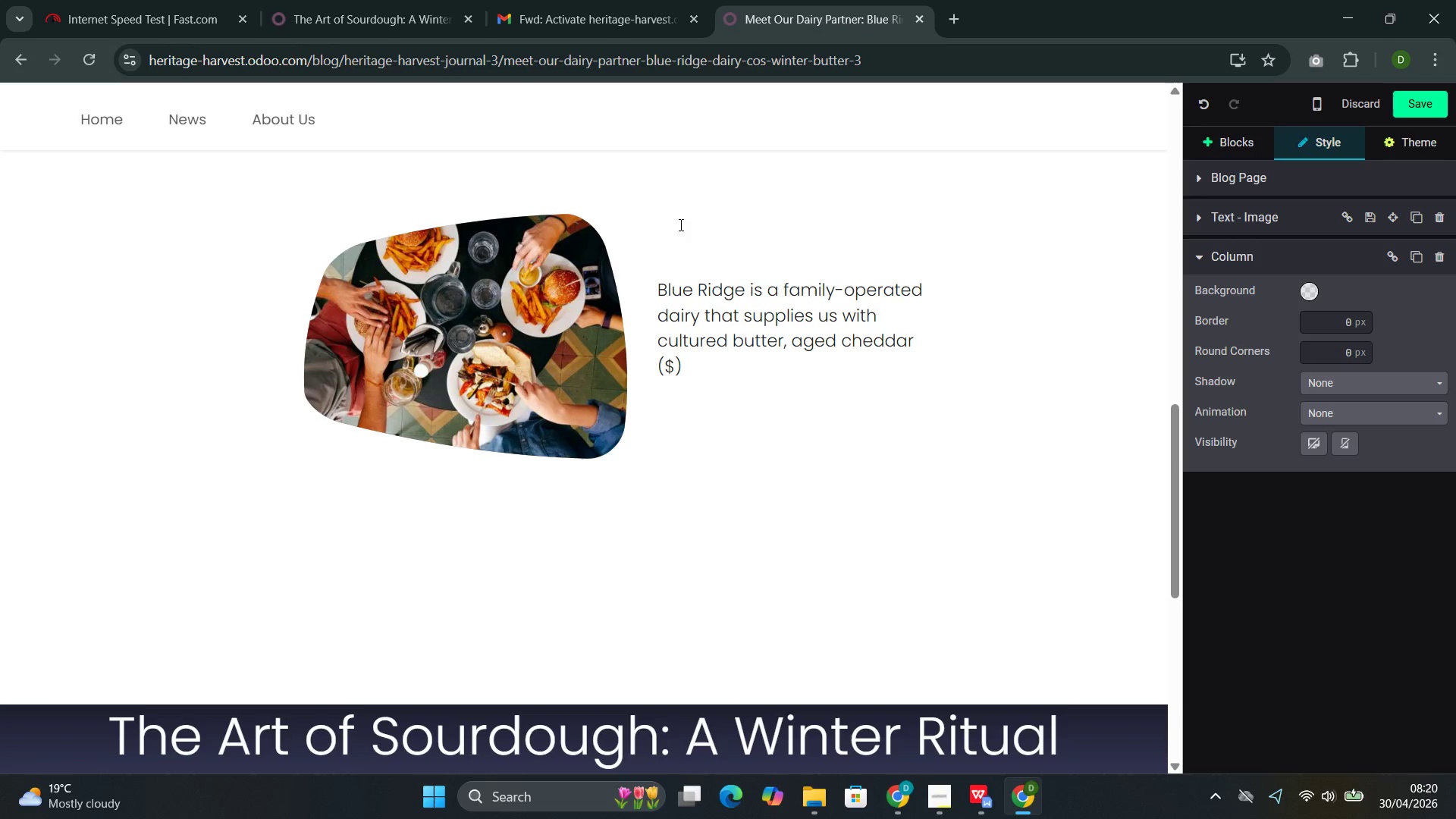 
wait(16.55)
 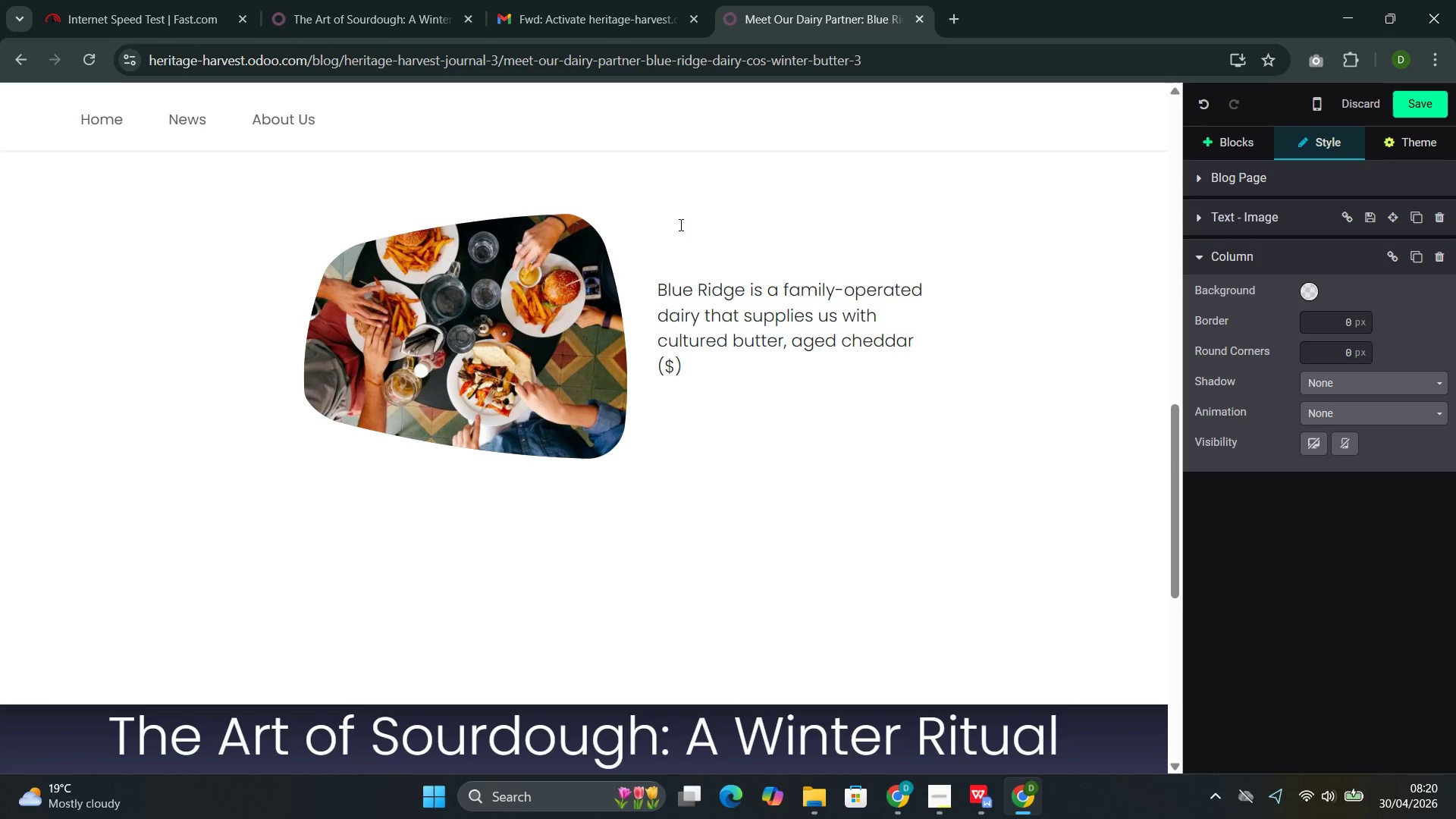 
type(18)
key(Backspace)
type(9.75/lb)
 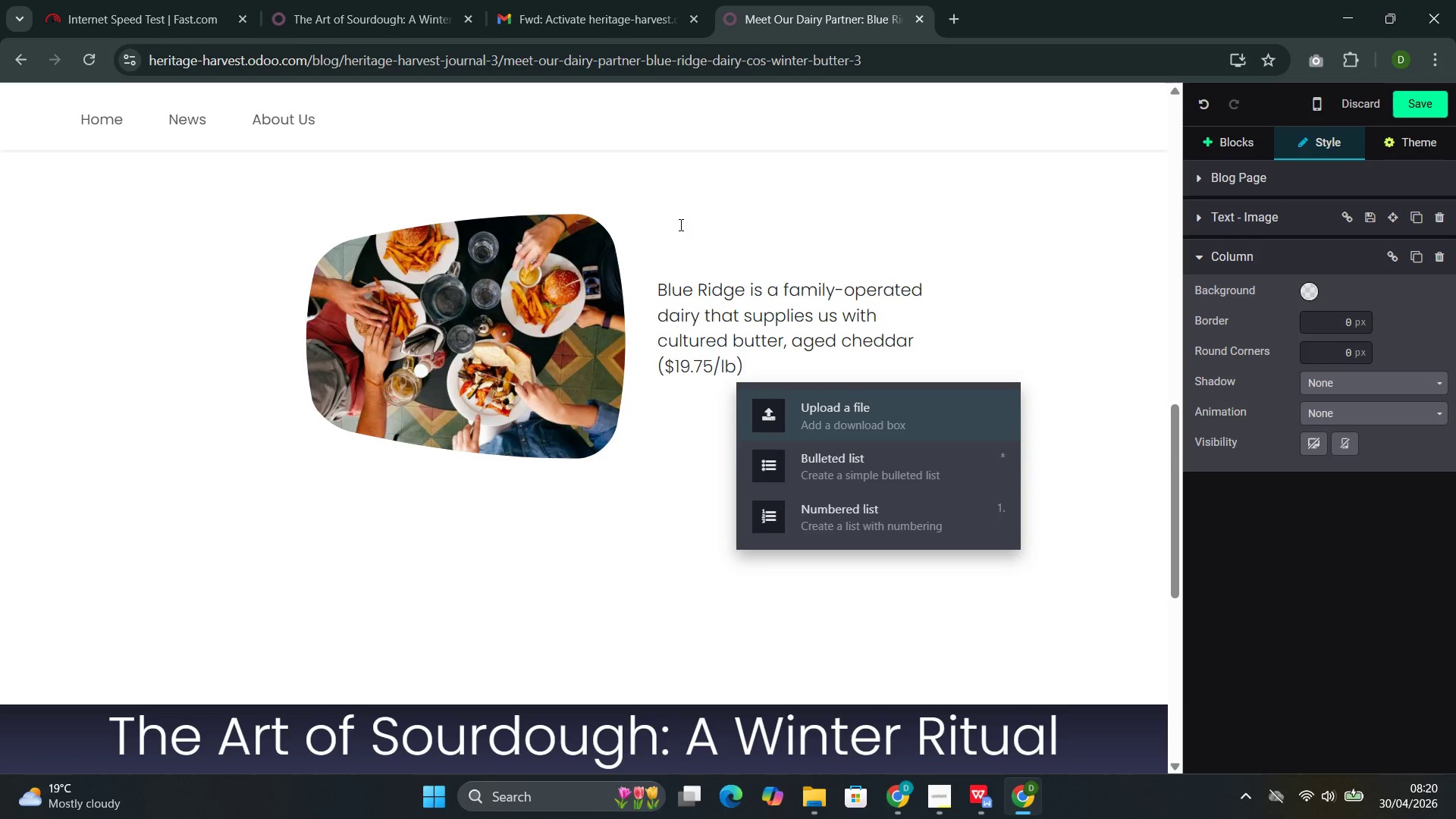 
key(ArrowRight)
 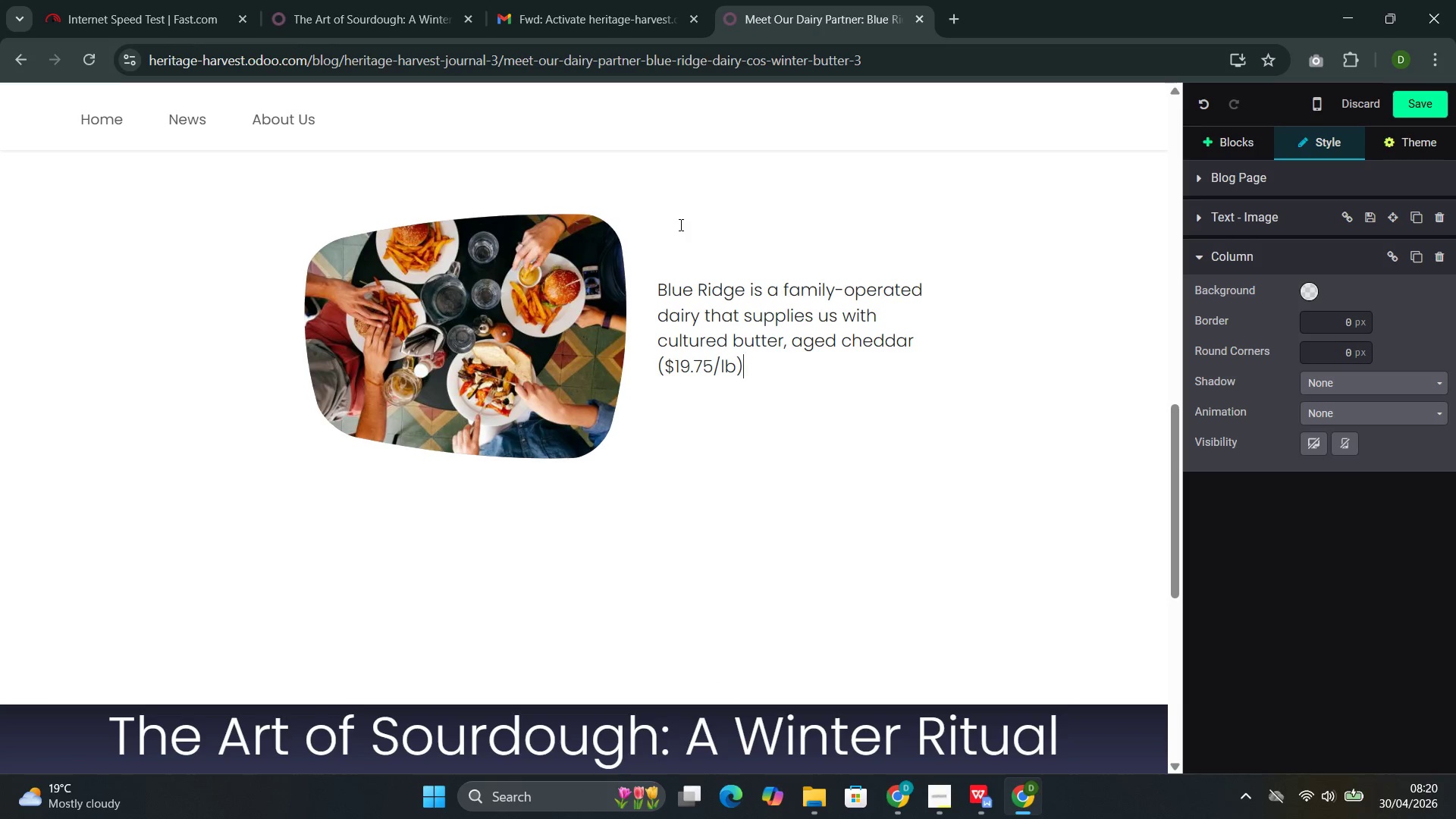 
type(, and )
 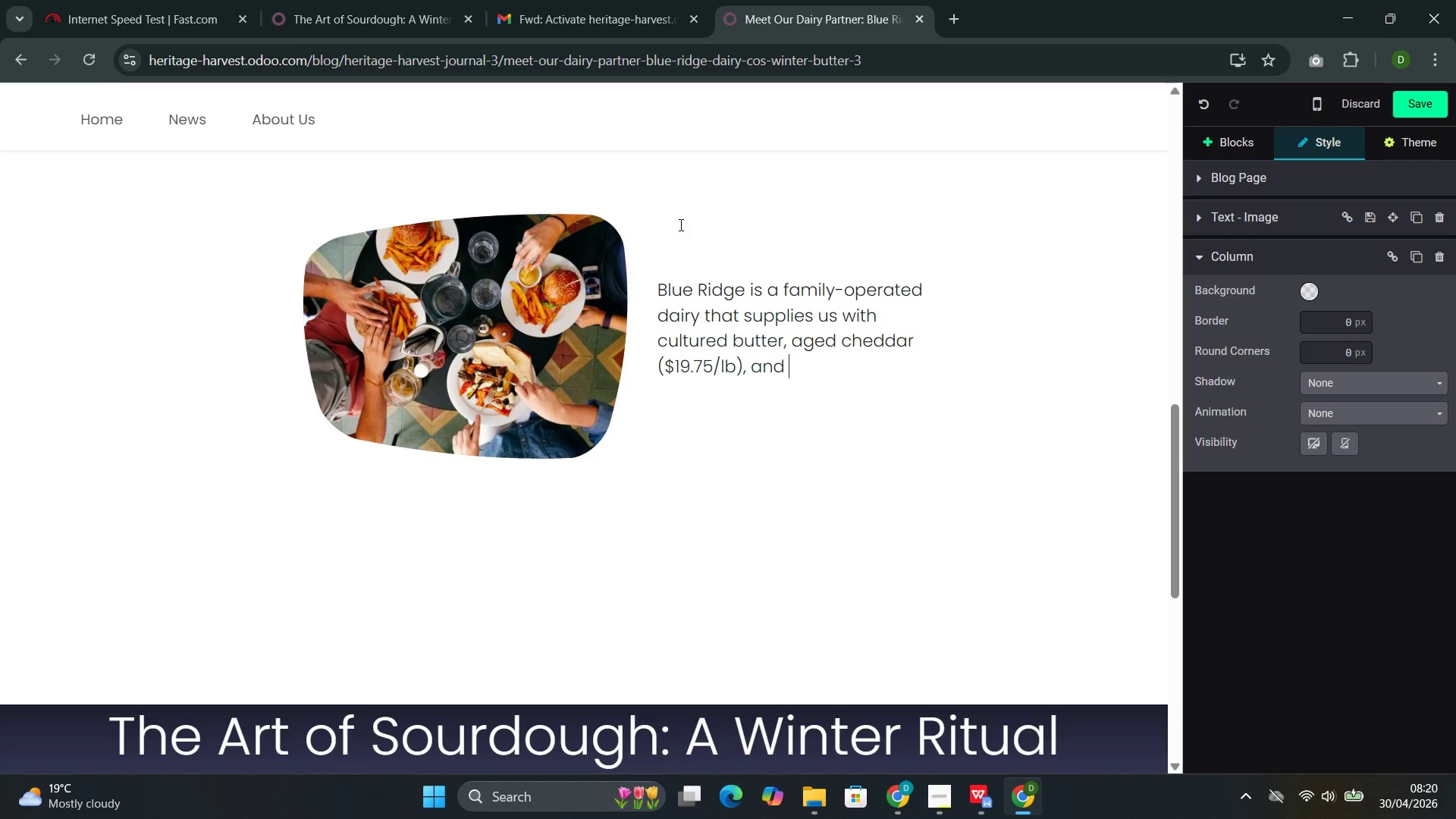 
type(year-tound)
 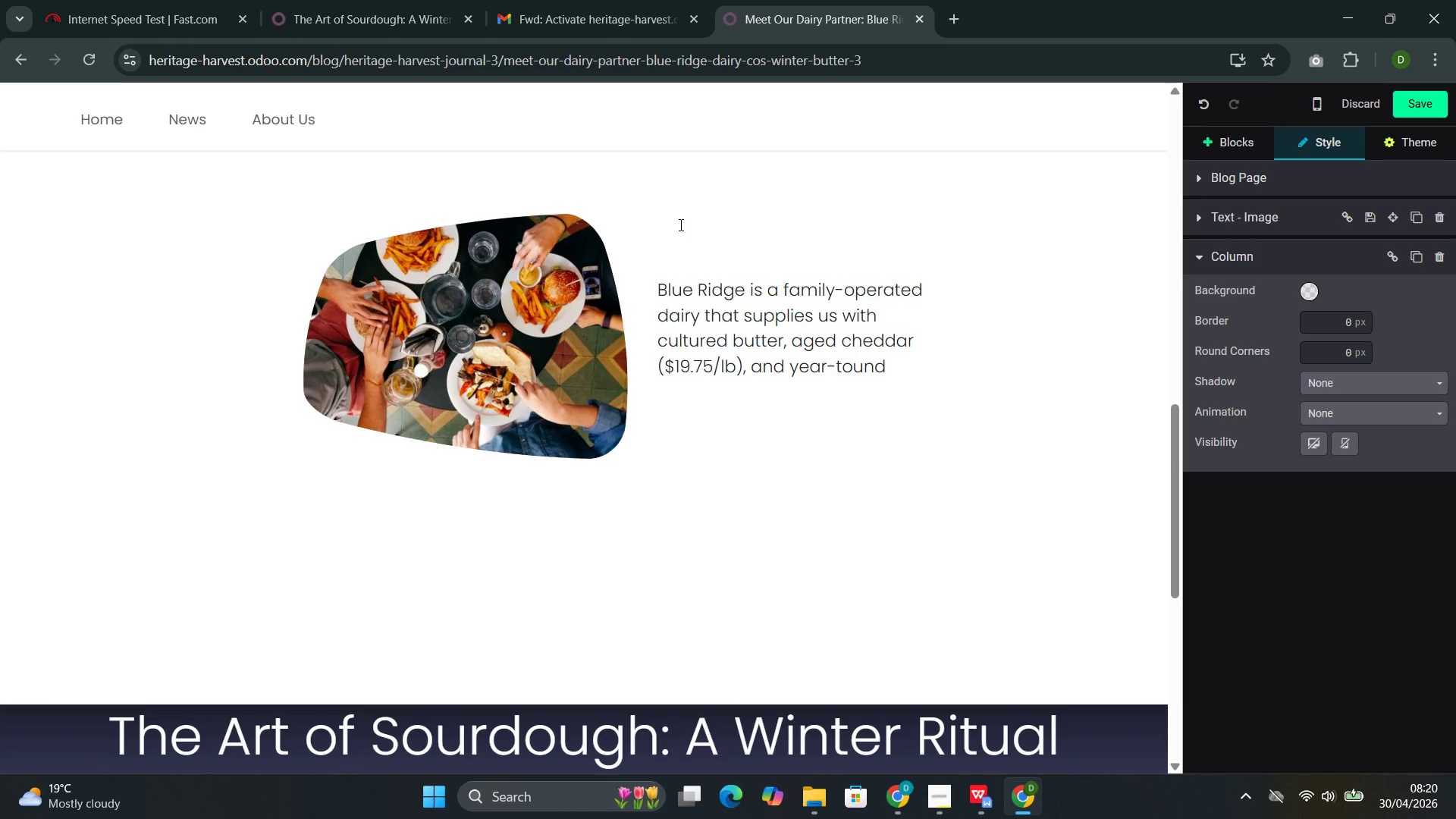 
key(ArrowLeft)
 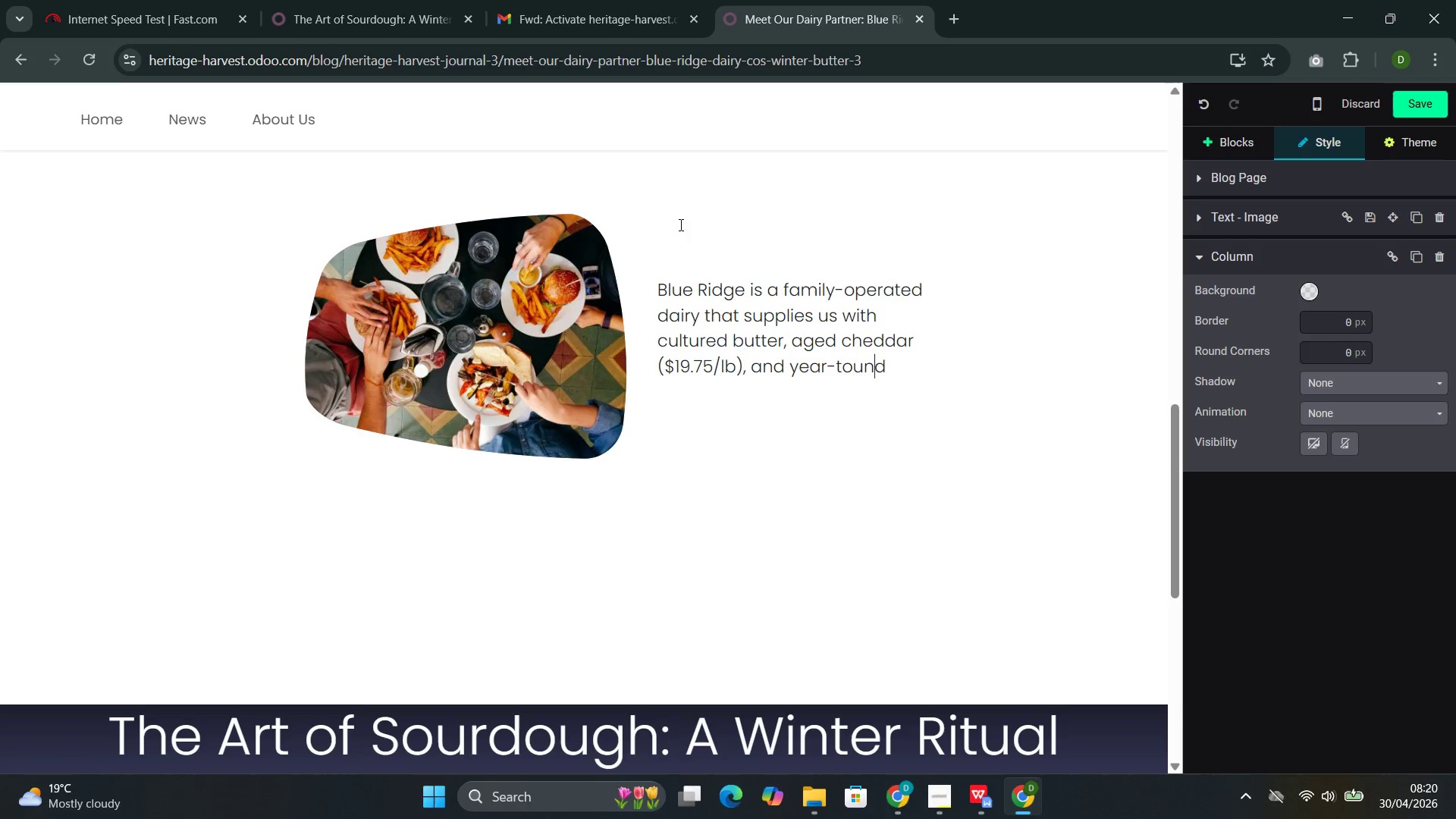 
key(ArrowLeft)
 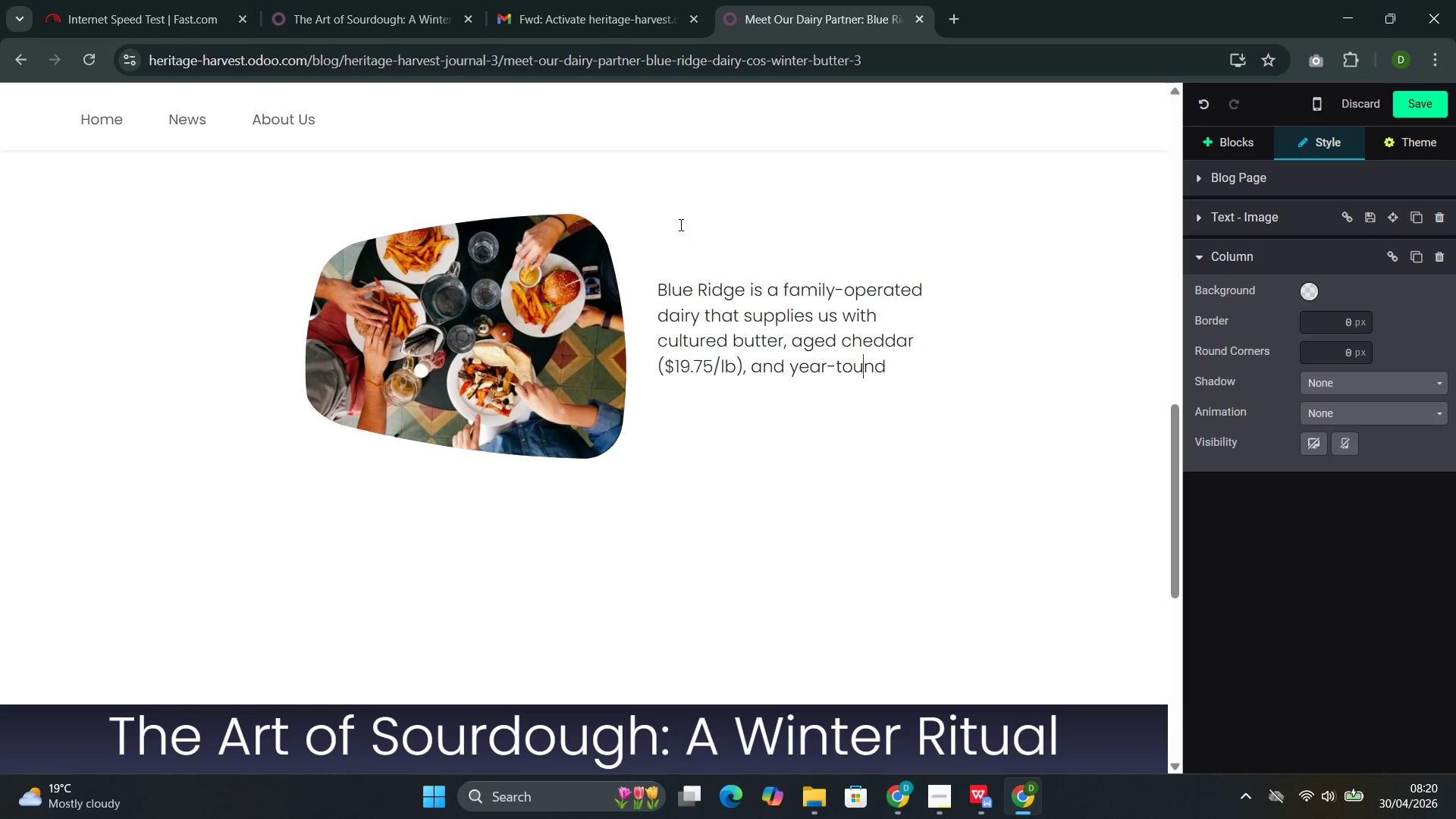 
key(ArrowLeft)
 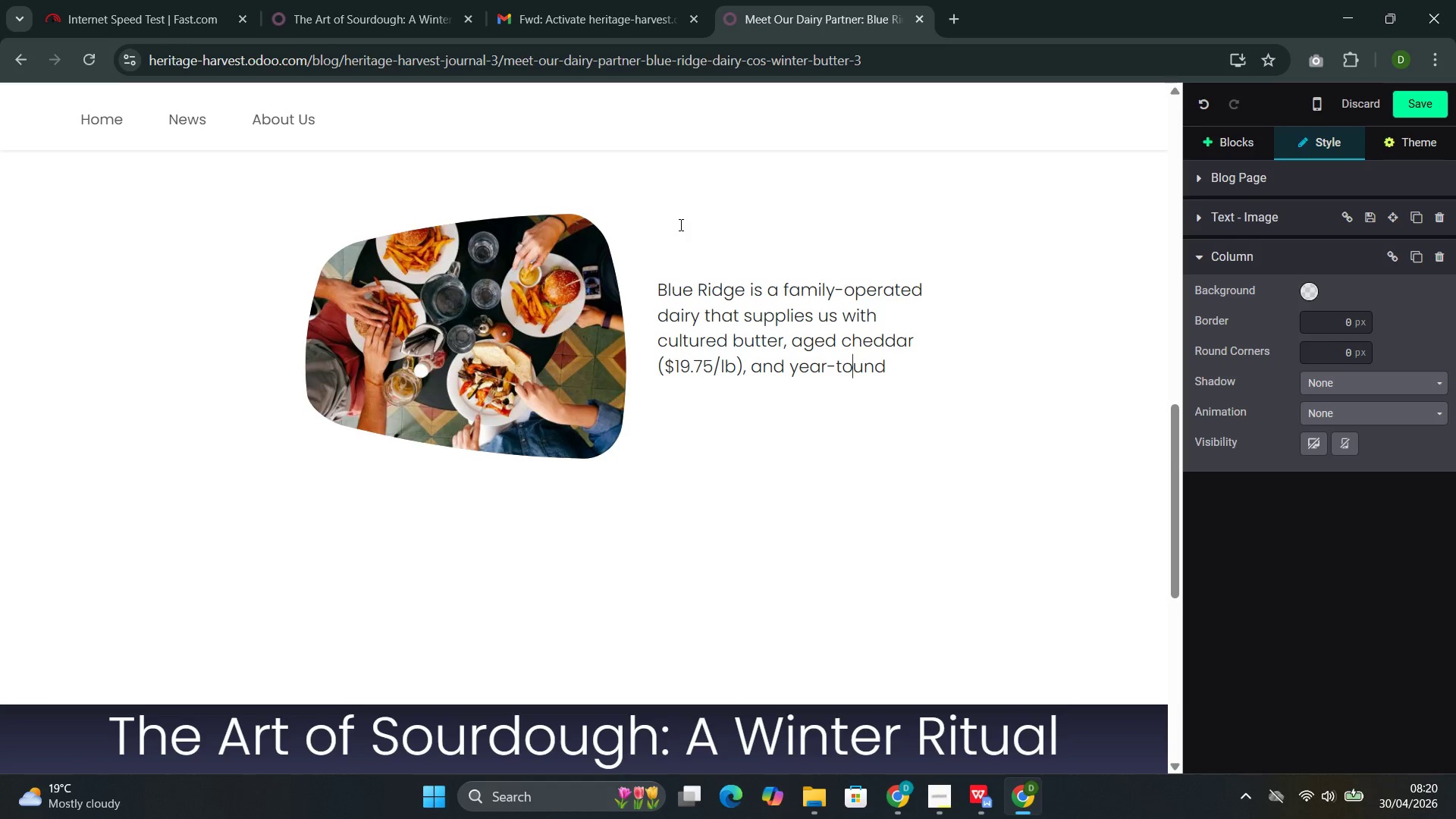 
key(ArrowLeft)
 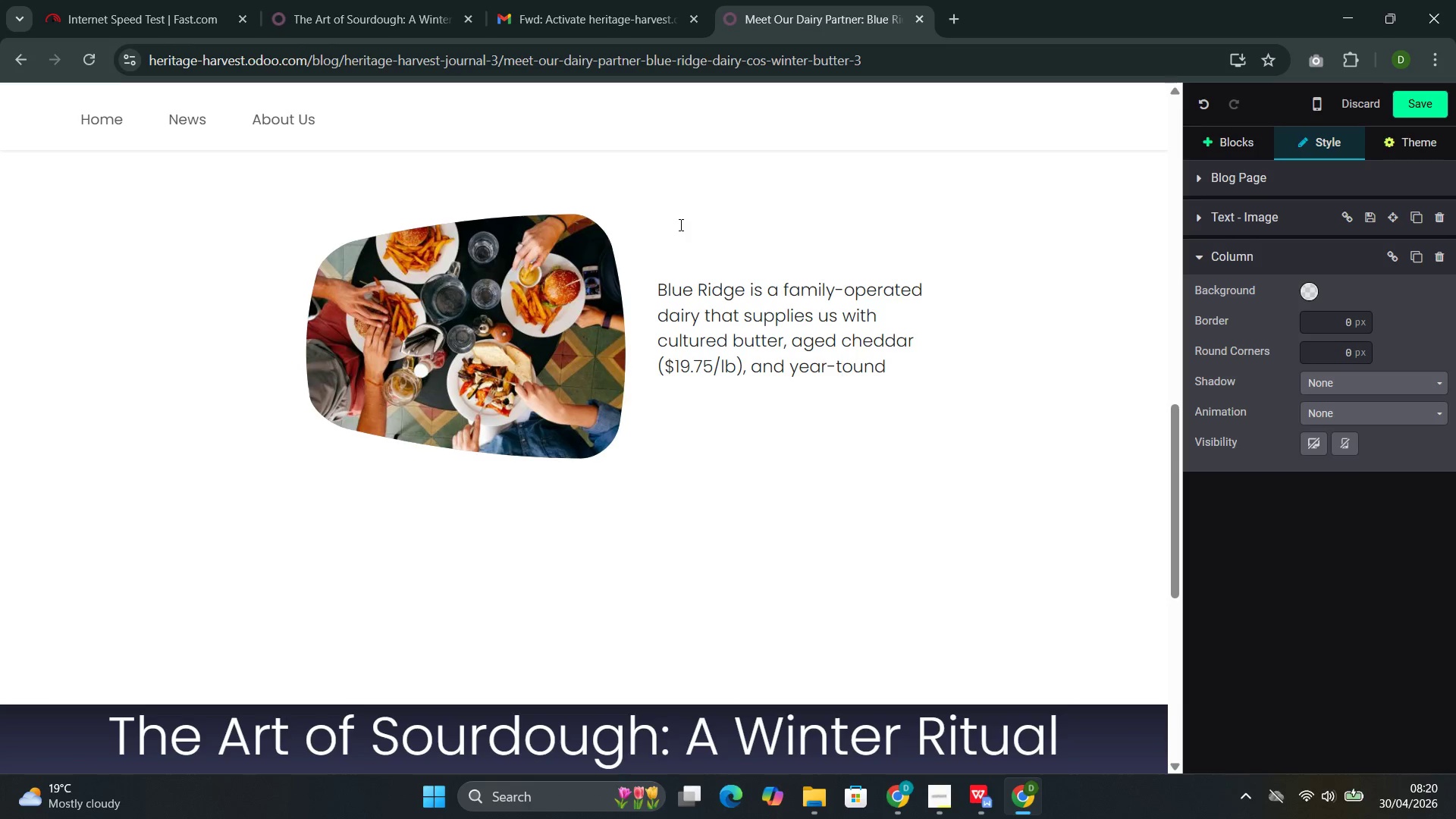 
key(Backspace)
 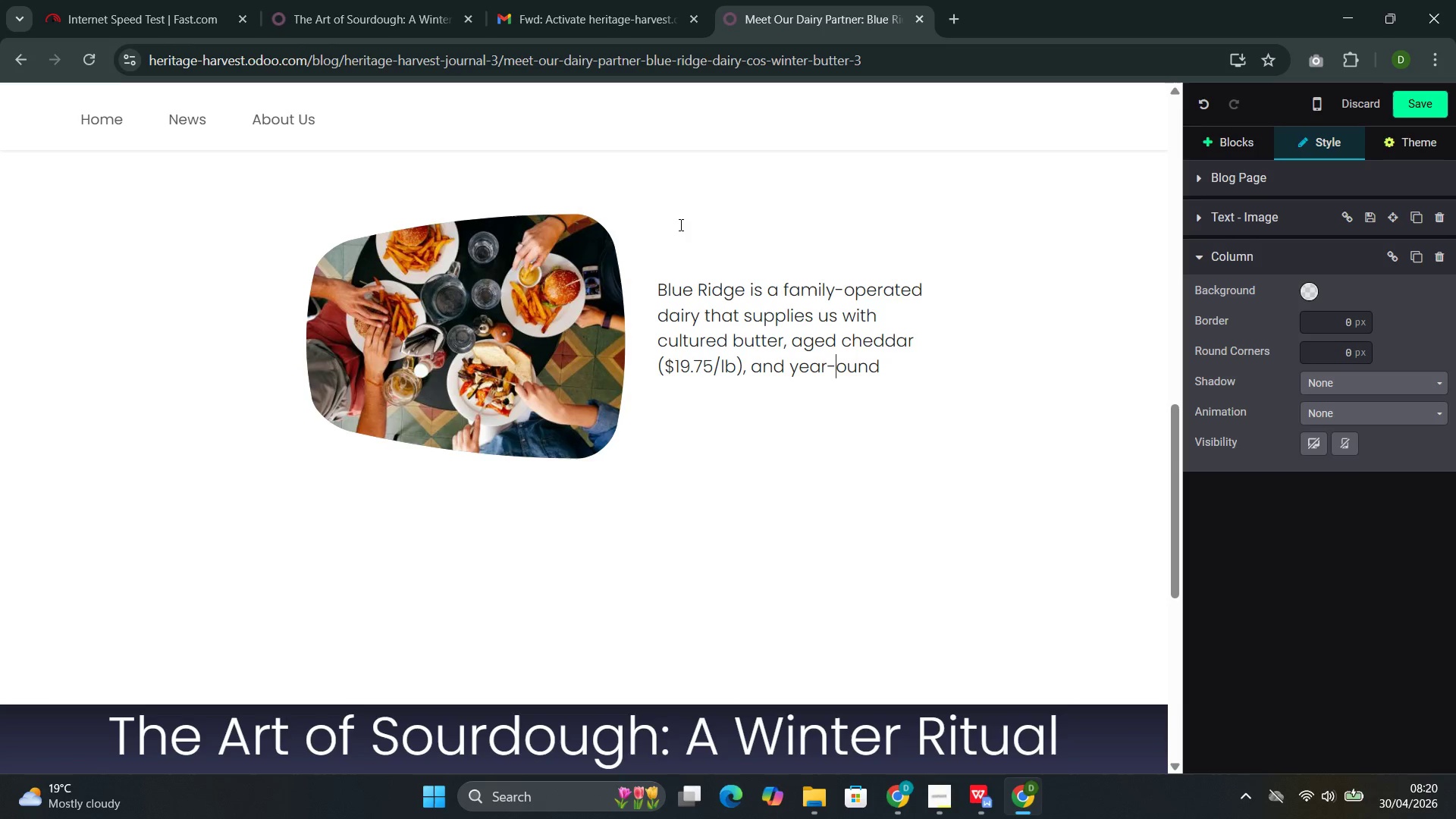 
key(R)
 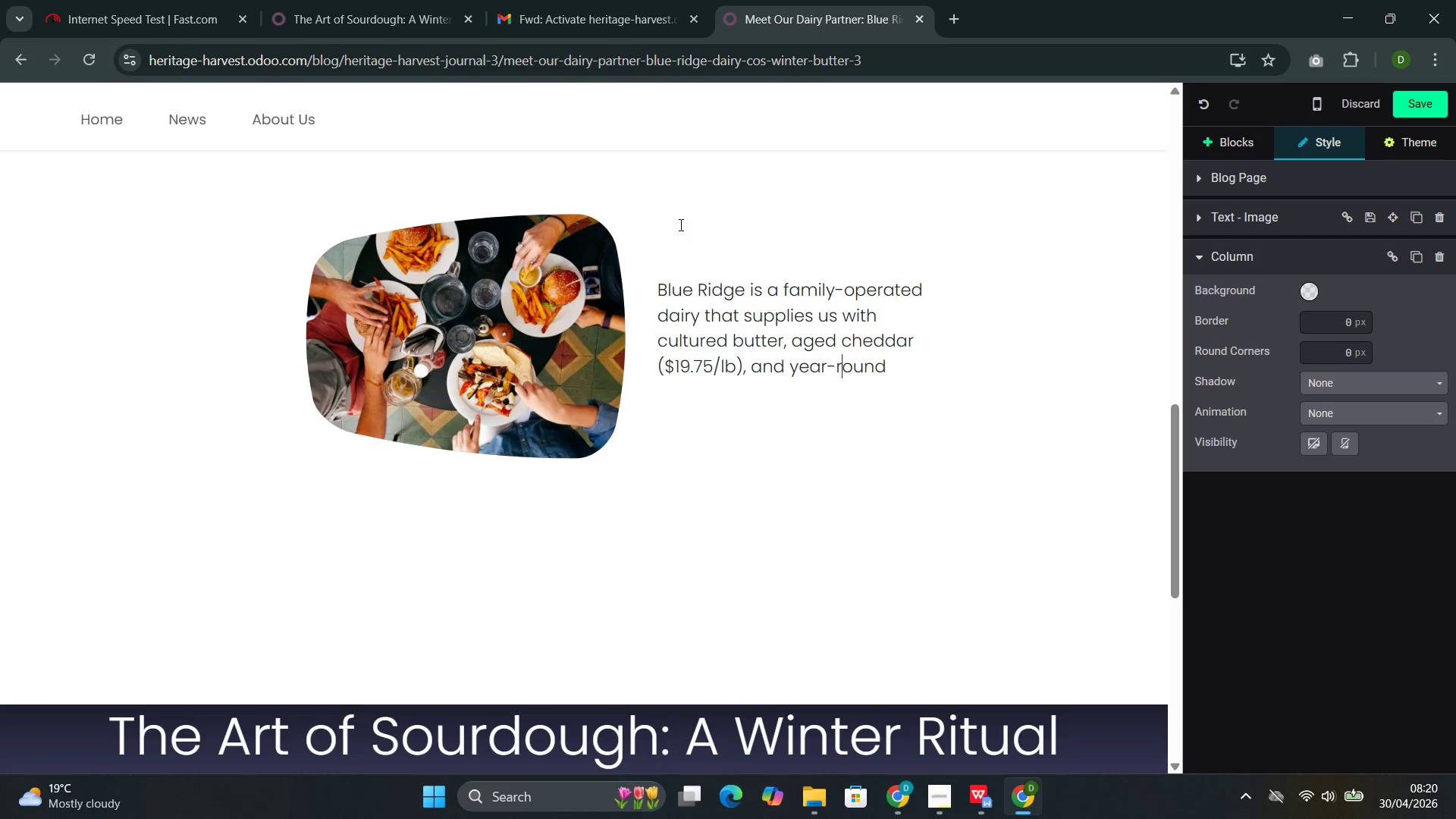 
key(ArrowRight)
 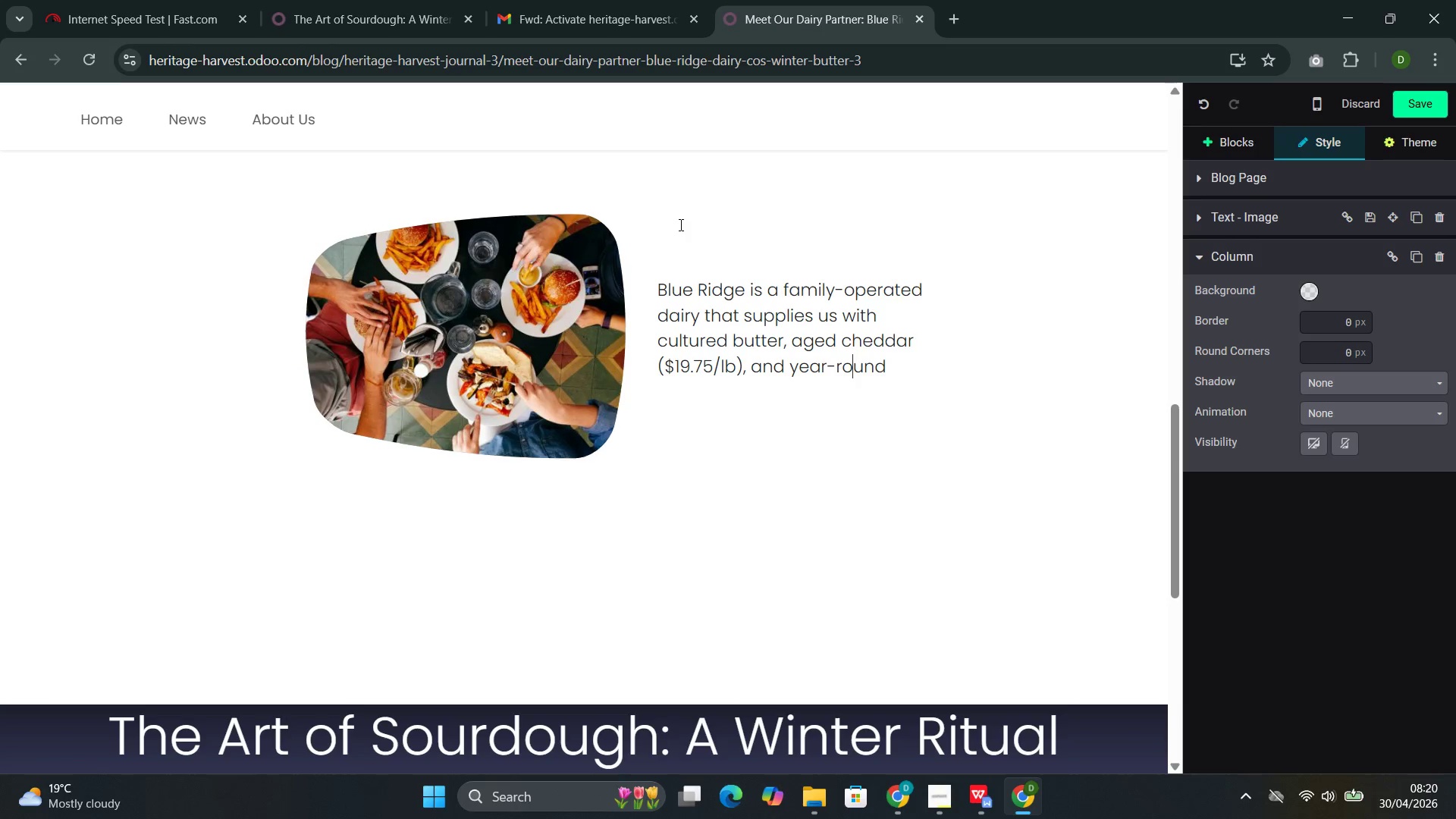 
key(ArrowRight)
 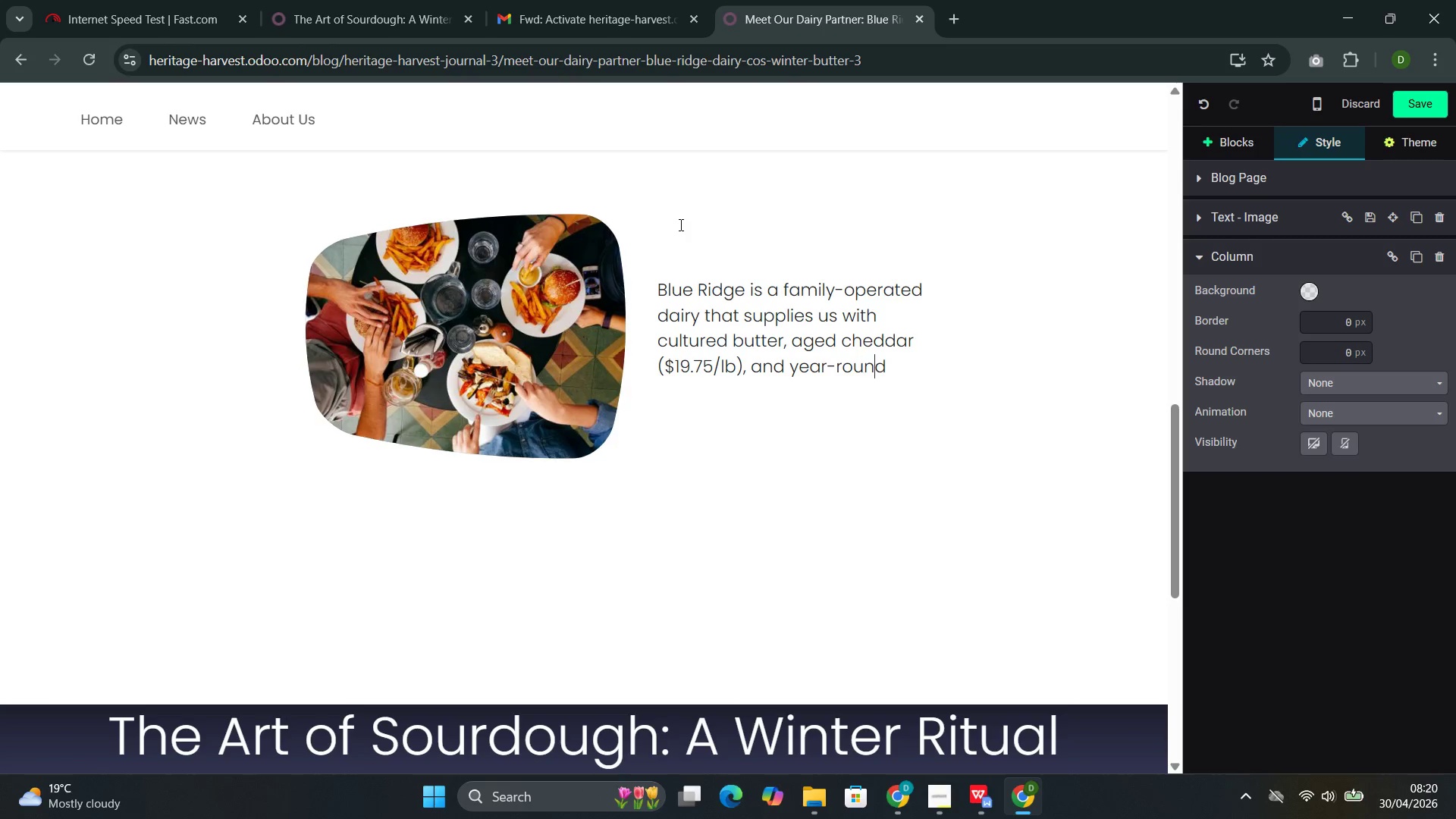 
key(ArrowRight)
 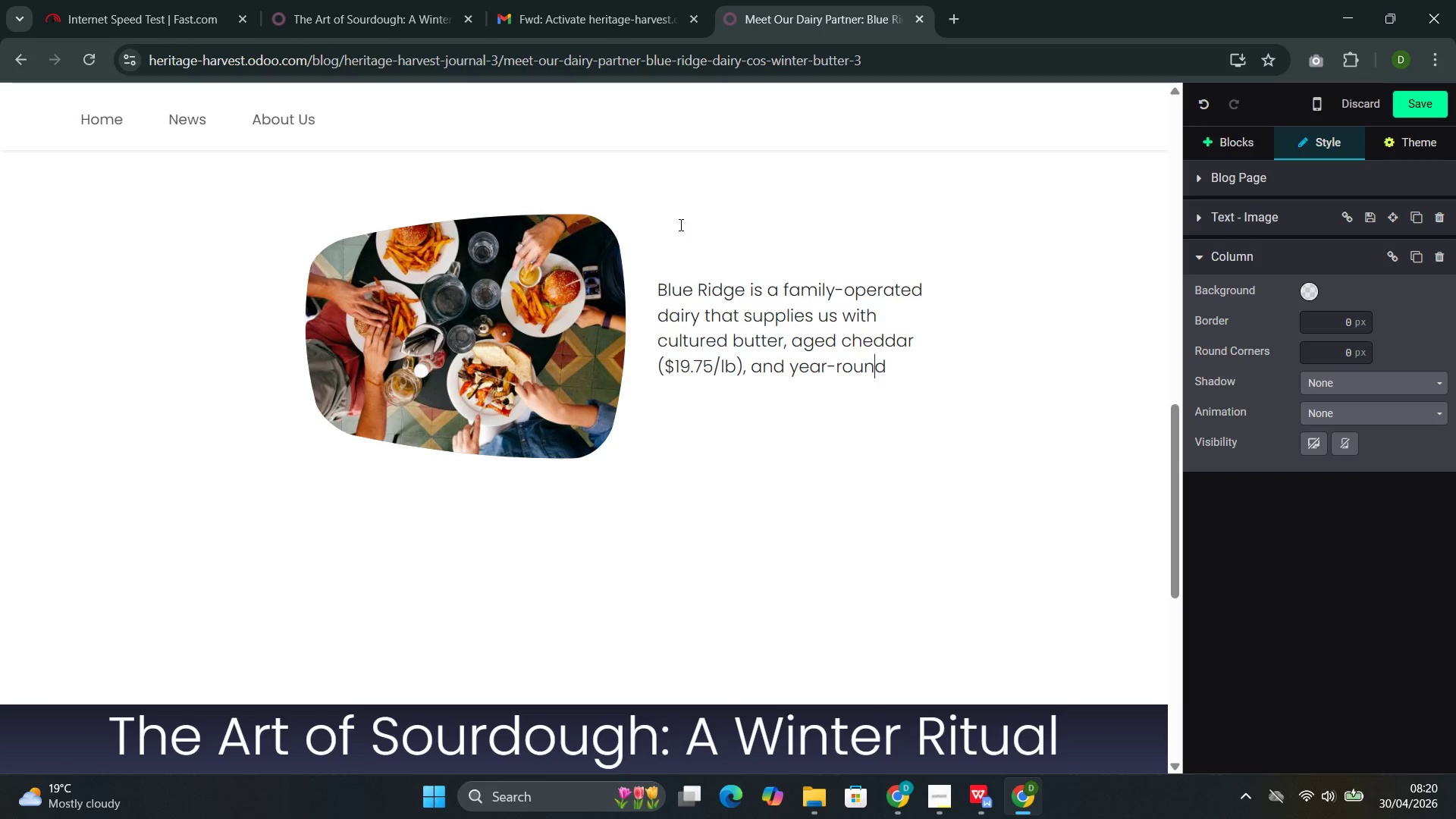 
key(ArrowRight)
 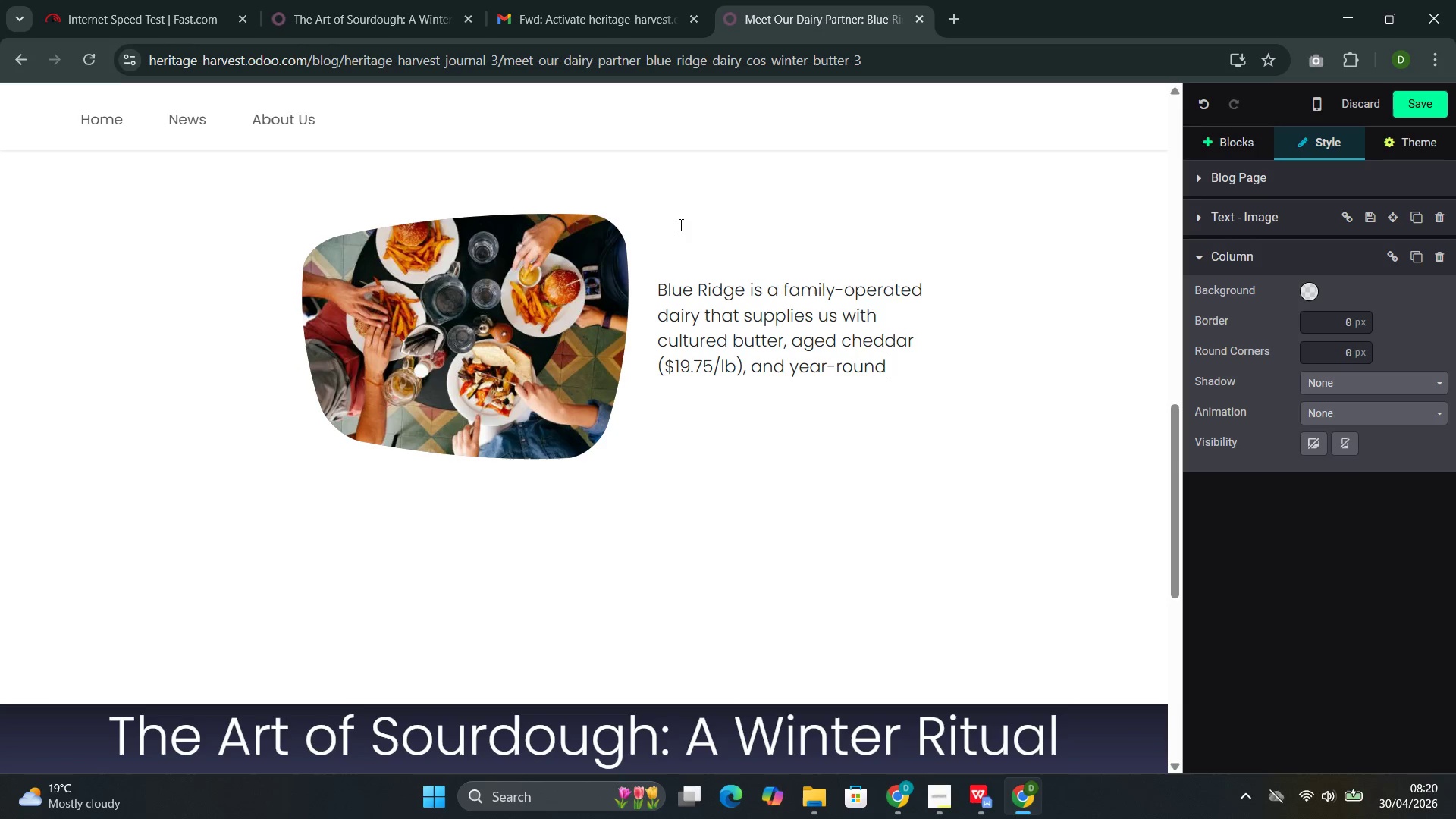 
type( dairy essentials. Thei)
key(Backspace)
key(Backspace)
type(ir\)
key(Backspace)
key(Backspace)
key(Backspace)
type(r)
key(Backspace)
 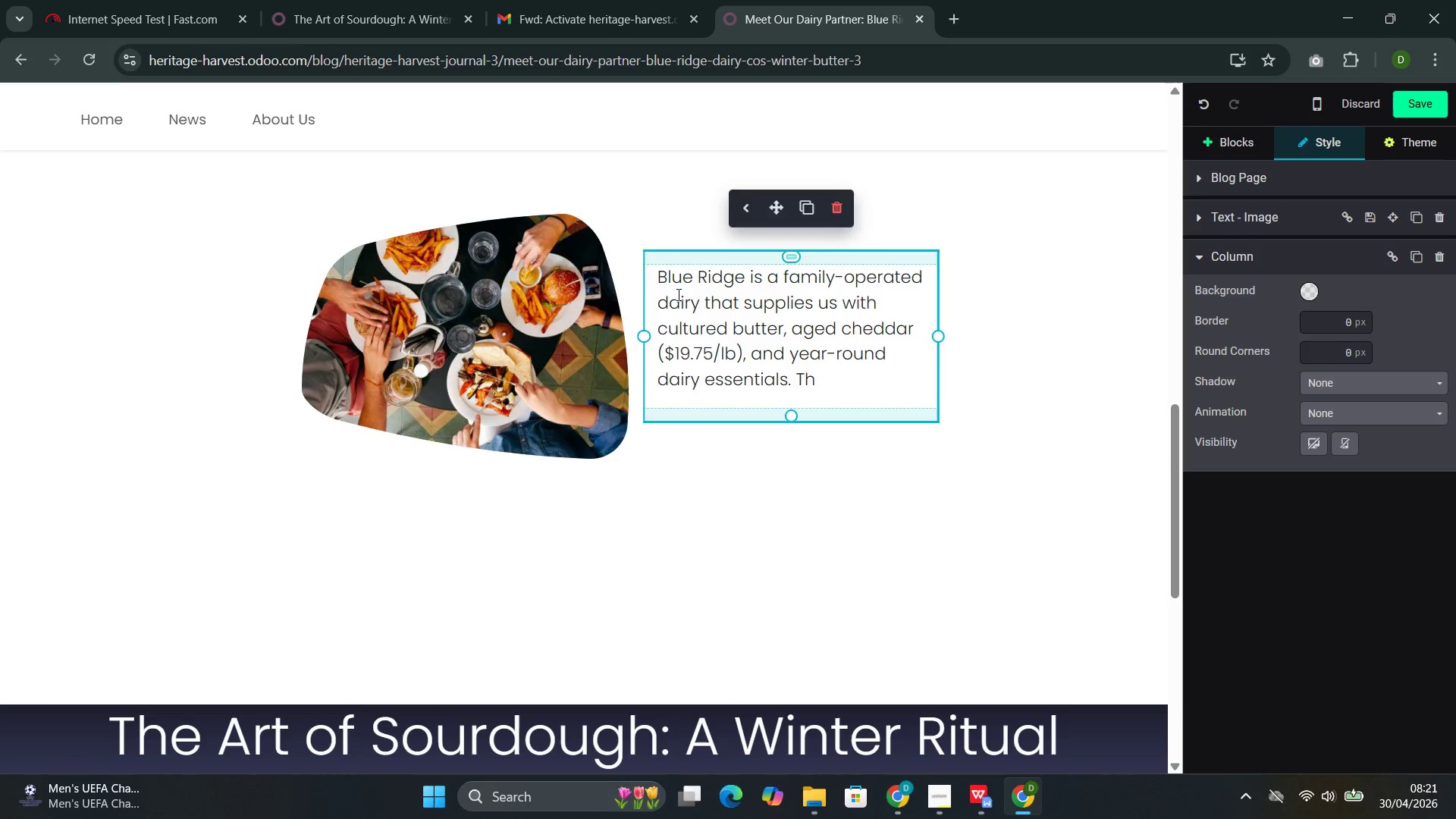 
 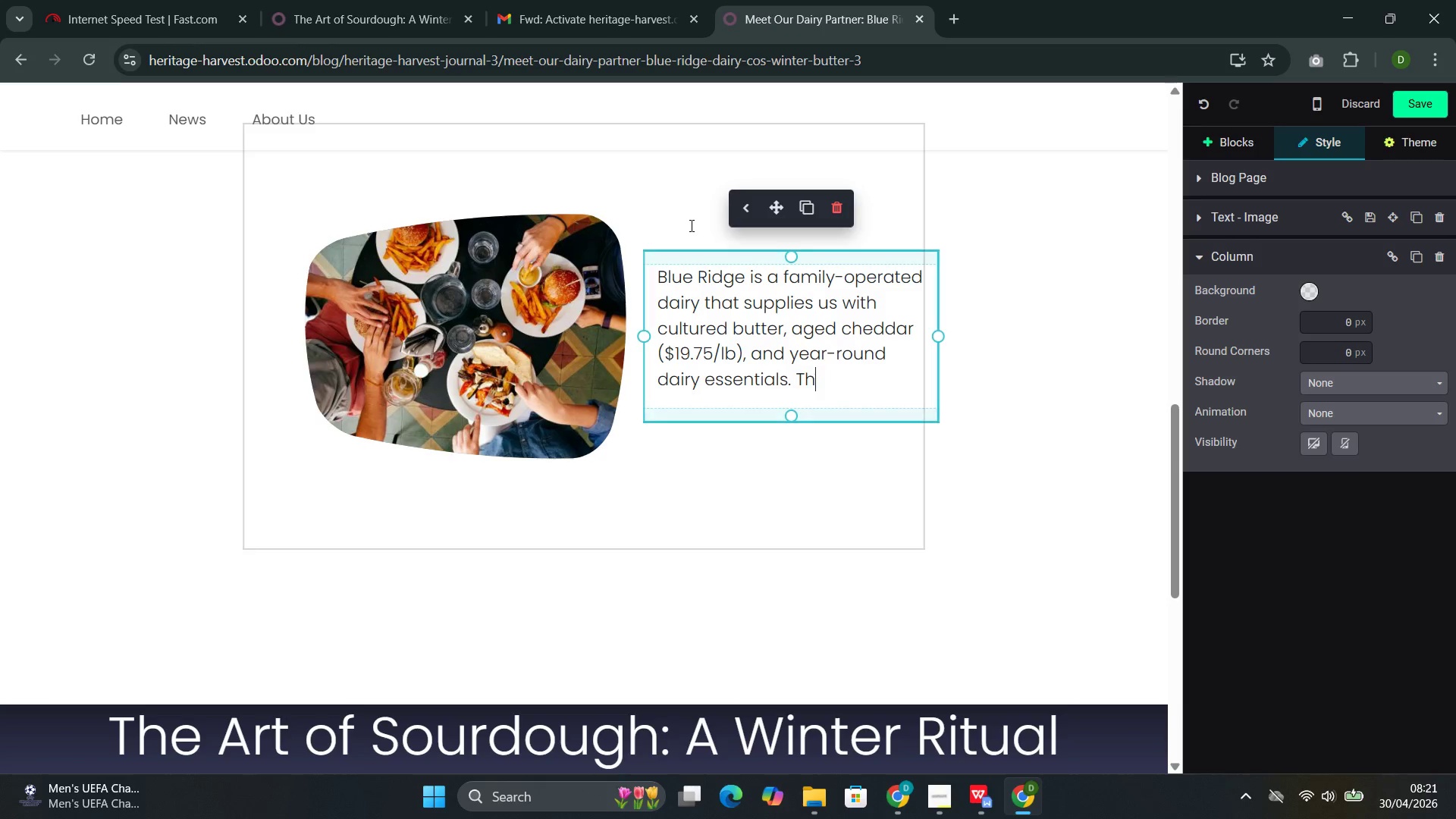 
type(ei)
 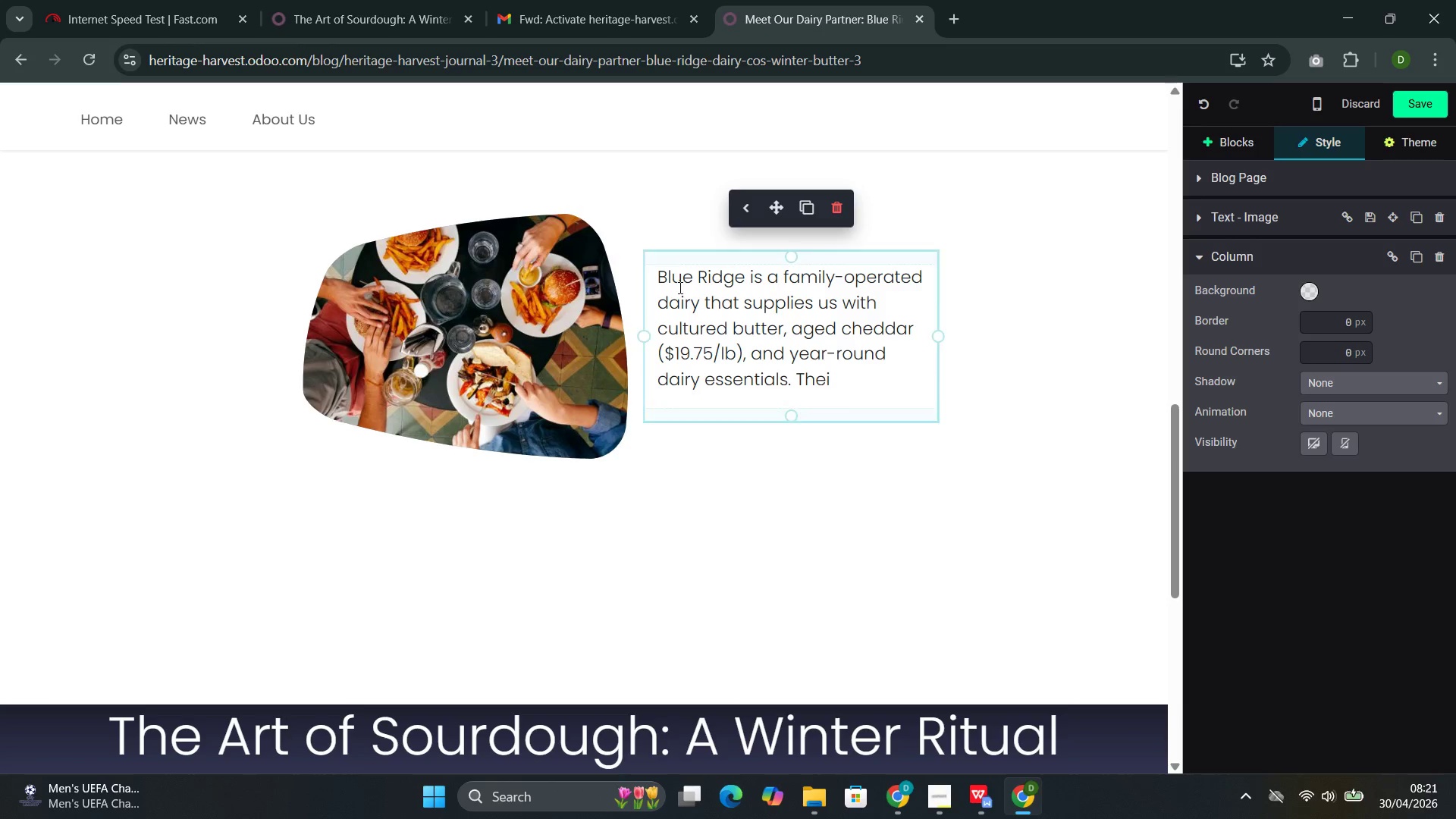 
key(R)
 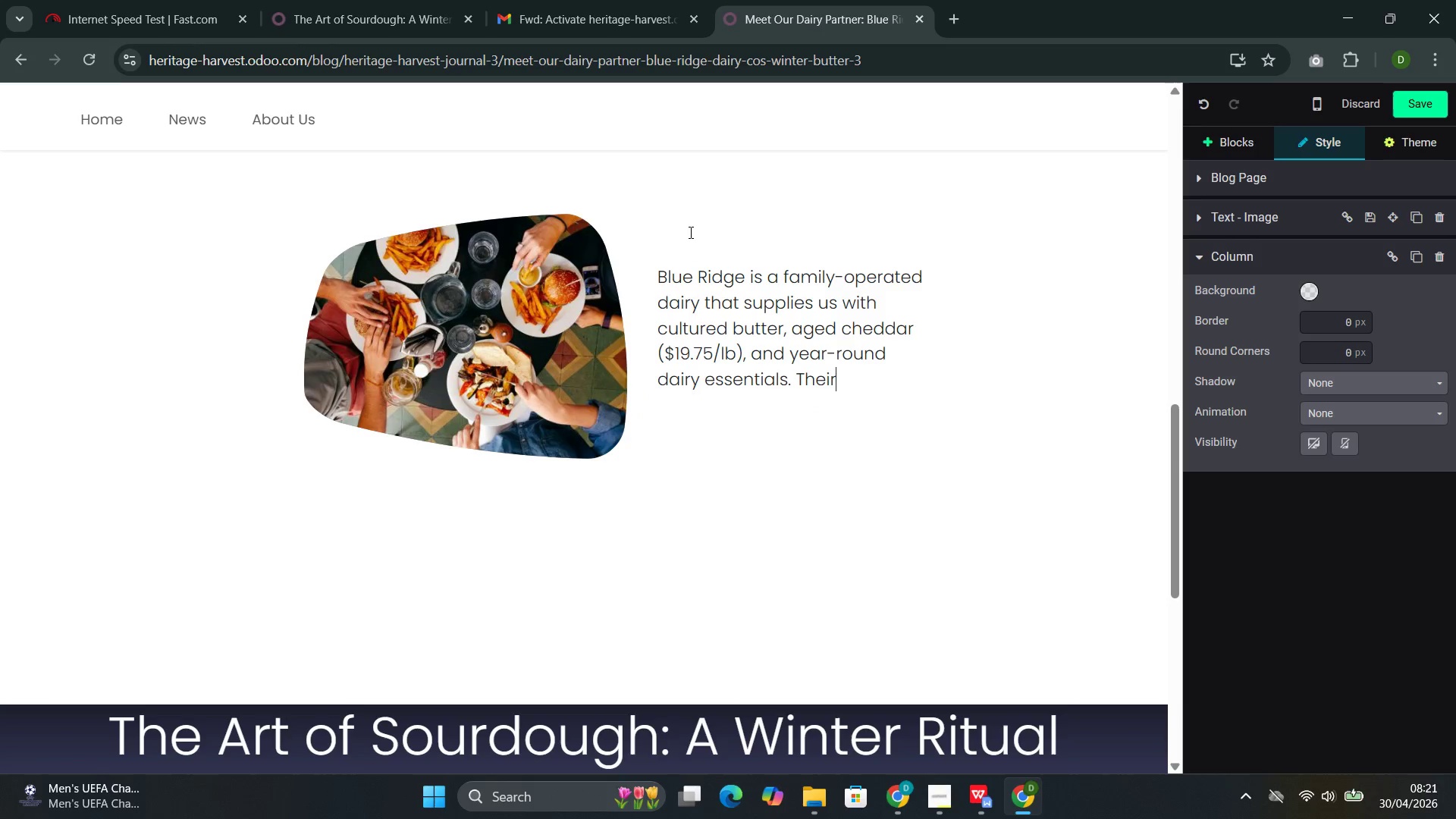 
key(Space)
 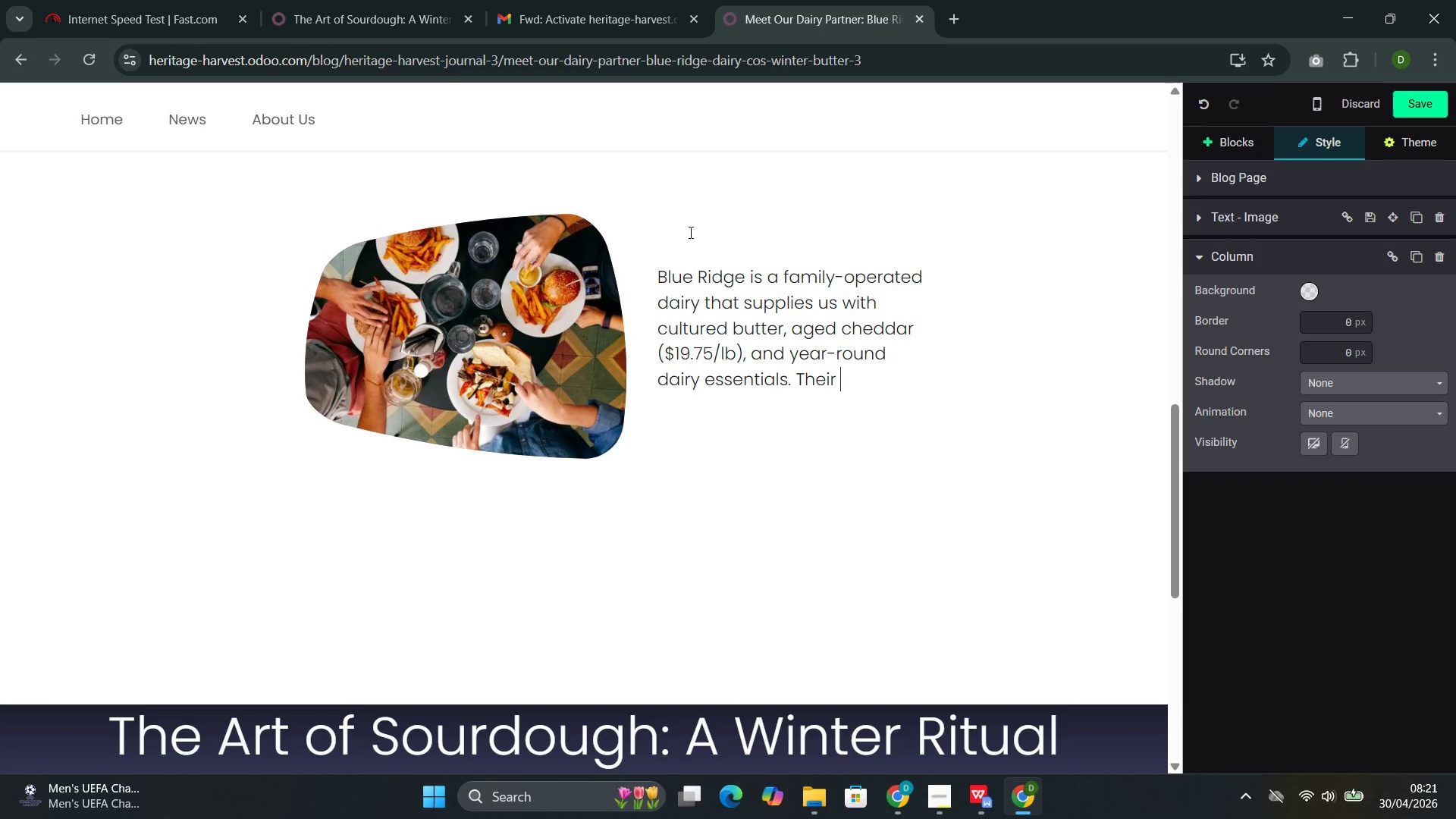 
wait(15.67)
 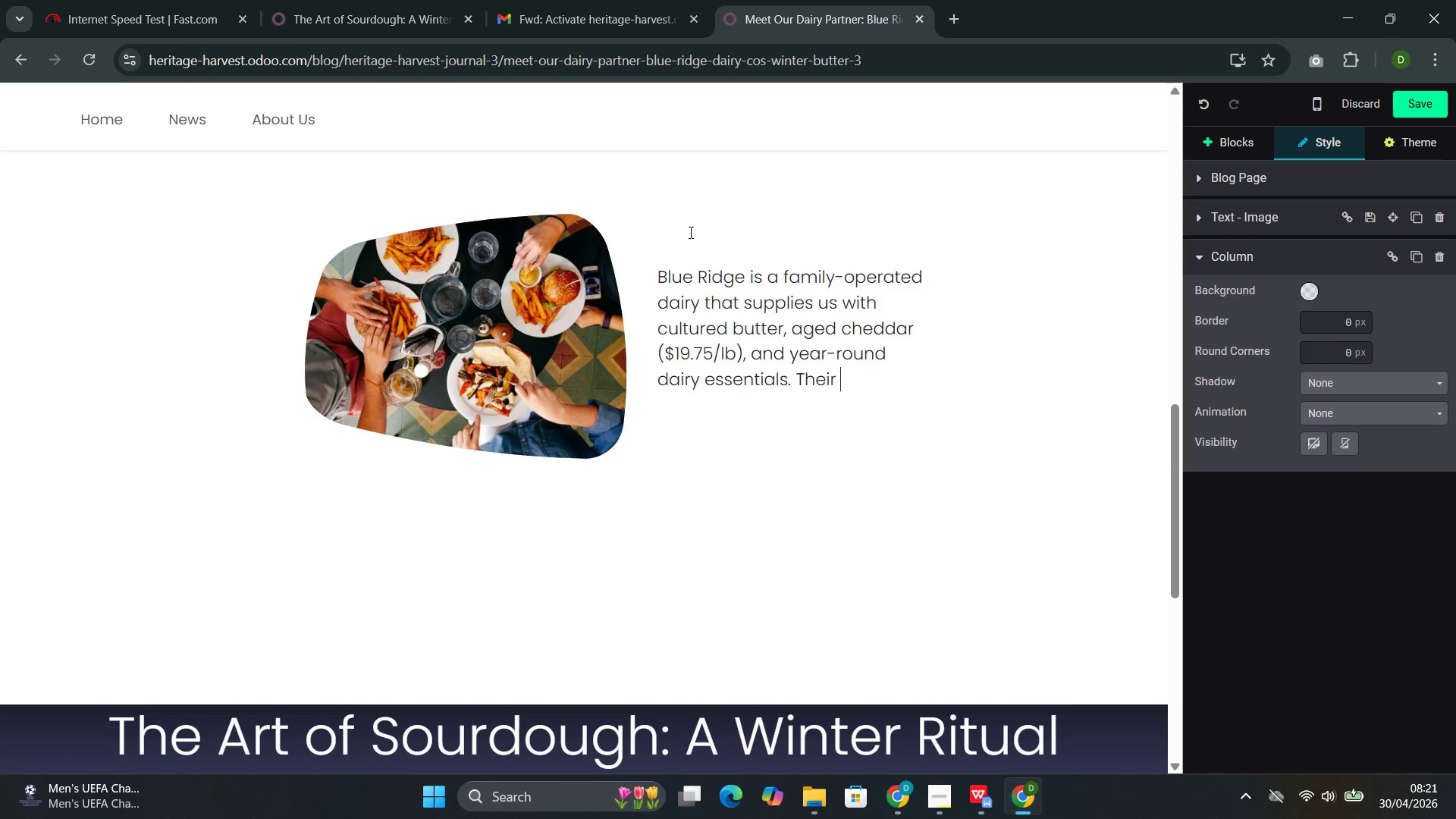 
type(commitment to traditional methodes )
key(Backspace)
type(--slow culturing )
key(Backspace)
type(, small-bath)
 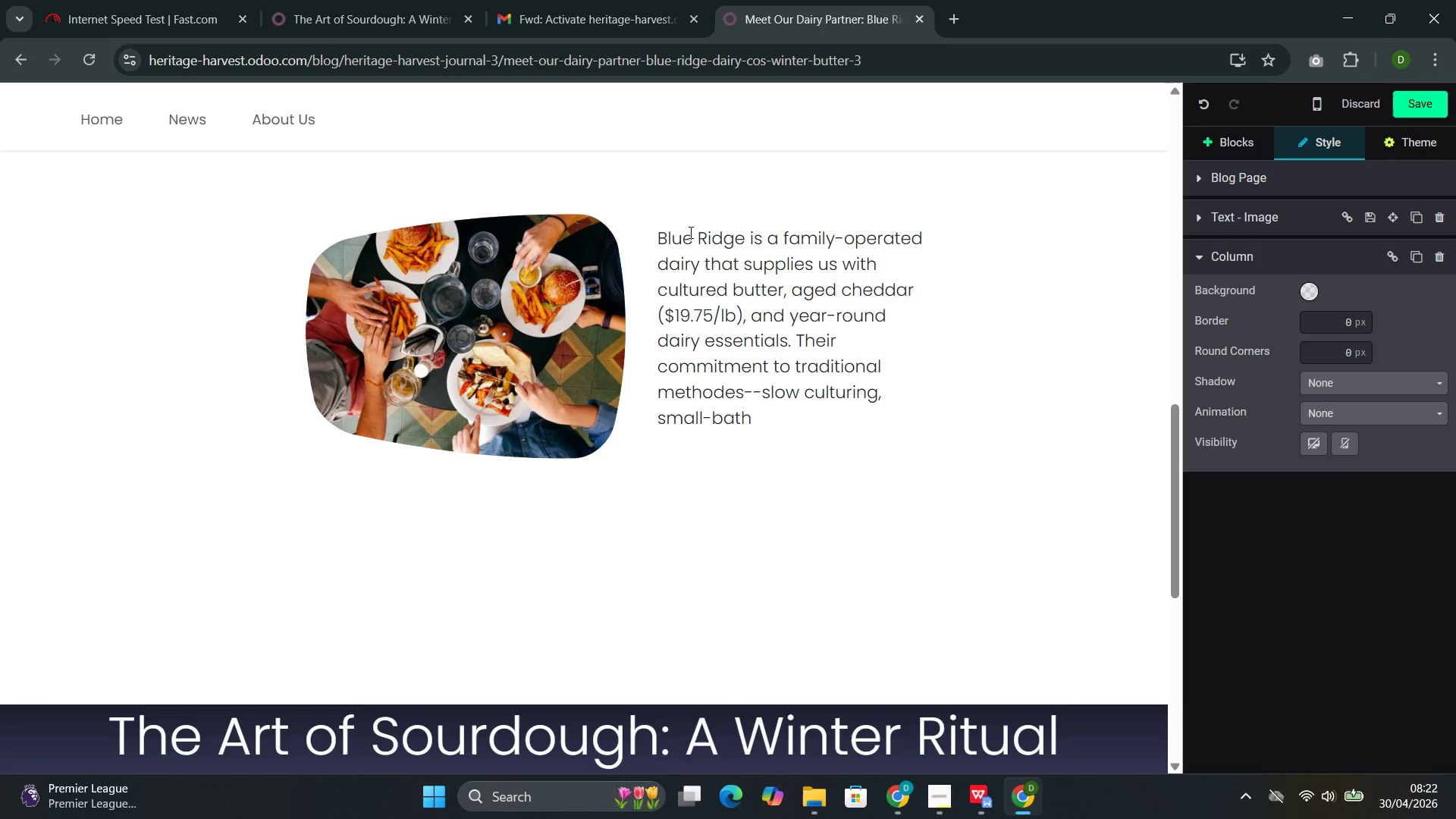 
key(ArrowLeft)
 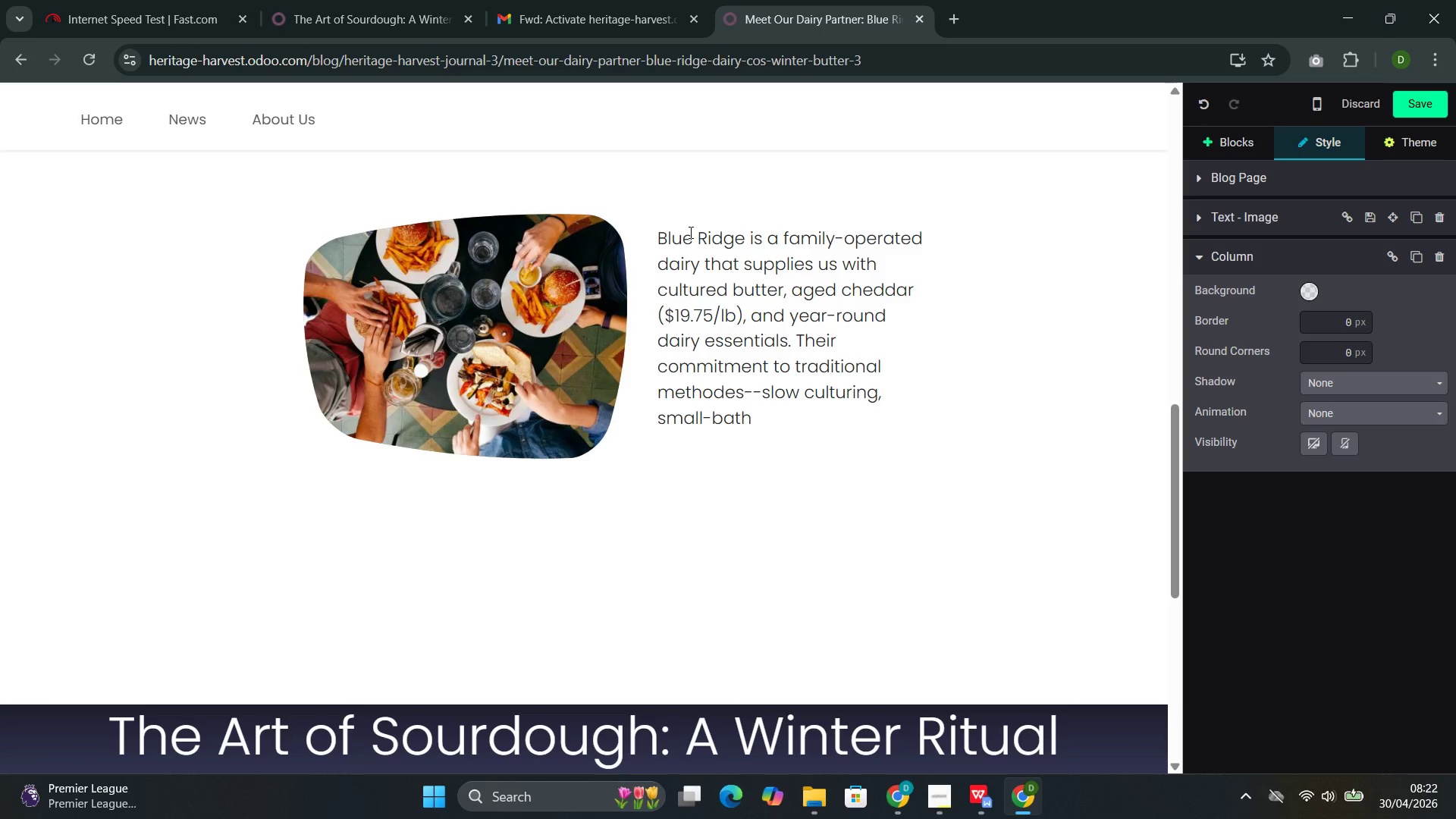 
key(C)
 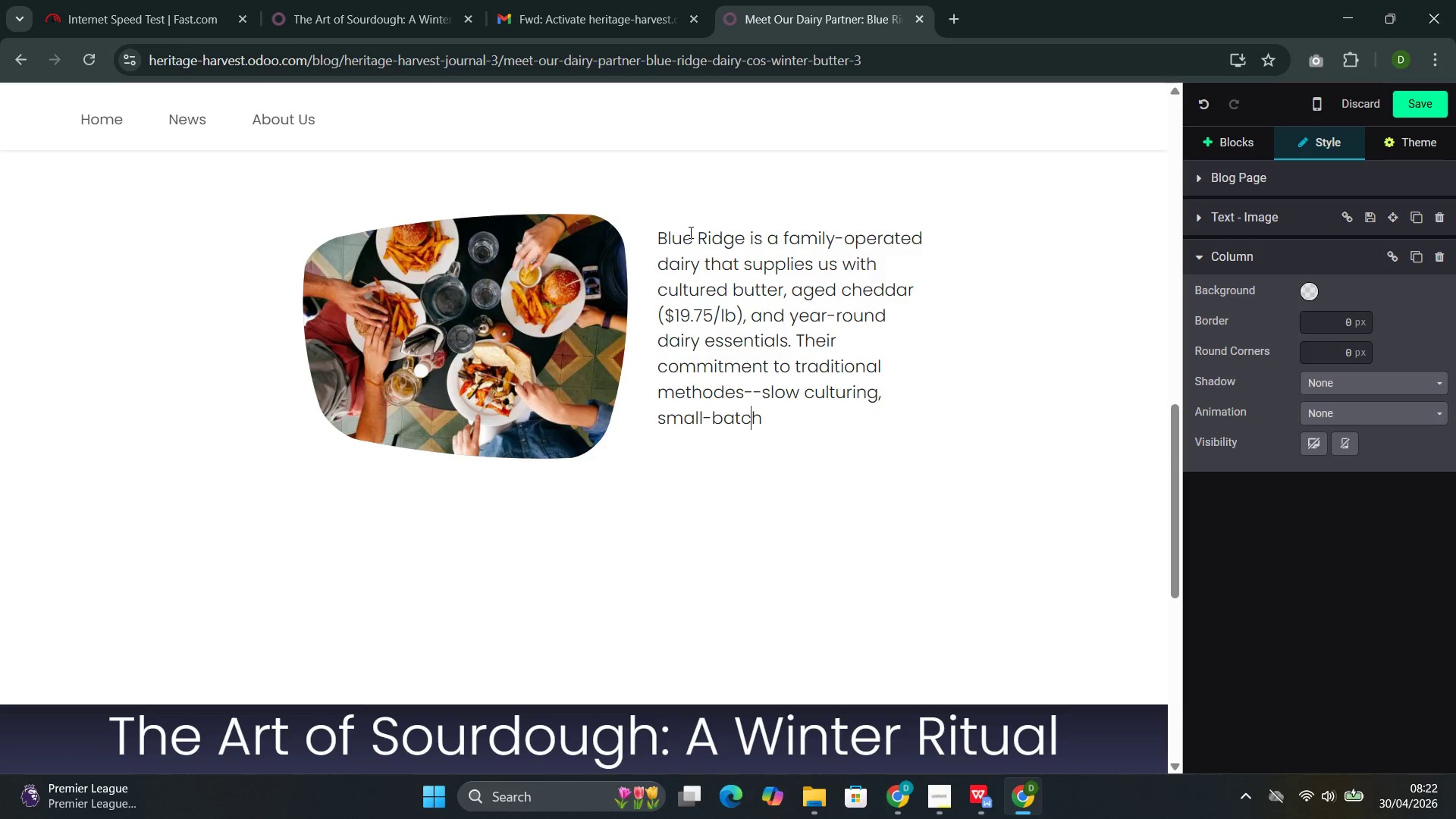 
key(ArrowRight)
 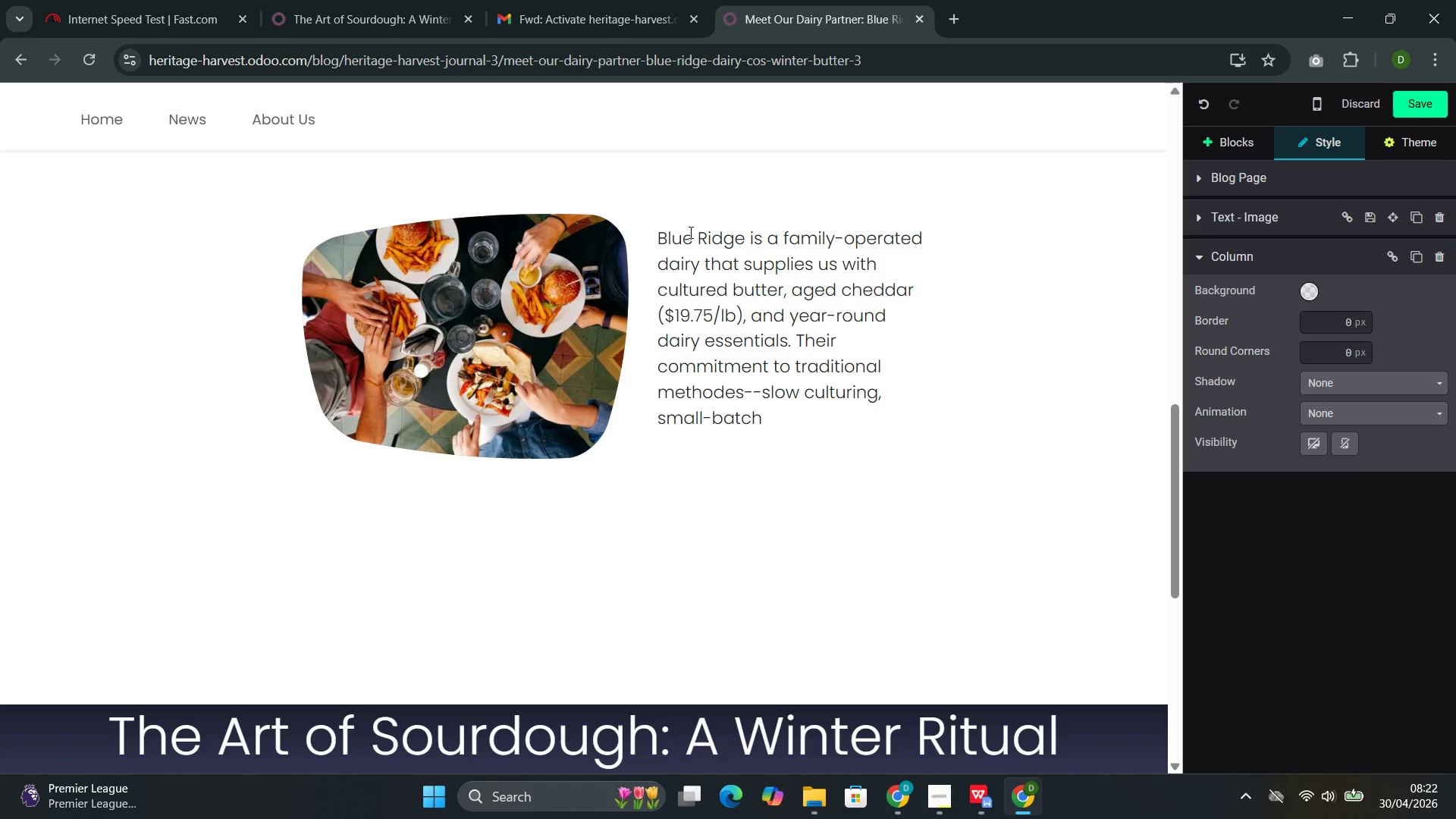 
type( churning)
 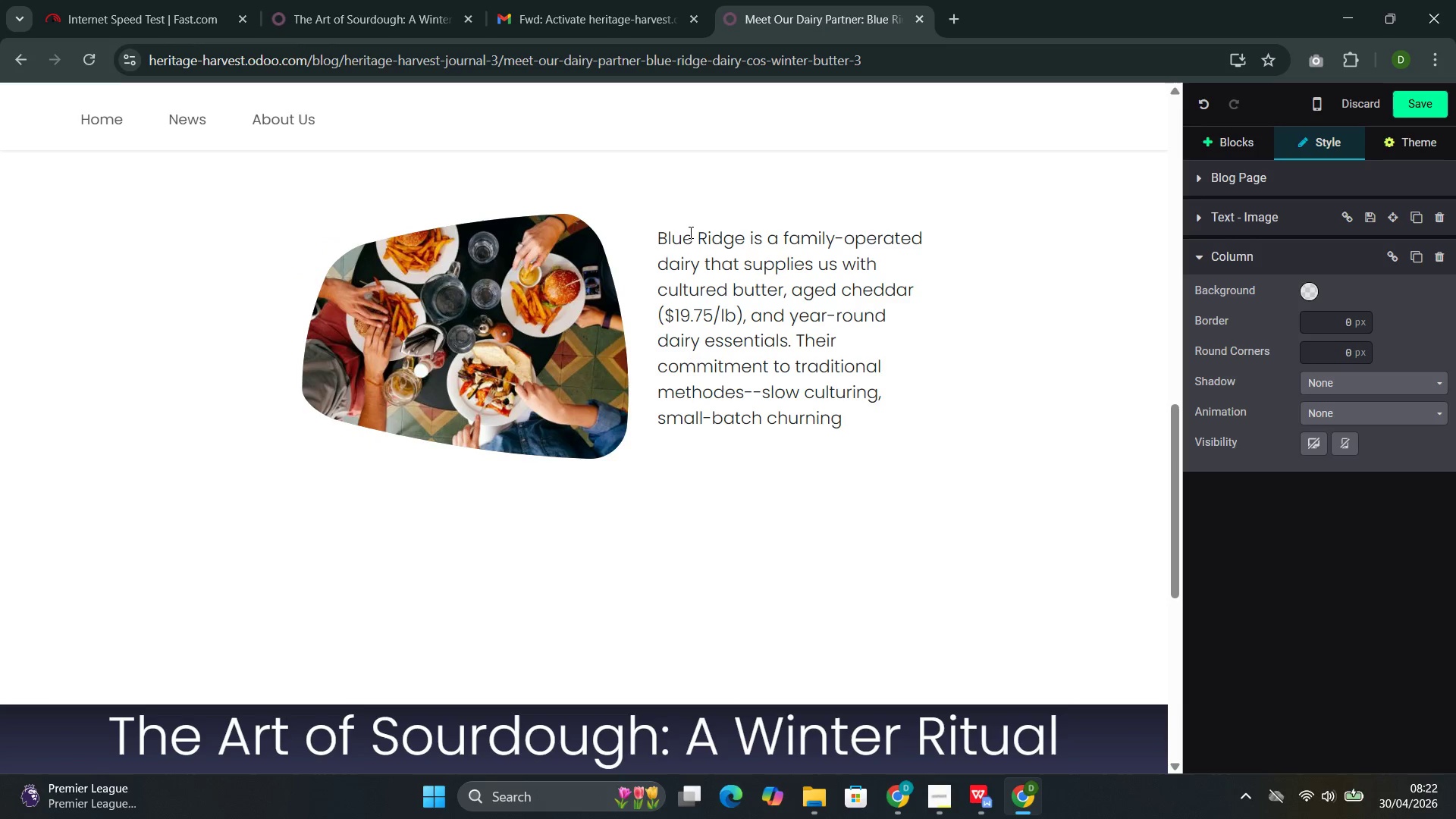 
wait(5.12)
 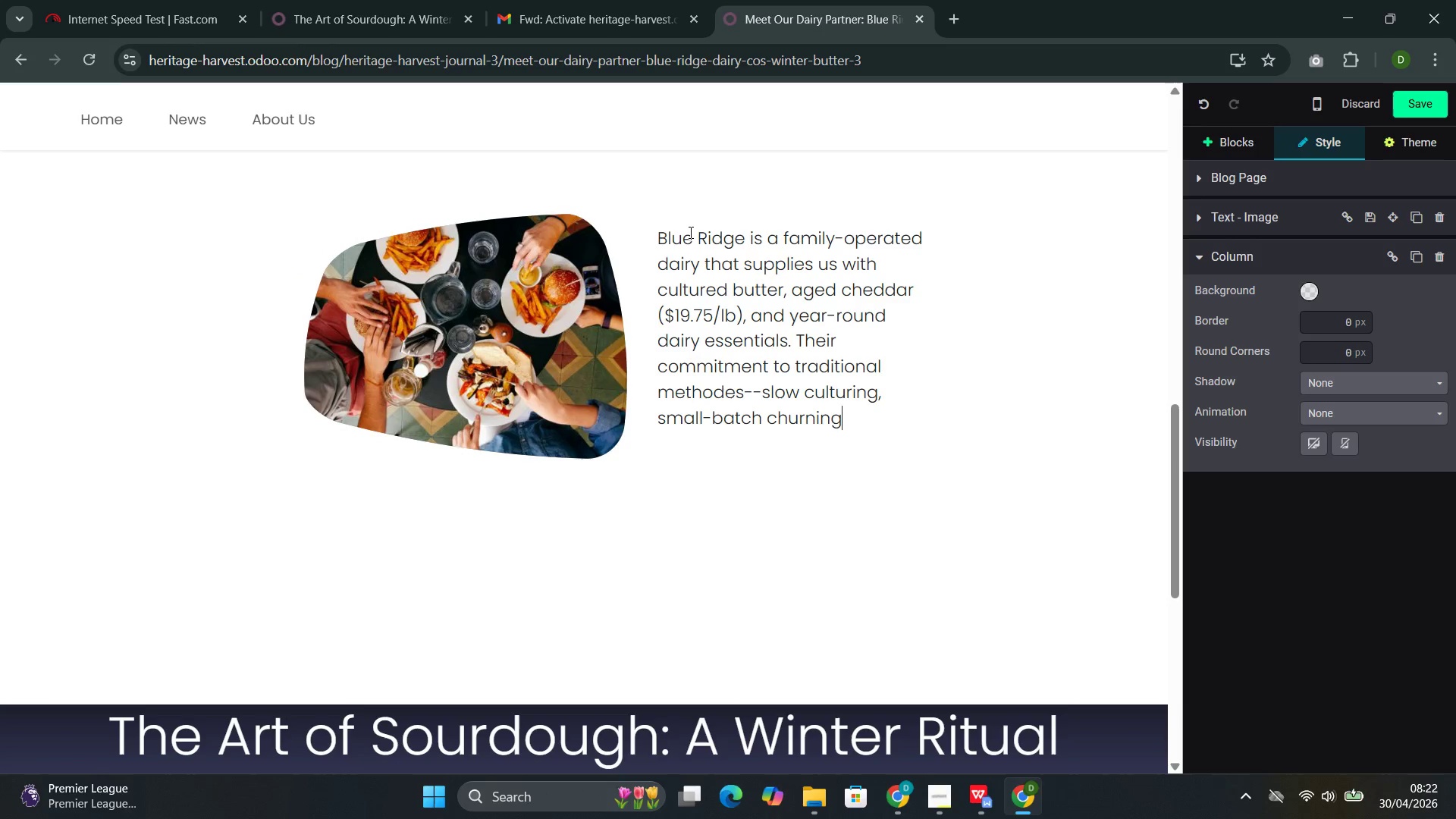 
type(, and proper aging )
key(Backspace)
type(--o)
key(Backspace)
type(produces dairy procud)
key(Backspace)
key(Backspace)
key(Backspace)
type(ducts that abch)
key(Backspace)
key(Backspace)
key(Backspace)
type(ncgi)
key(Backspace)
key(Backspace)
type(hor)
 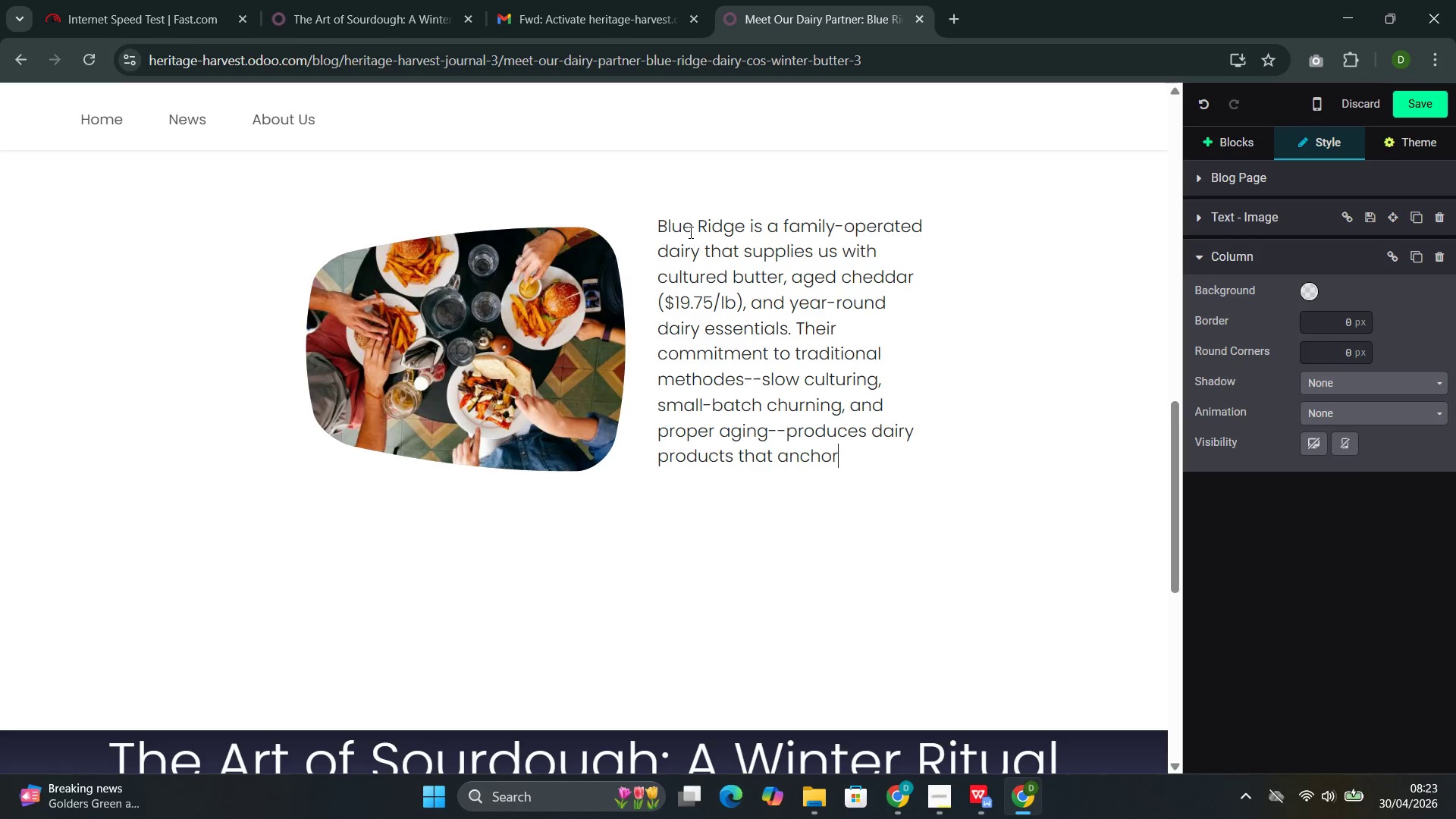 
type( our )
 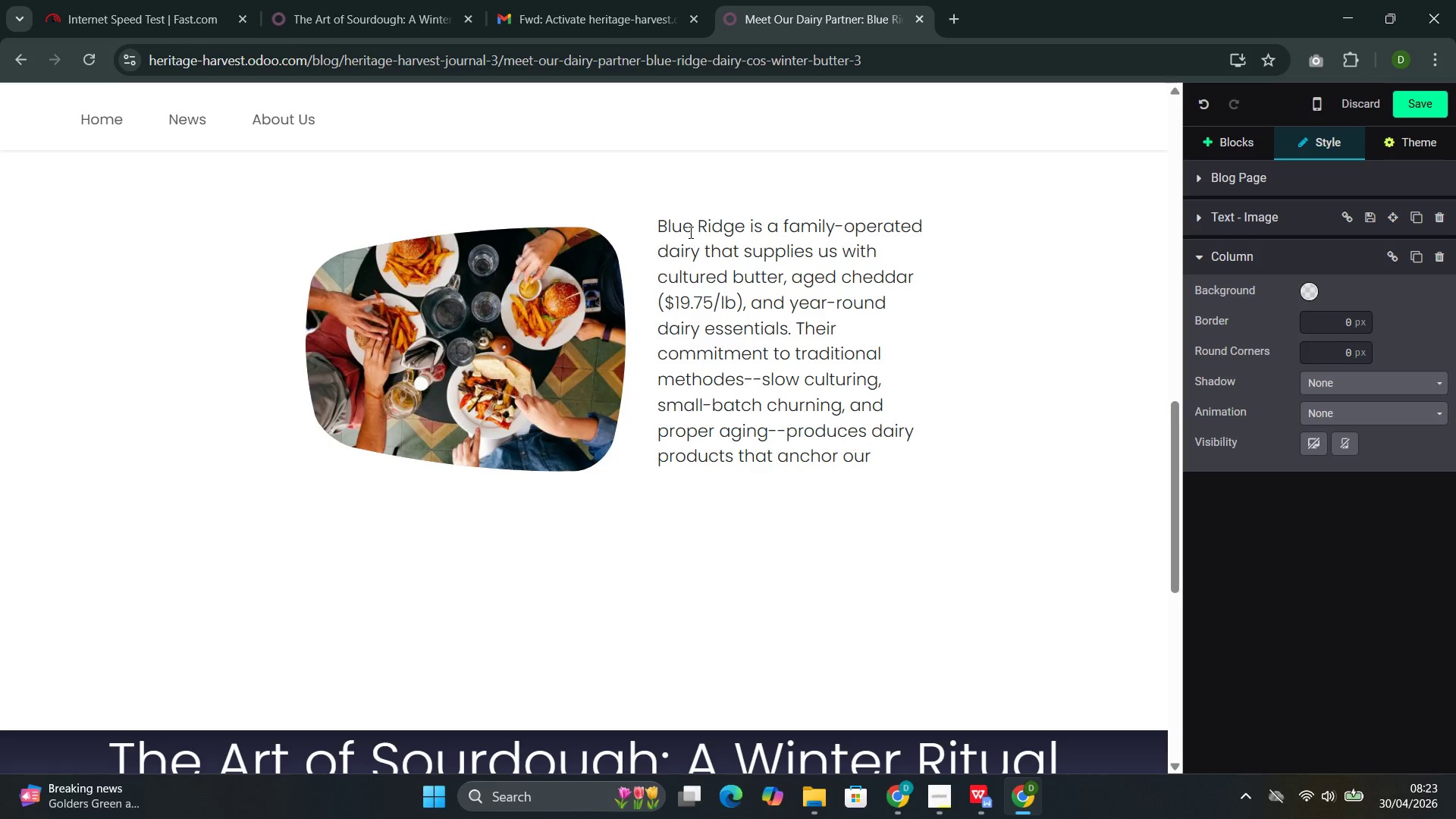 
wait(5.23)
 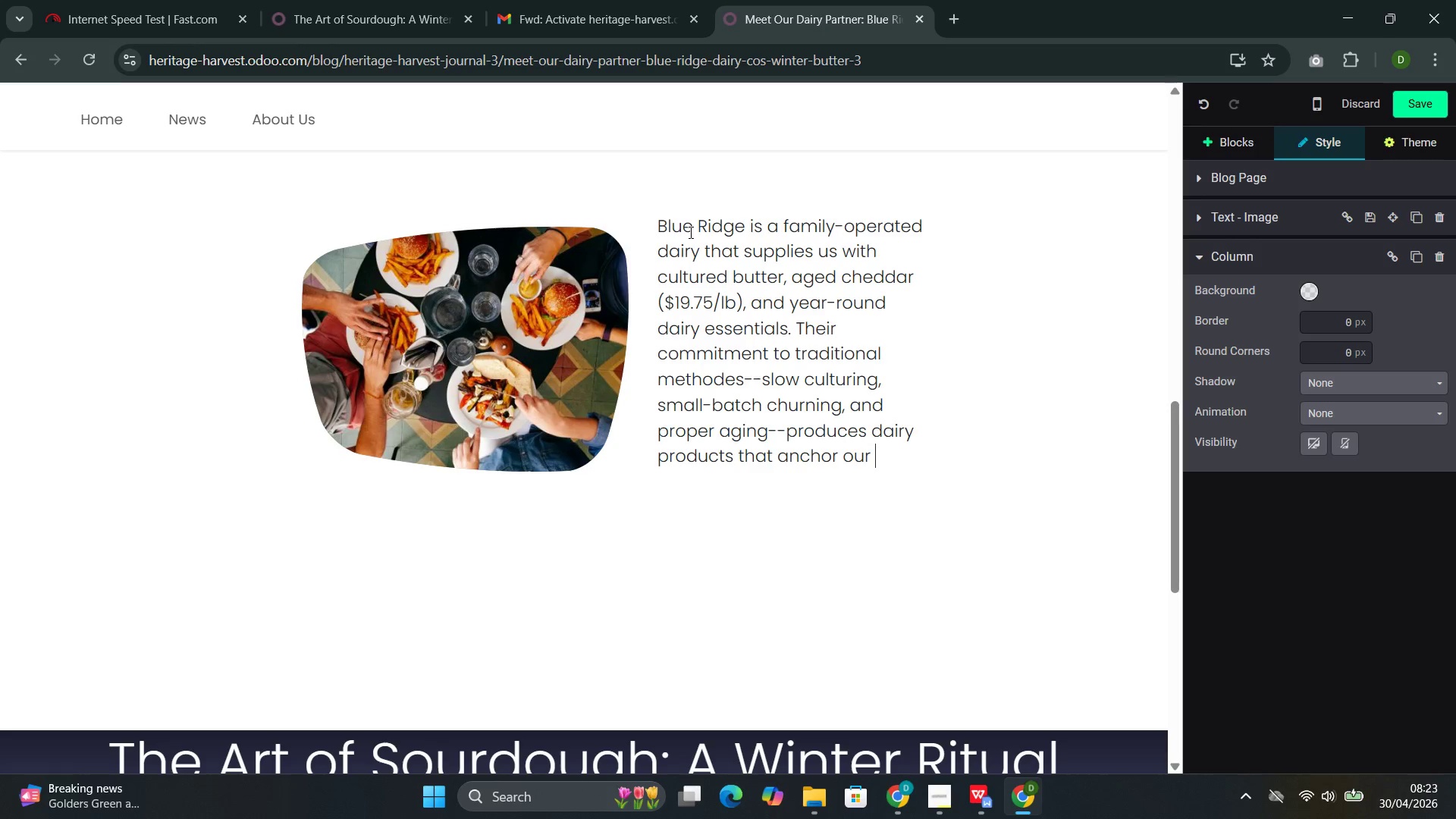 
type(menu from bread service through)
 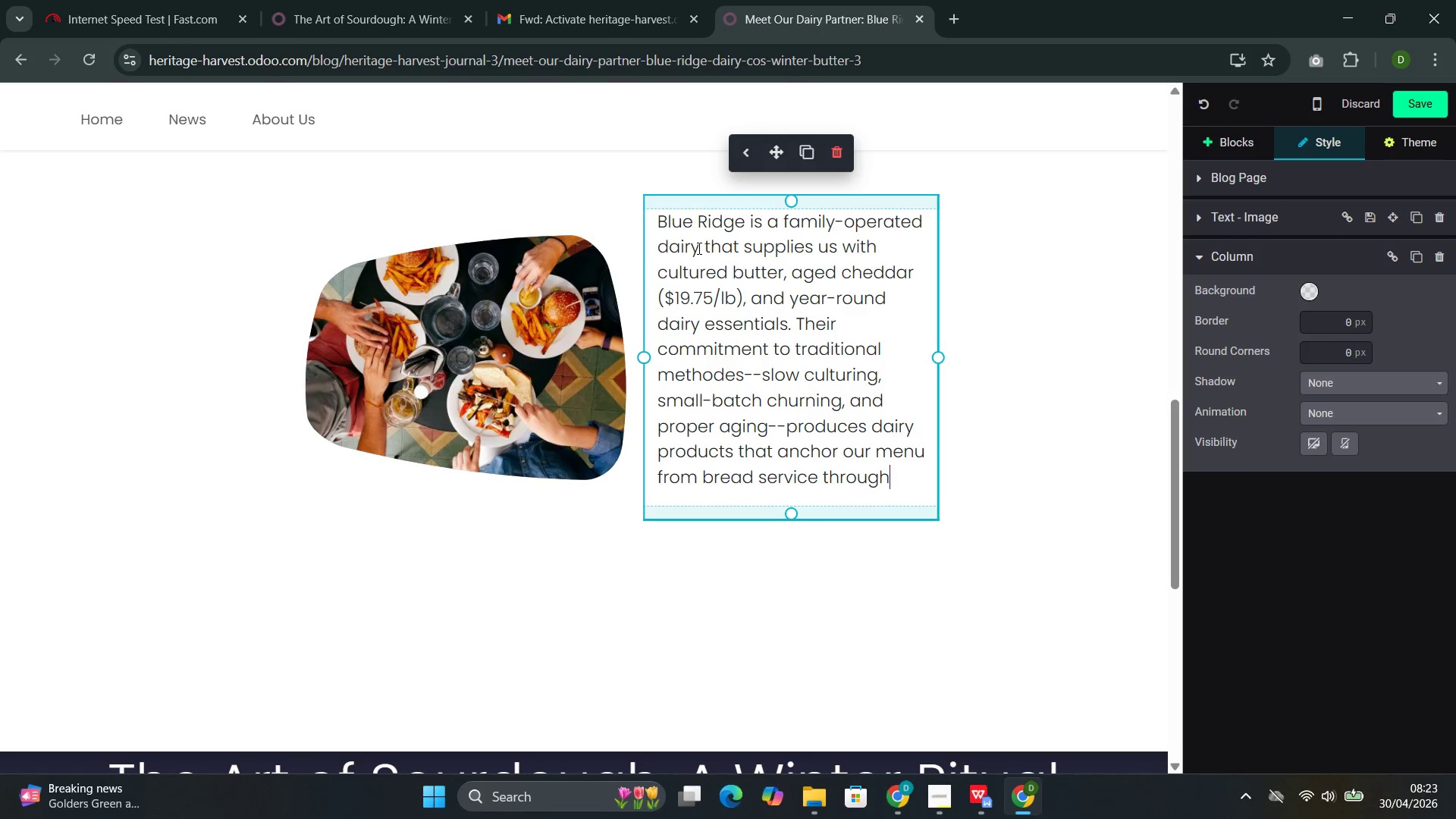 
type( dessert.)
 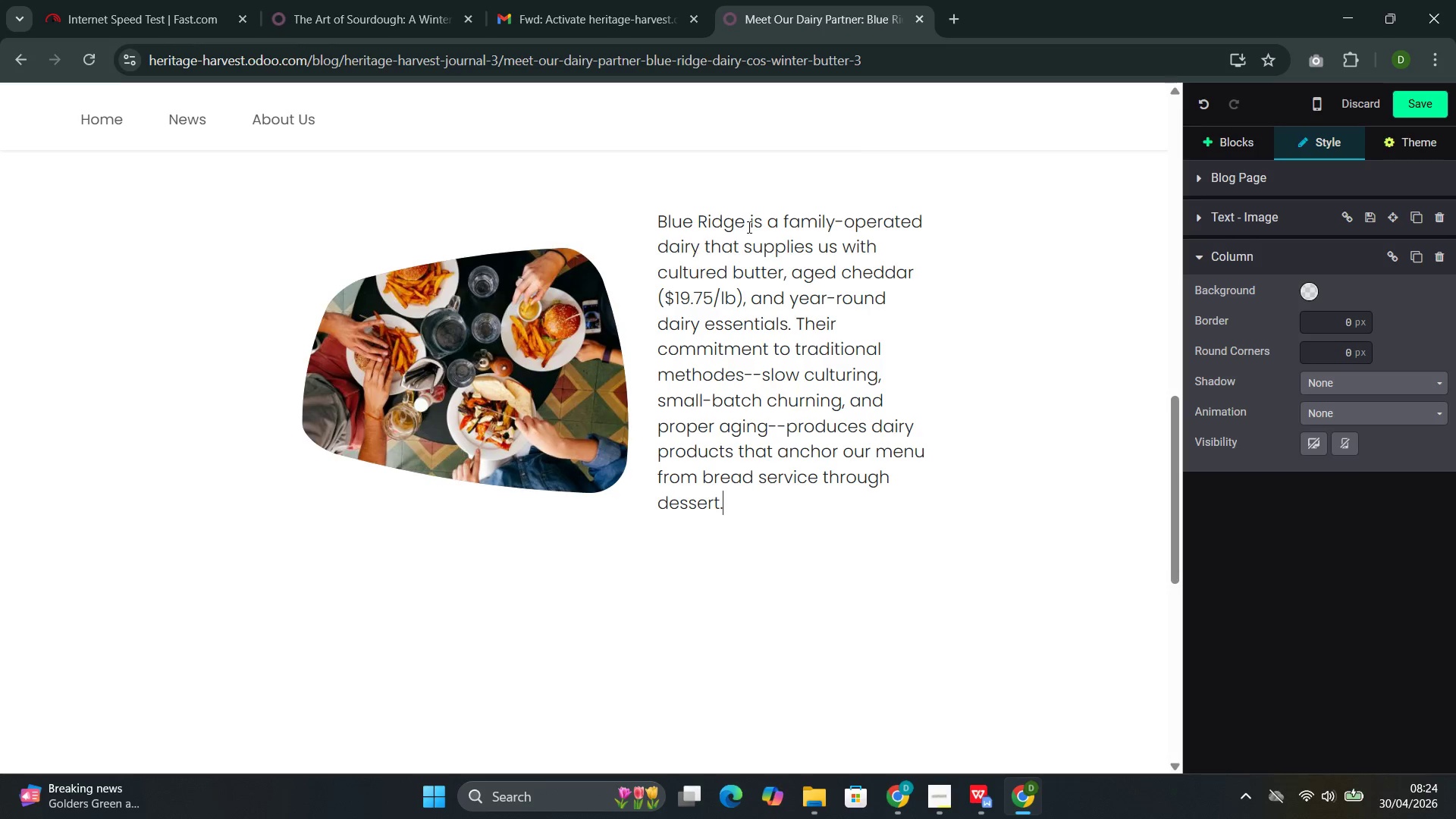 
wait(45.77)
 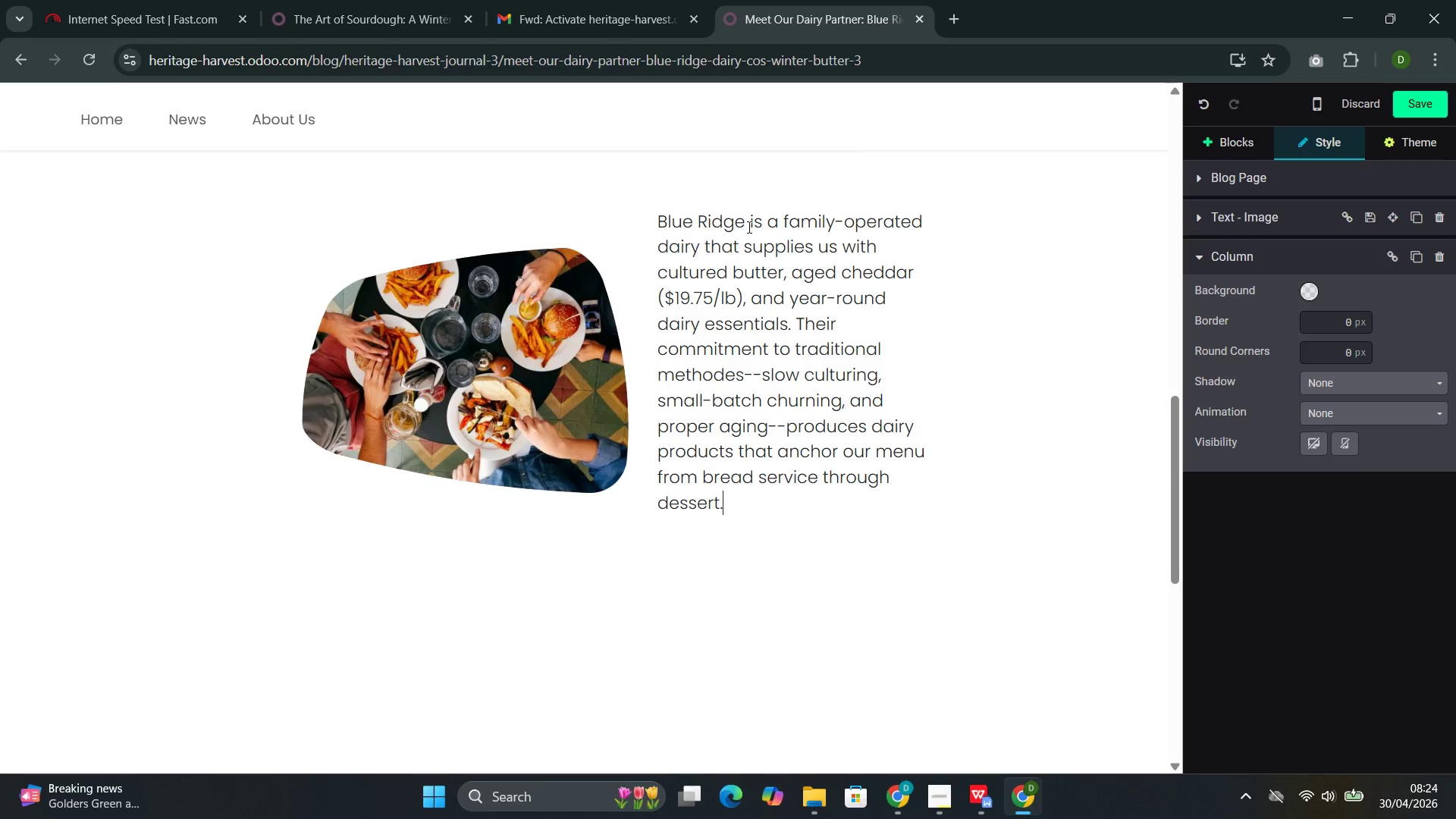 
left_click([890, 711])
 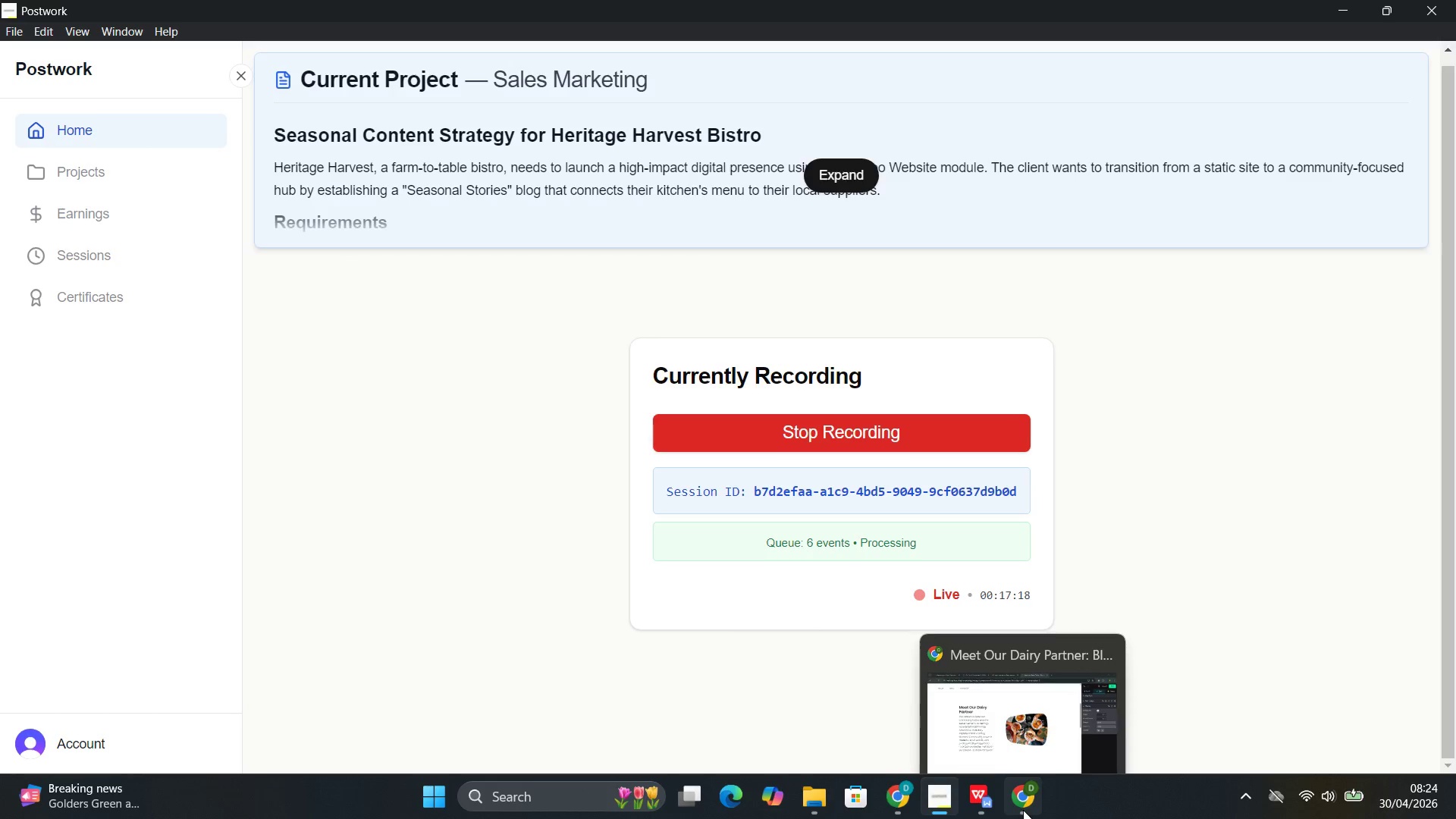 
left_click([977, 705])
 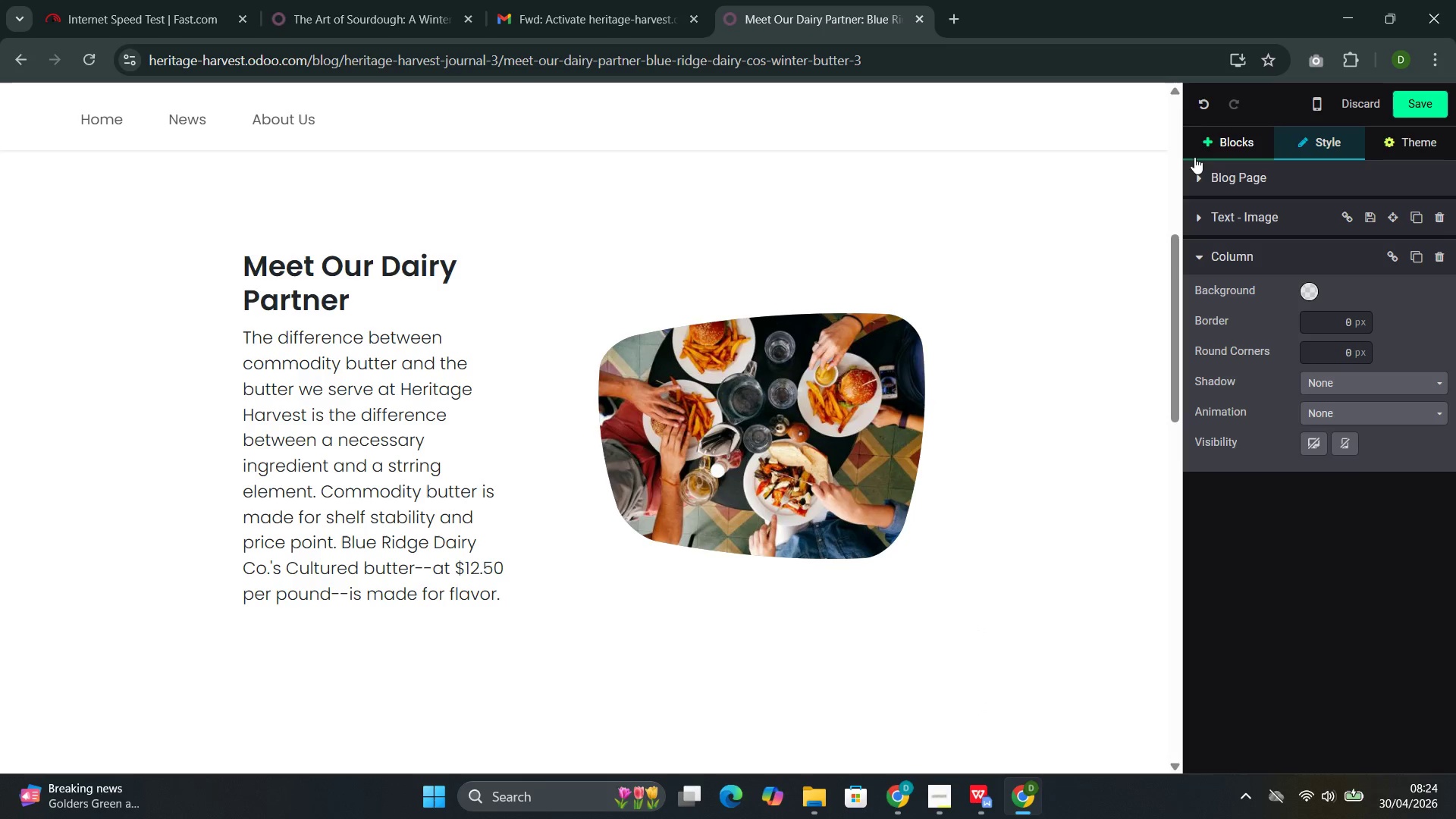 
left_click([1219, 143])
 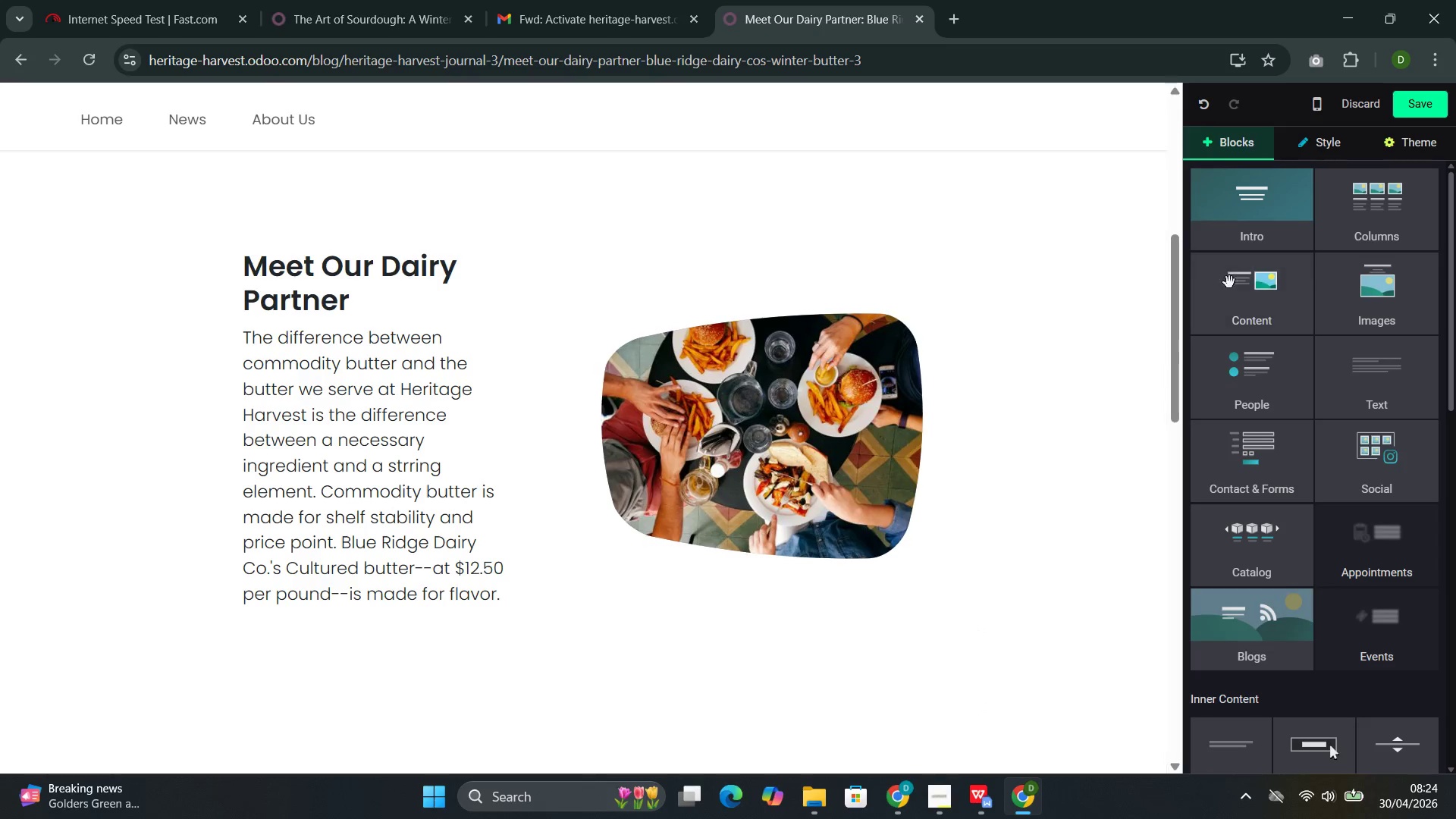 
left_click([1239, 315])
 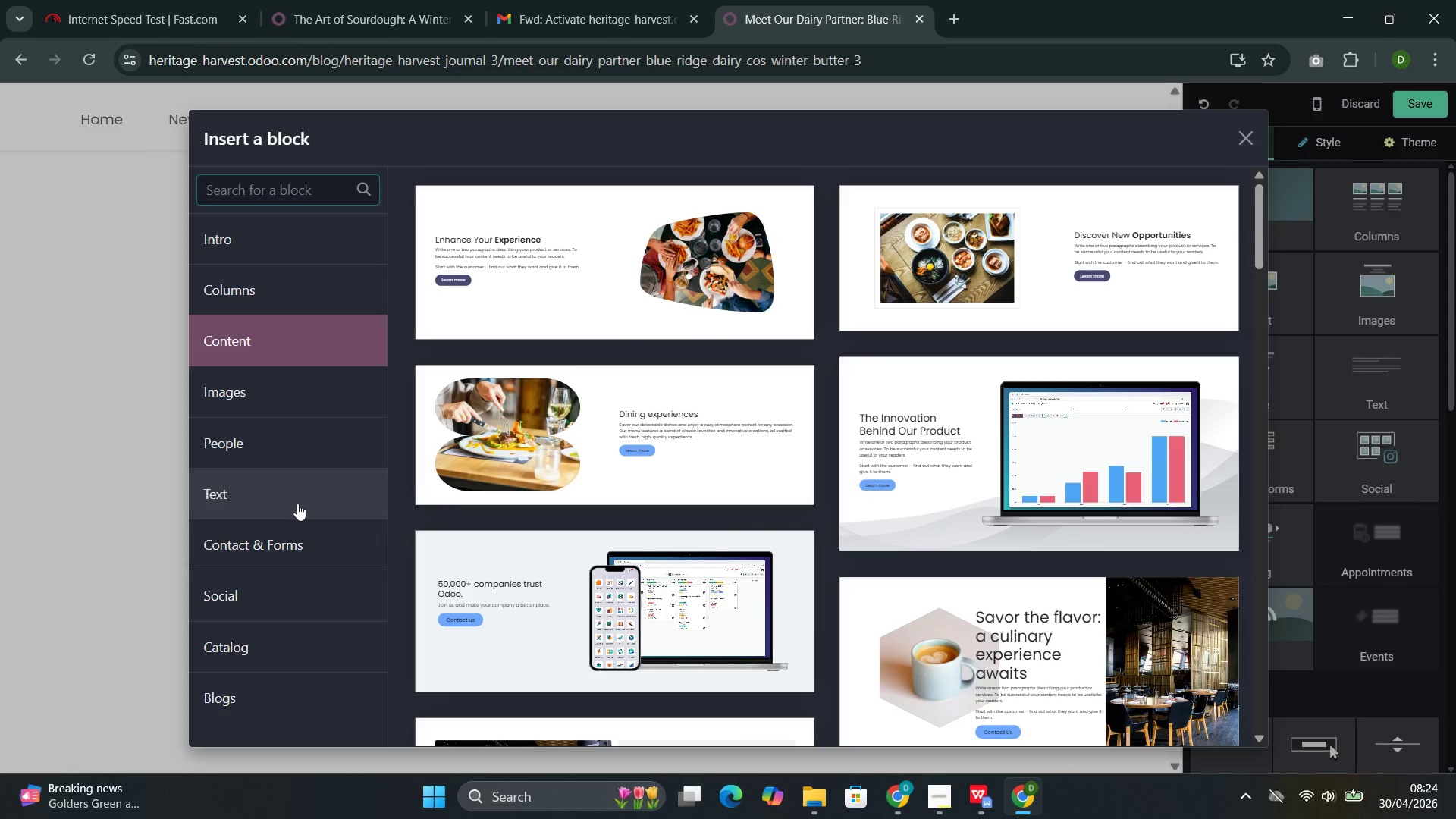 
wait(5.72)
 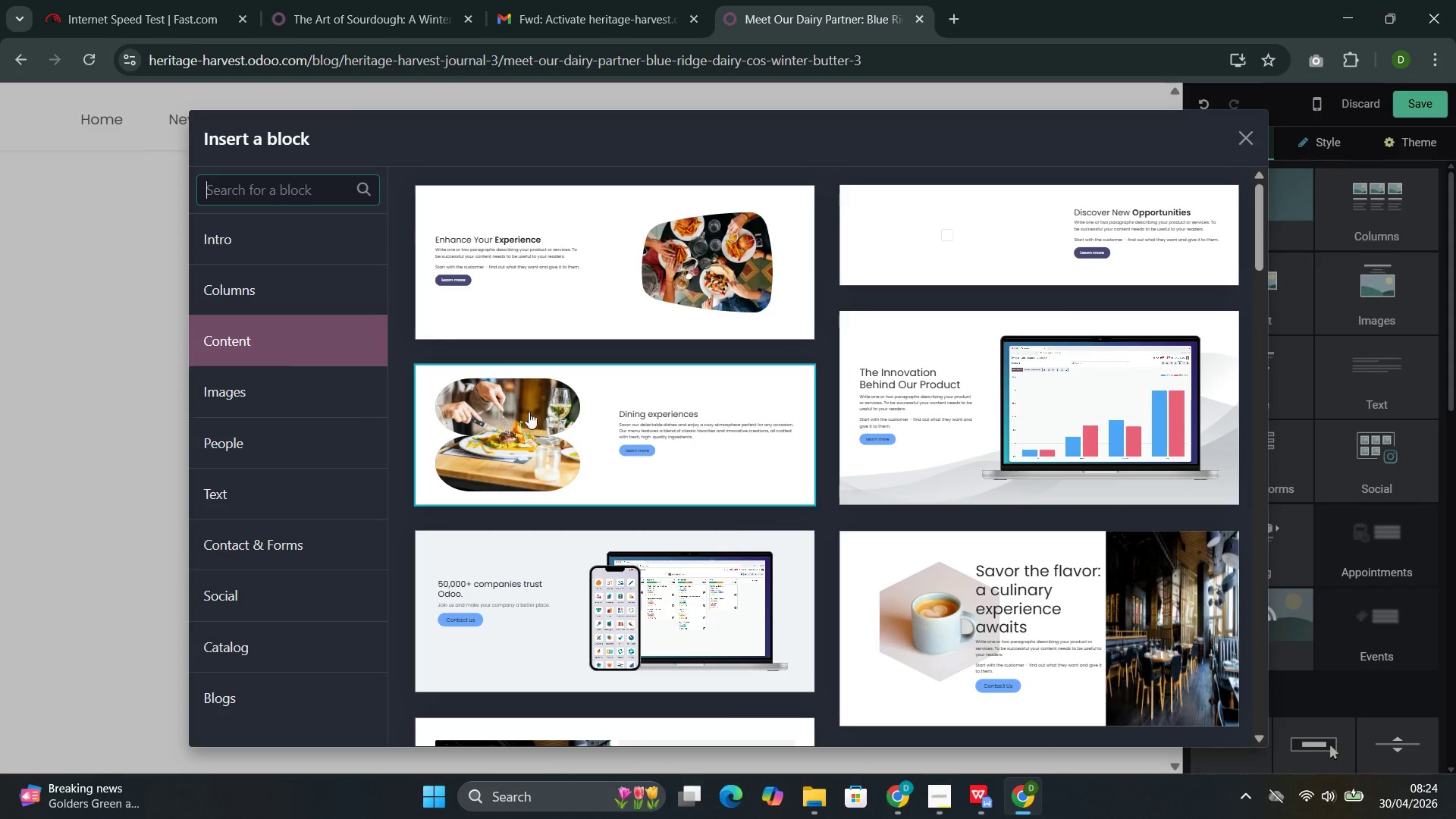 
left_click([905, 278])
 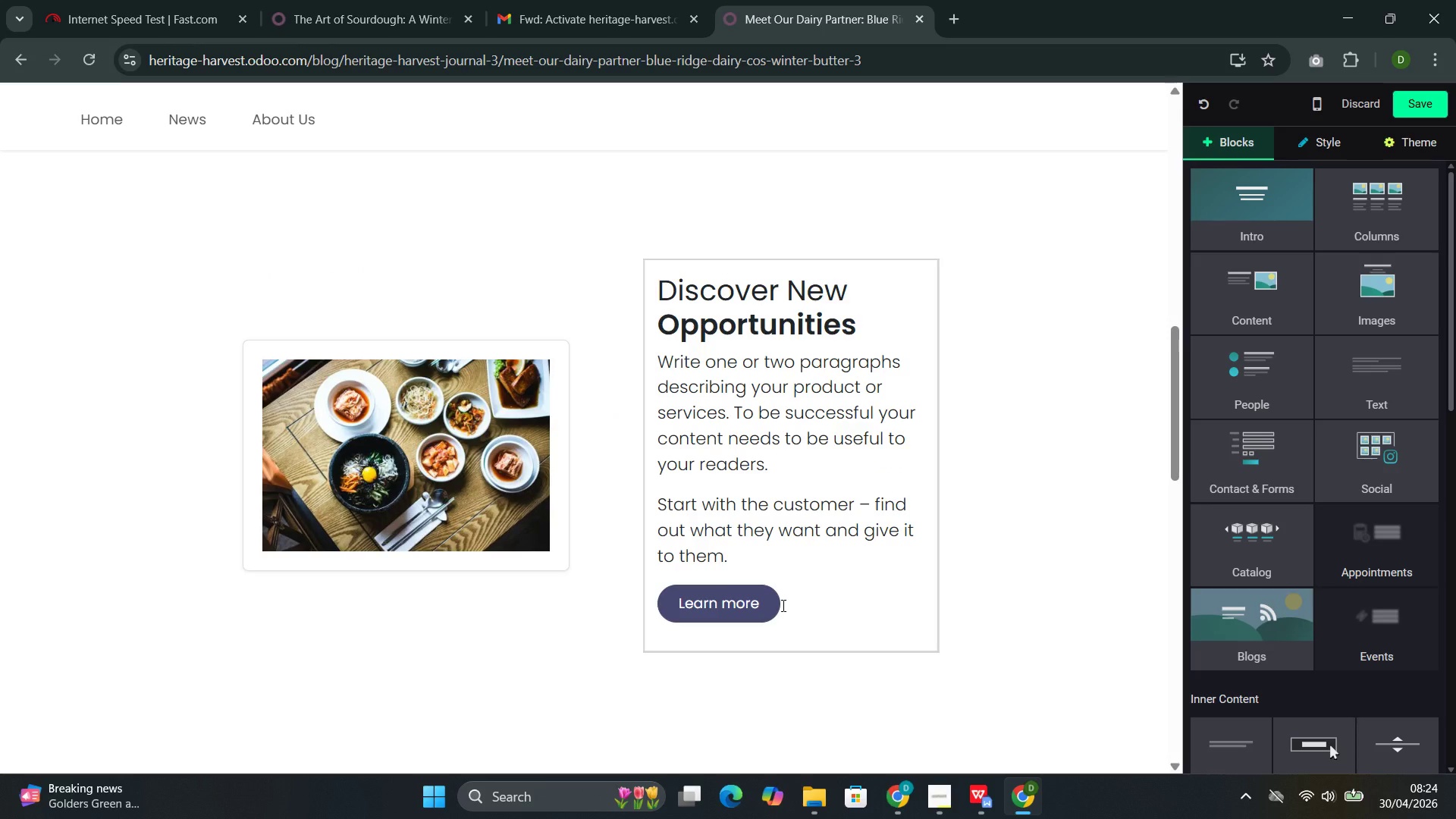 
wait(16.81)
 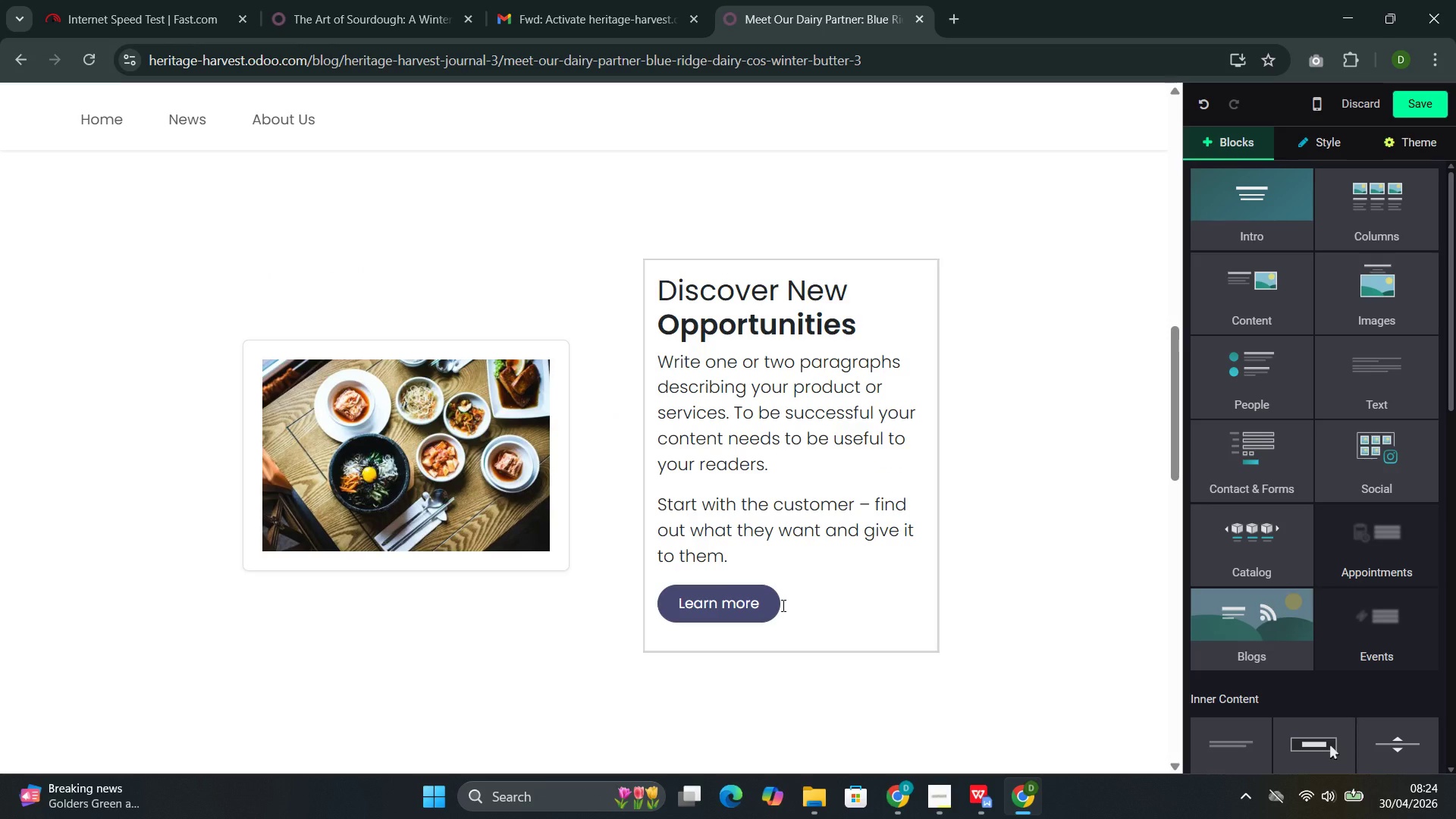 
left_click_drag(start_coordinate=[868, 325], to_coordinate=[649, 290])
 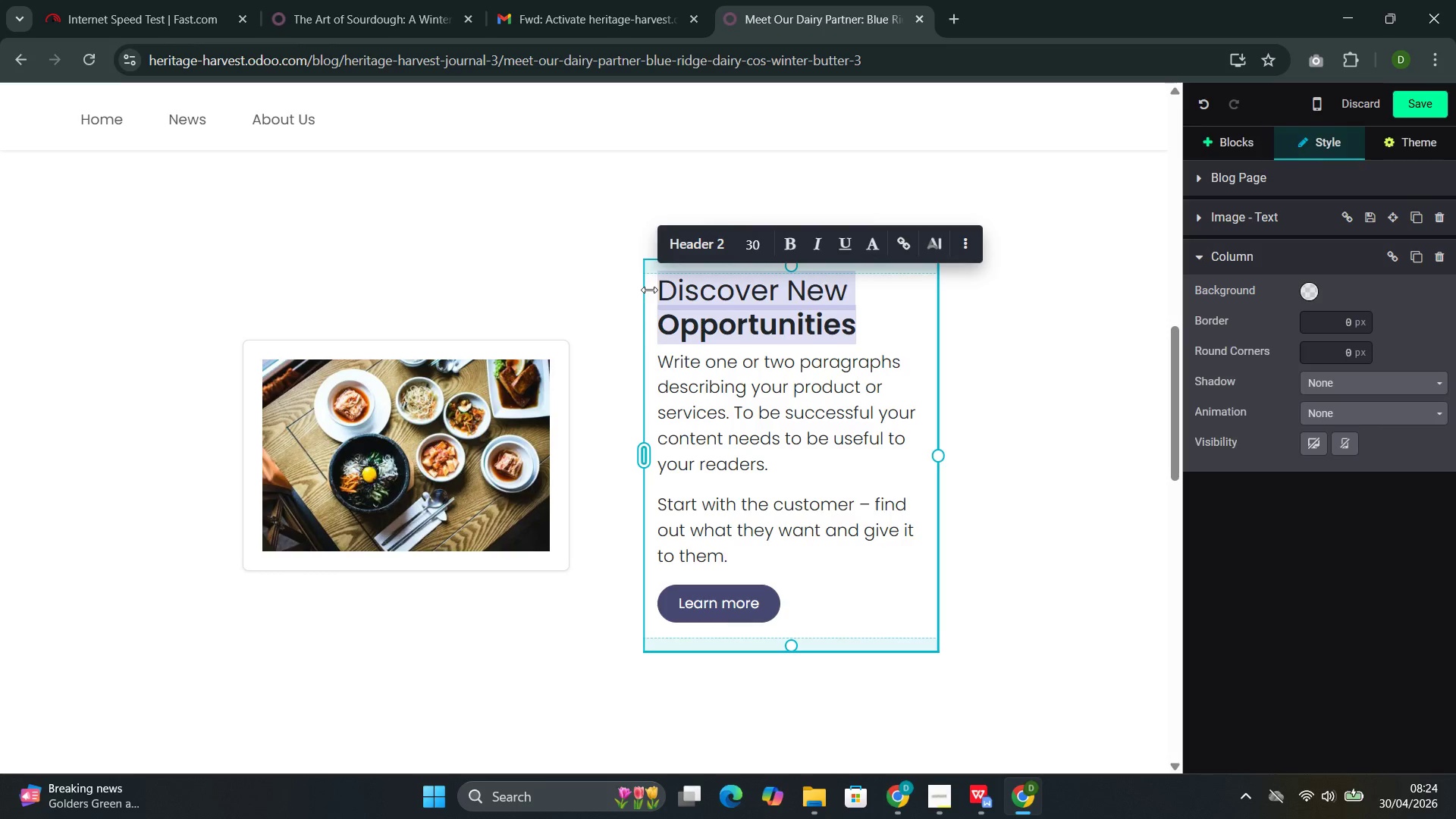 
key(Backspace)
 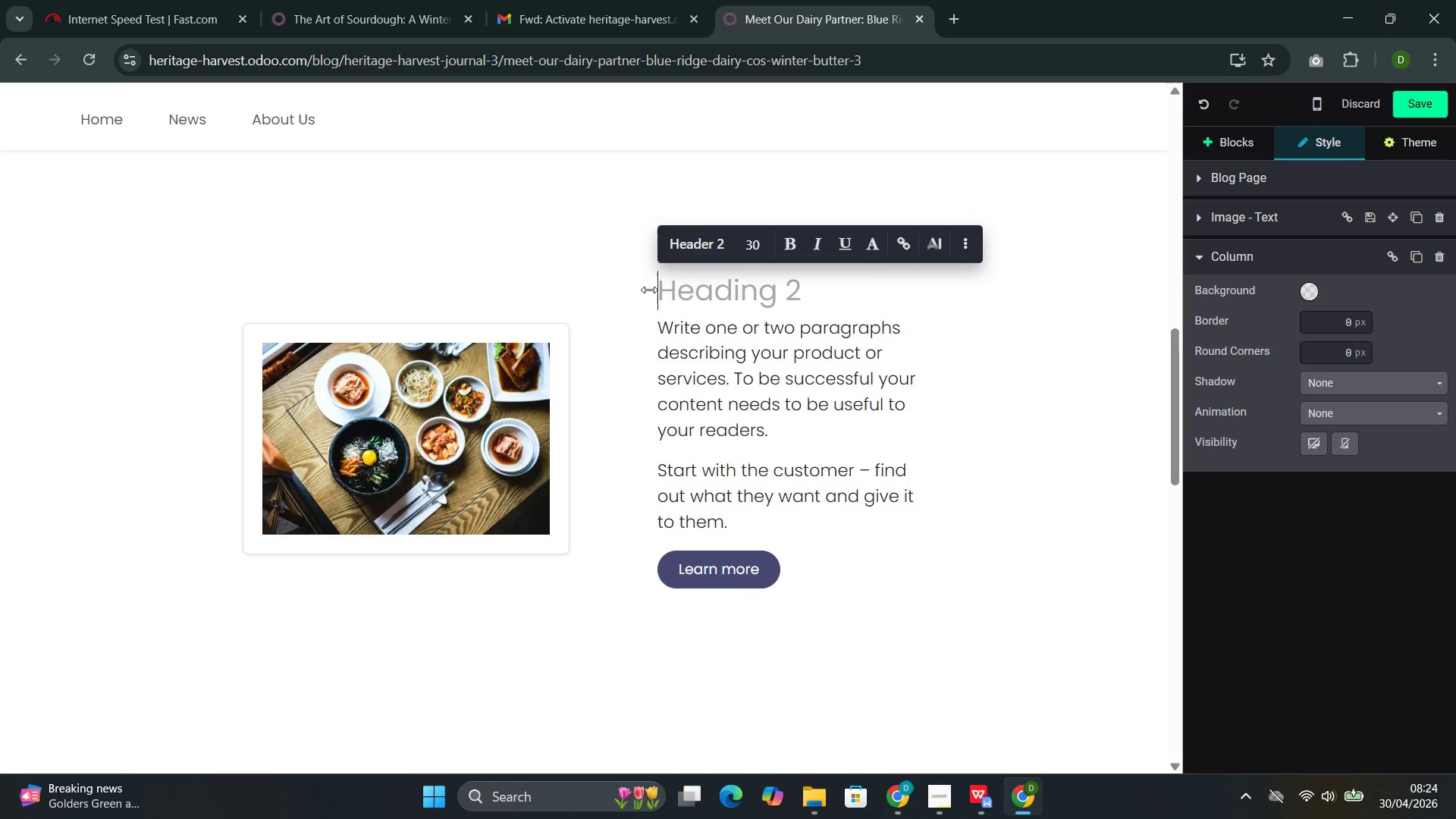 
key(Backspace)
 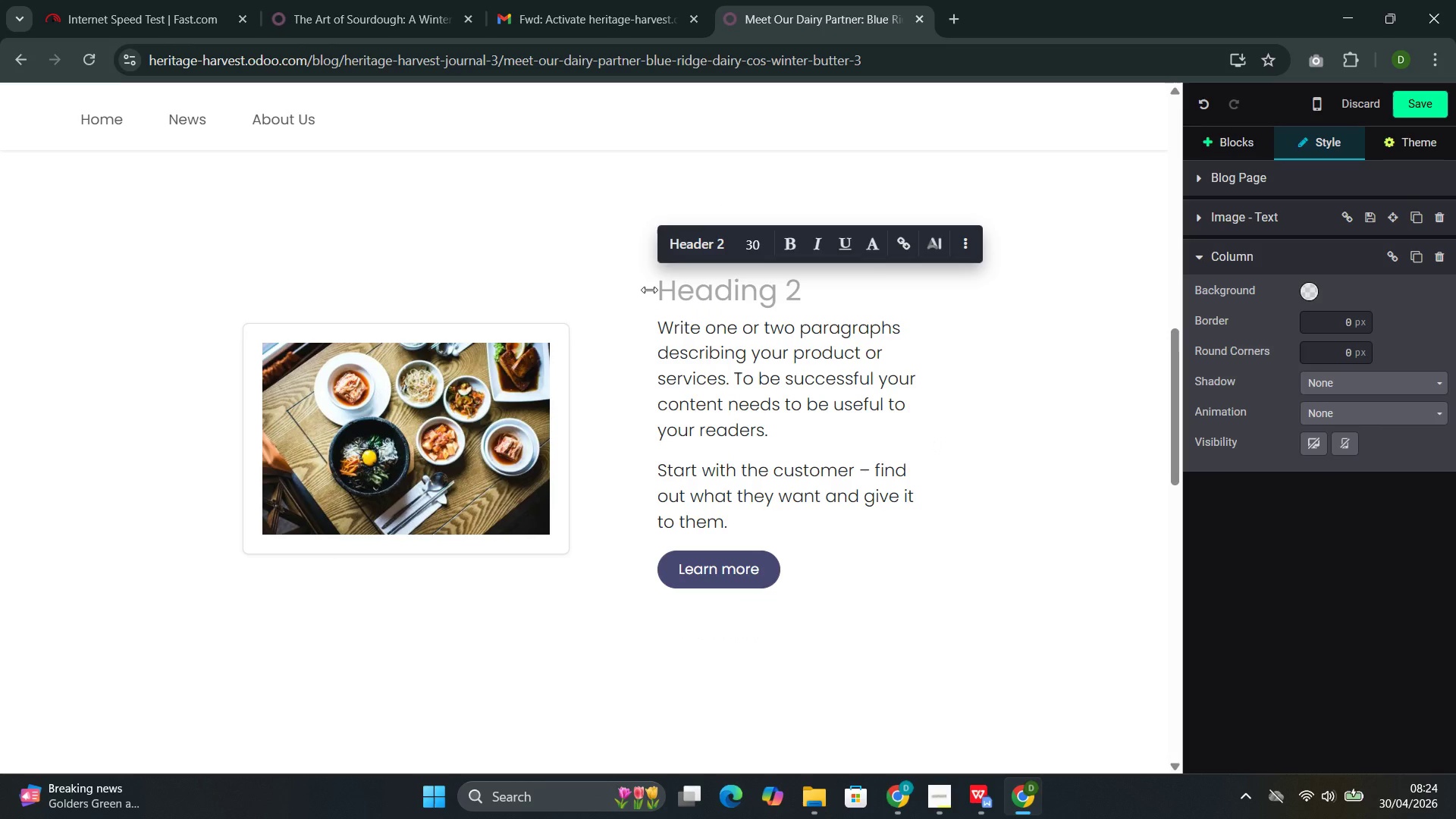 
key(Backspace)
 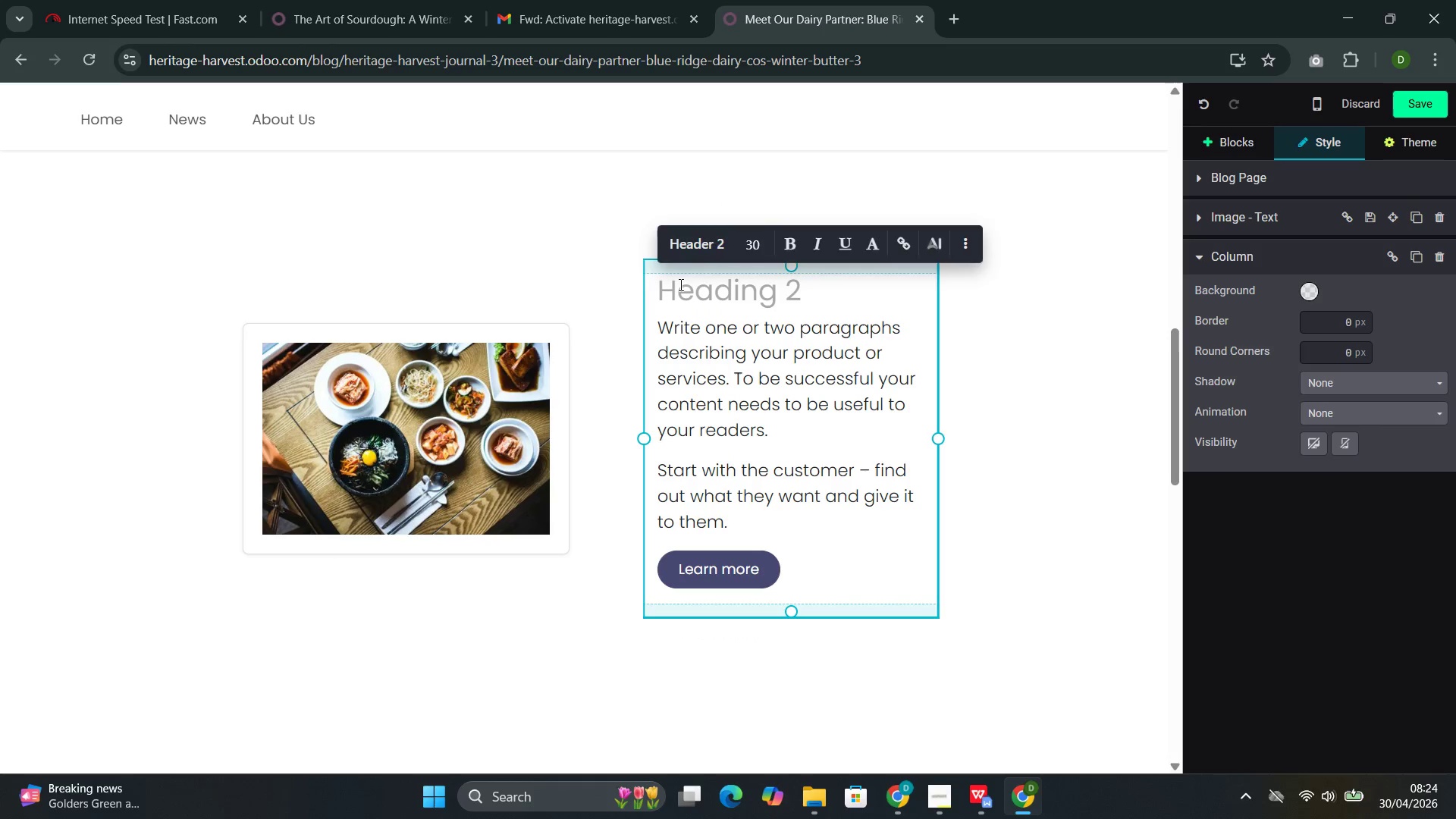 
double_click([679, 284])
 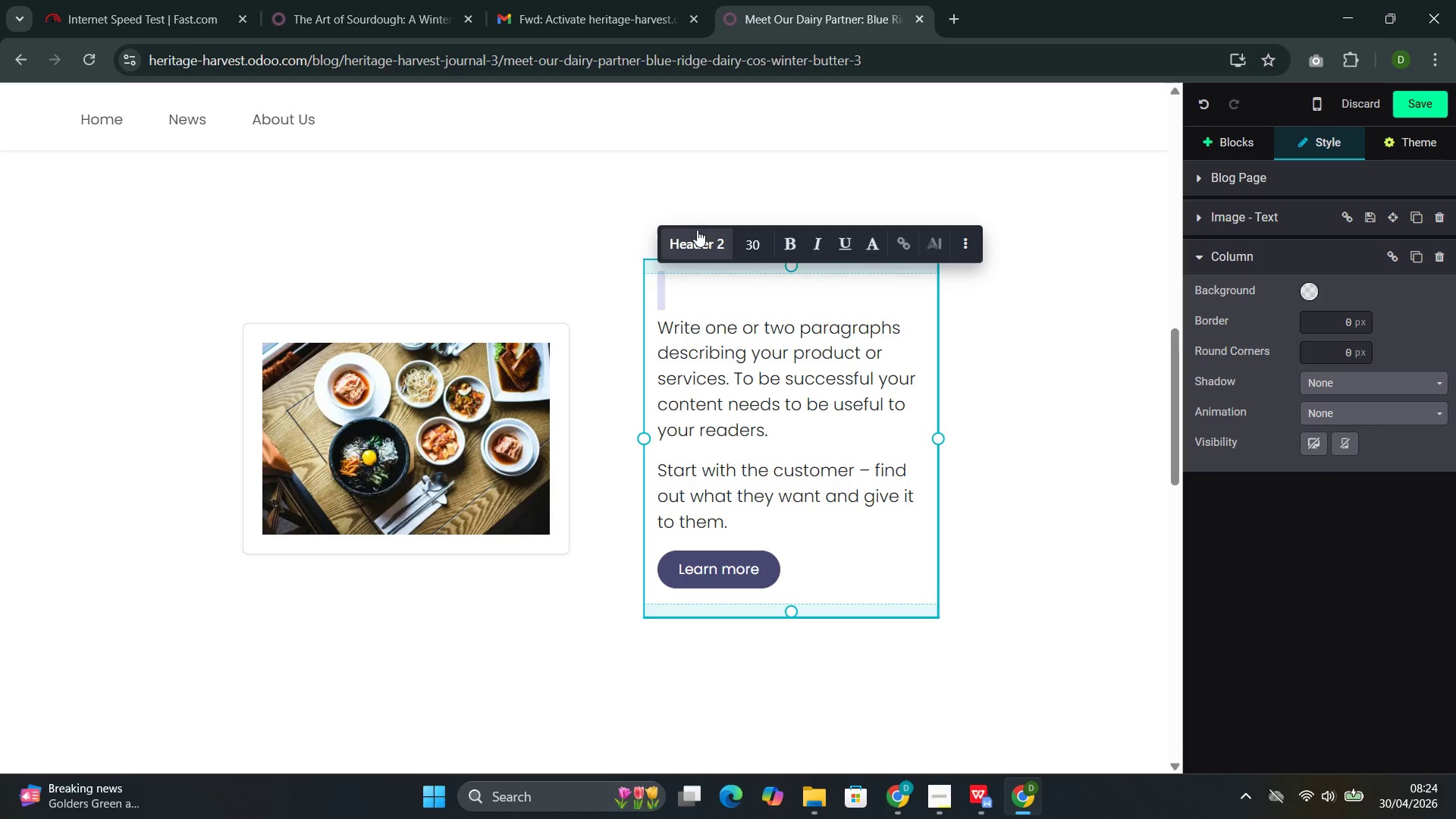 
left_click([697, 232])
 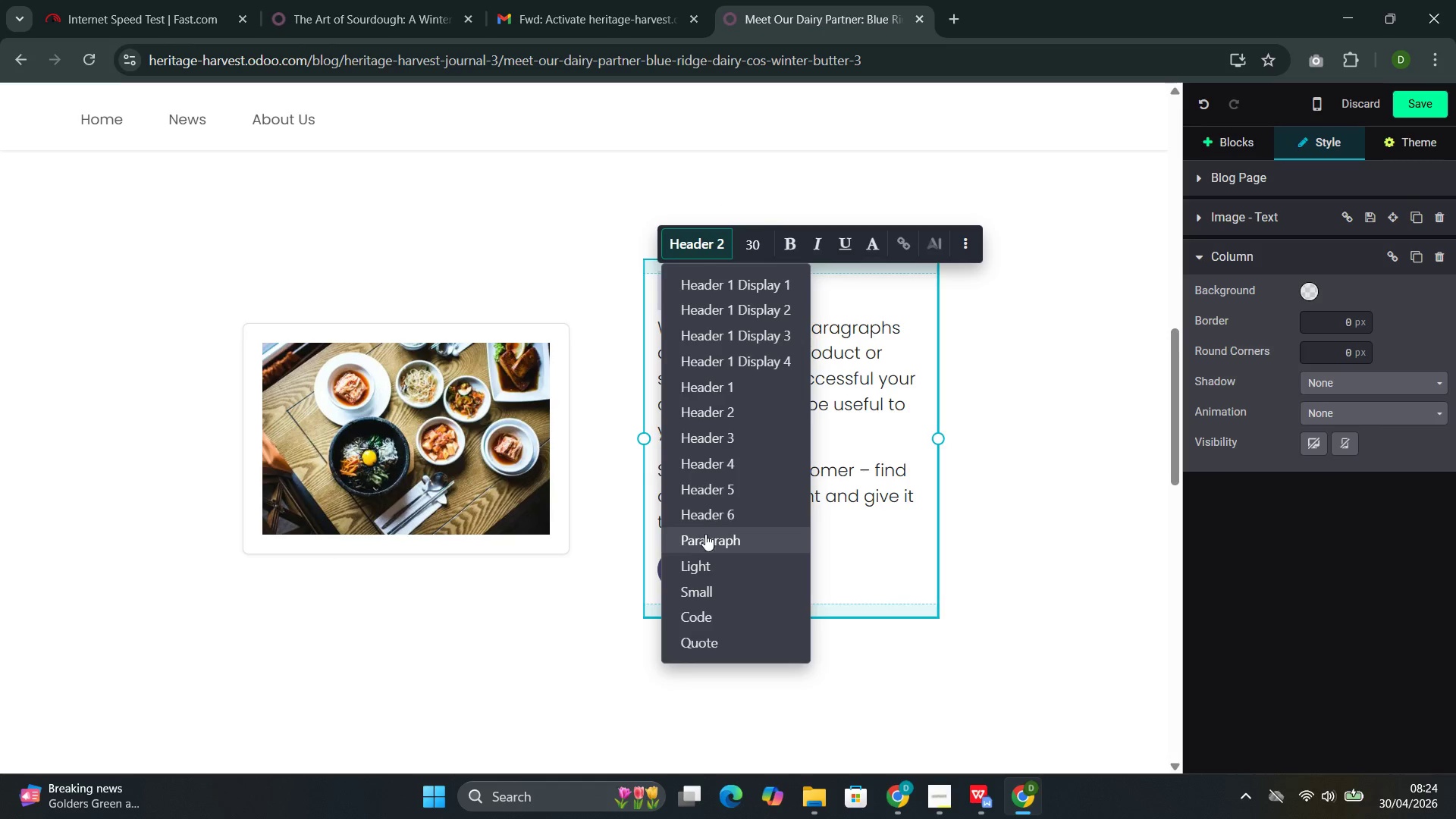 
left_click([706, 536])
 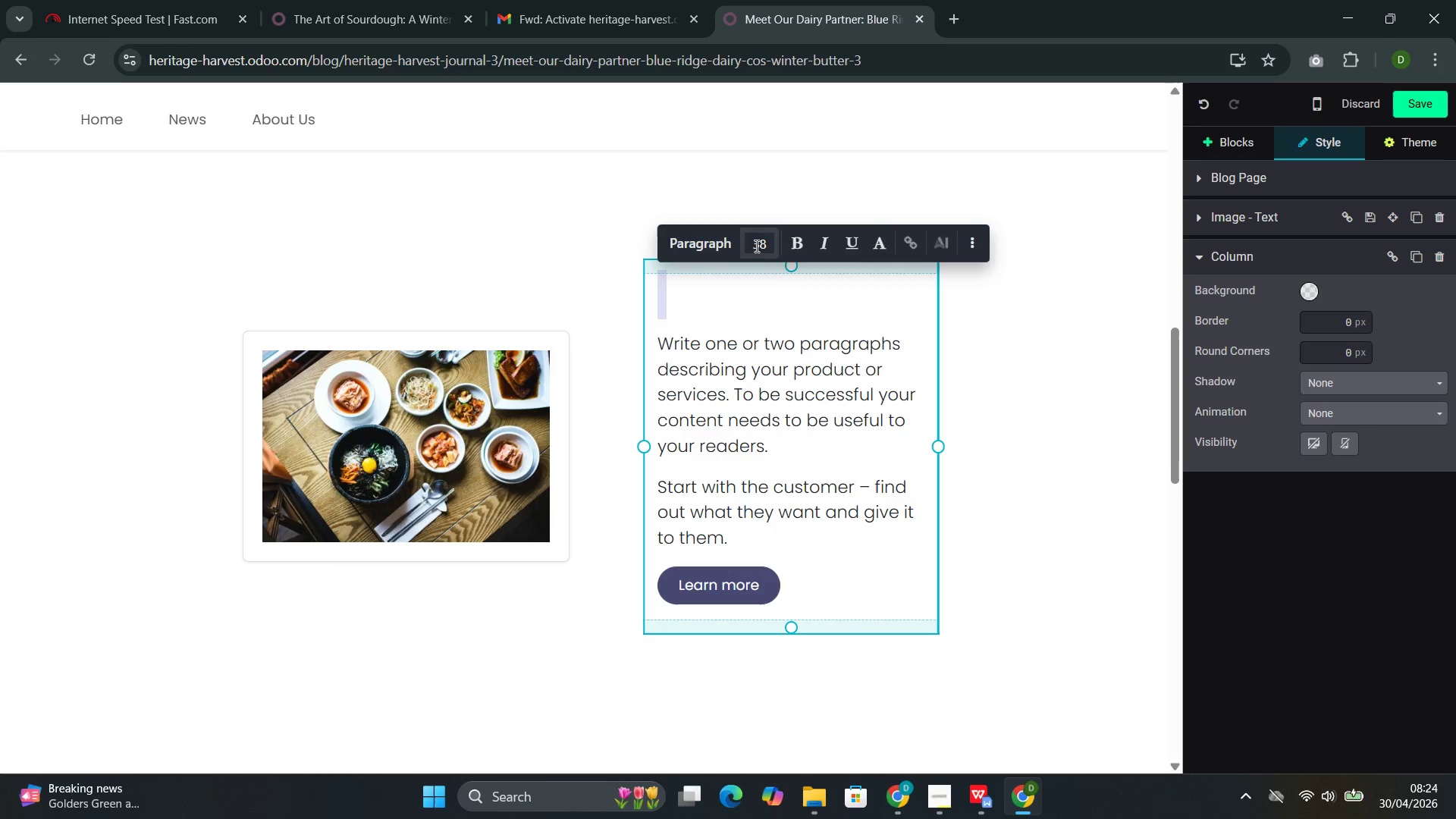 
left_click([756, 246])
 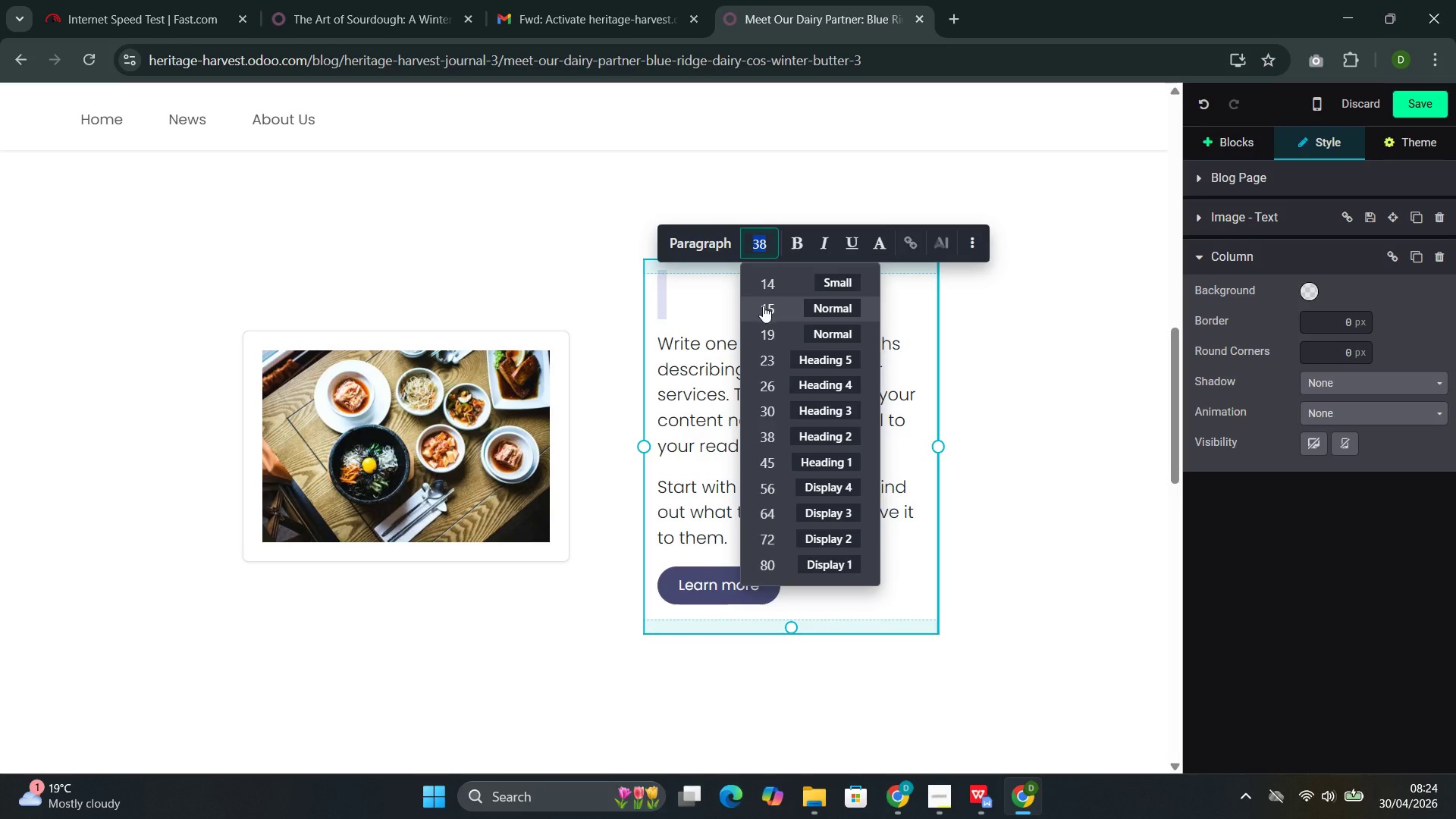 
type(18)
 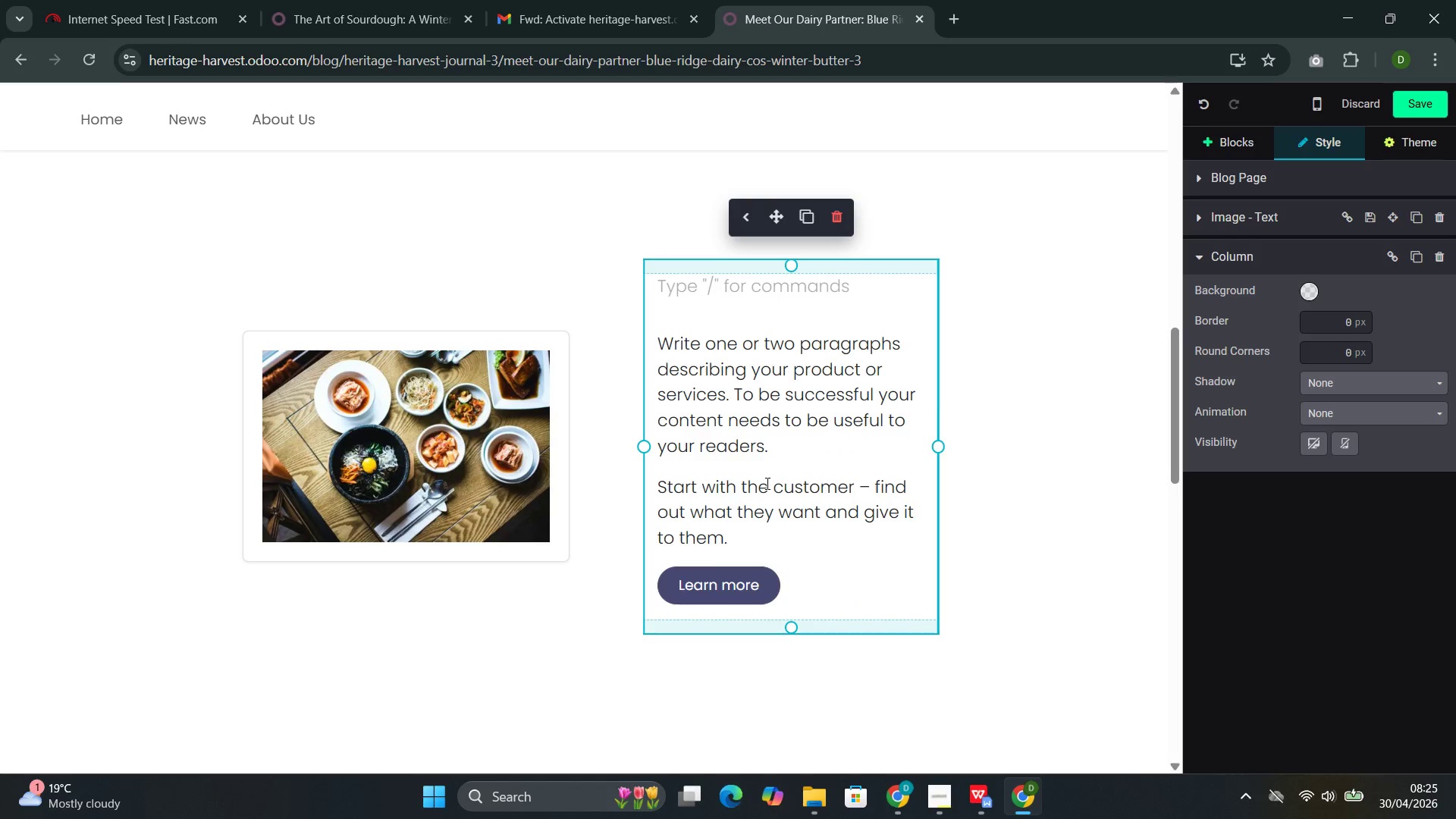 
left_click_drag(start_coordinate=[772, 592], to_coordinate=[662, 300])
 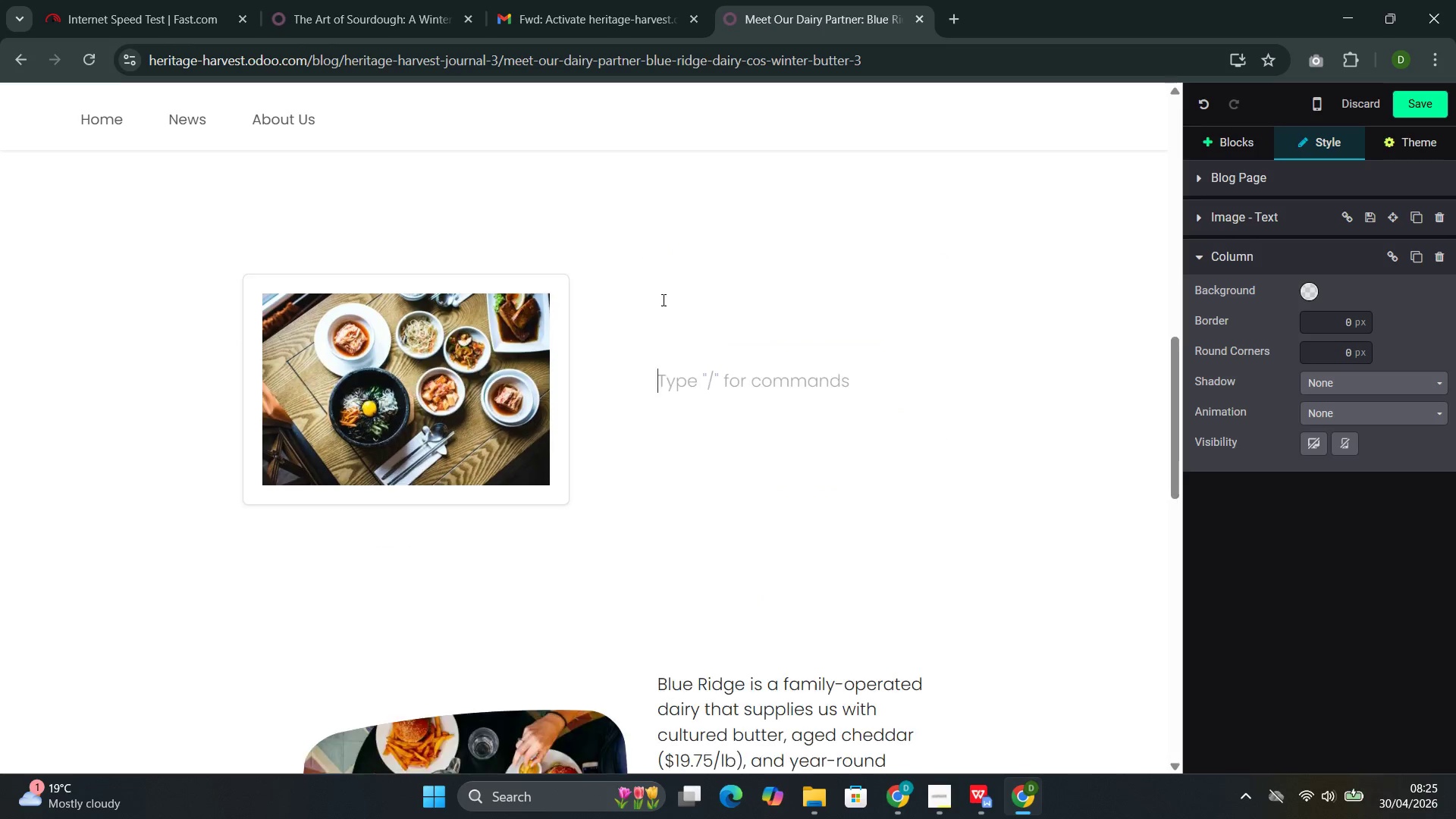 
key(Backspace)
 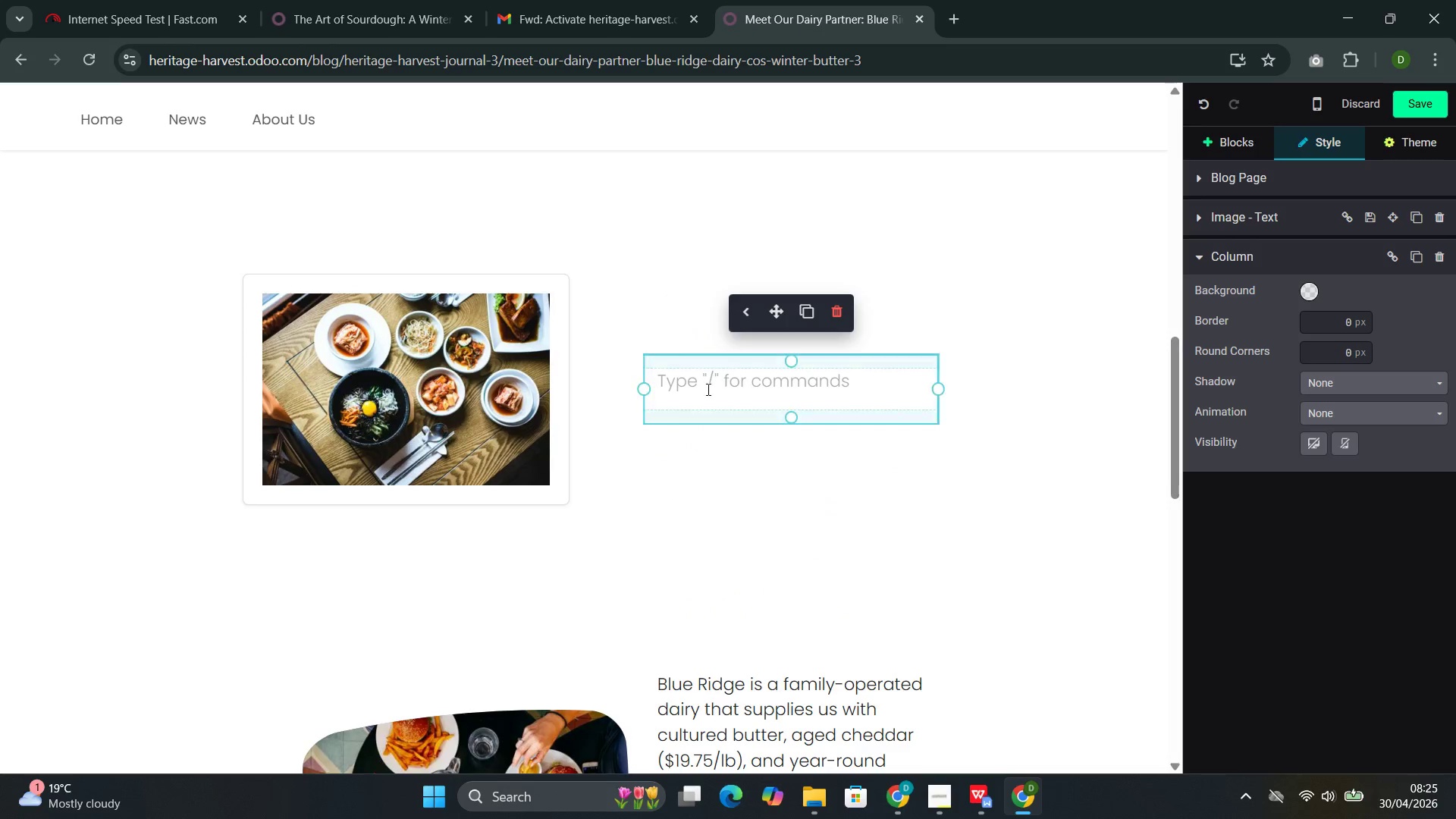 
left_click([701, 387])
 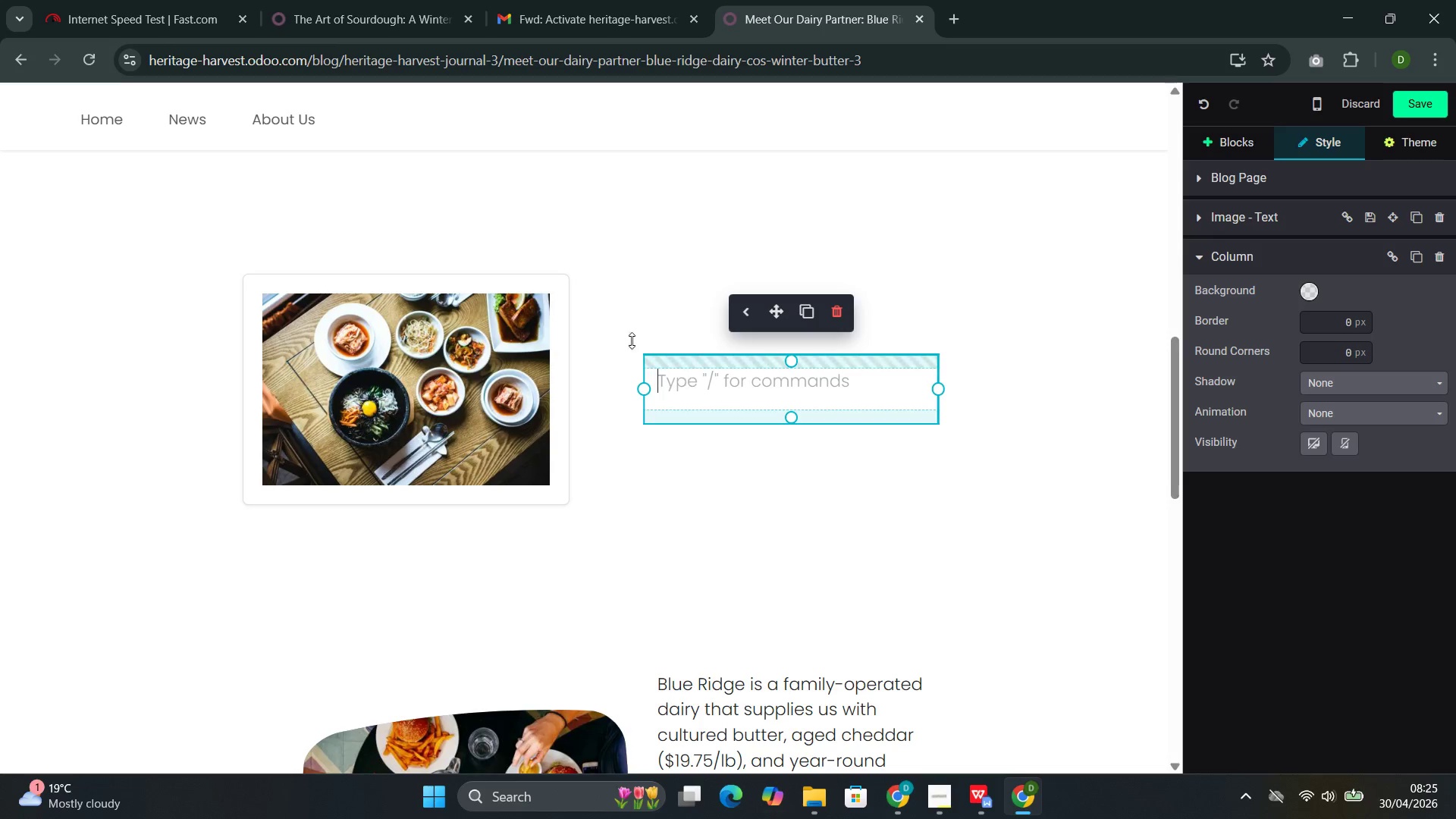 
left_click([595, 287])
 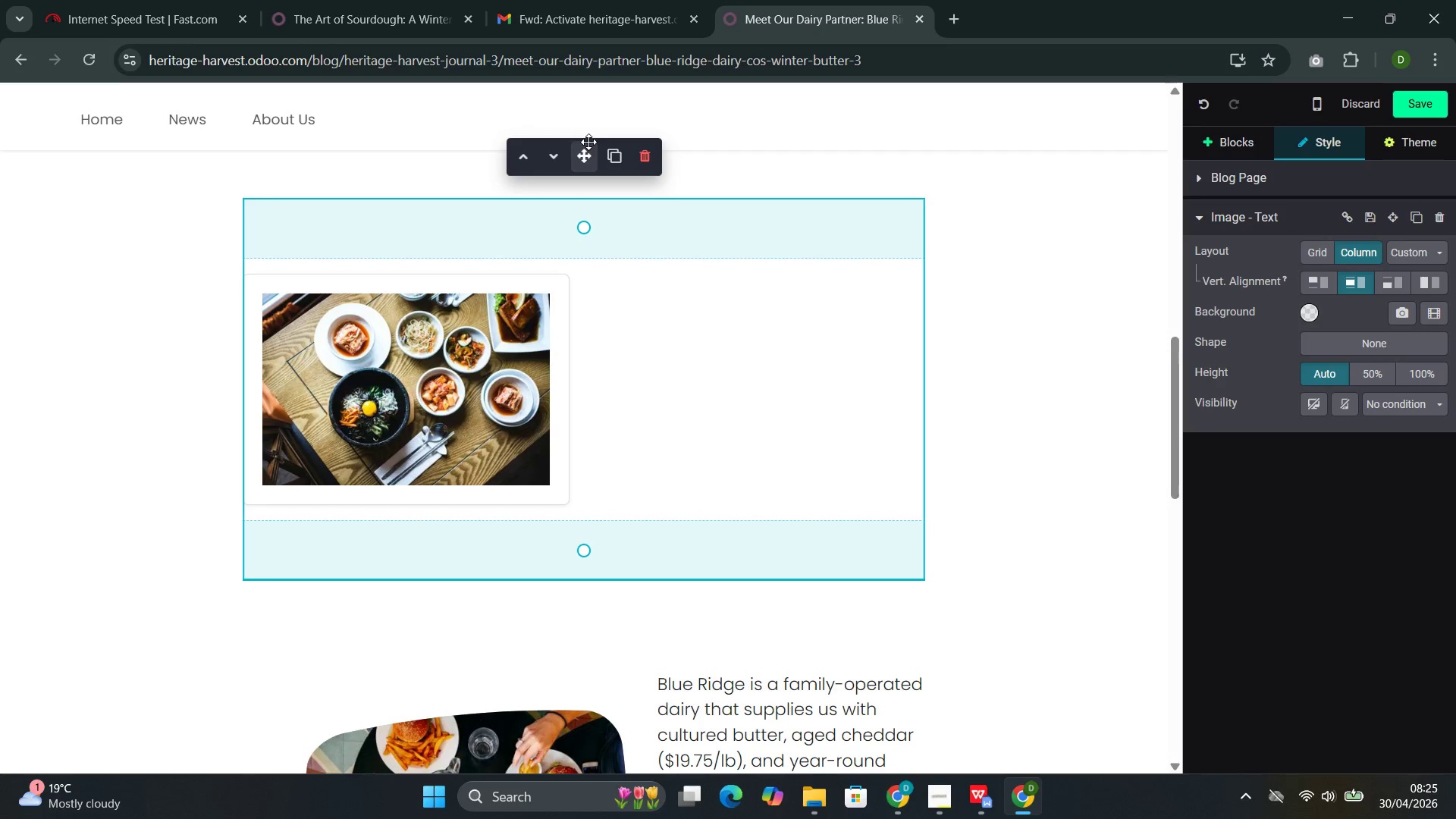 
left_click_drag(start_coordinate=[588, 146], to_coordinate=[589, 401])
 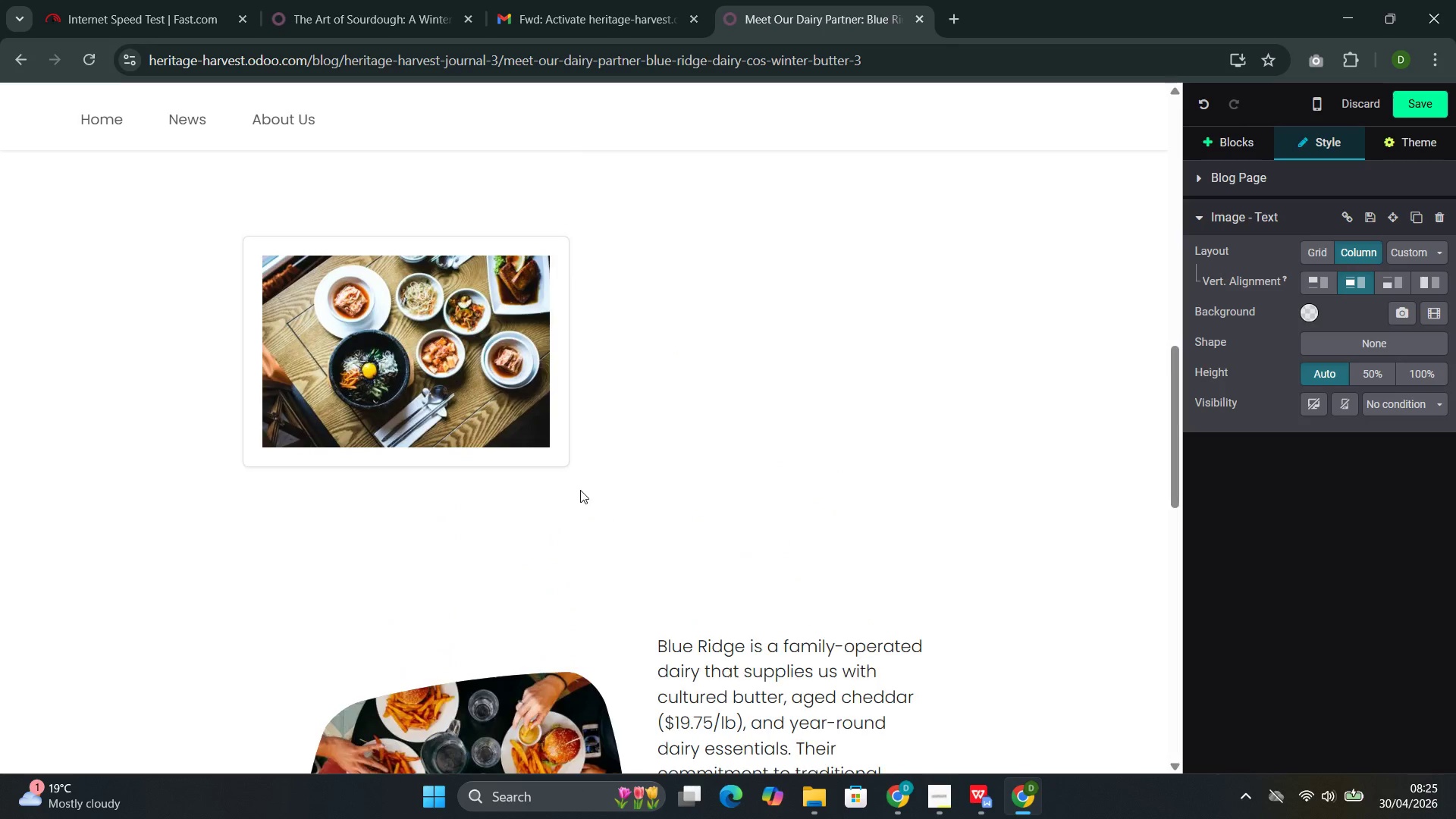 
left_click([617, 360])
 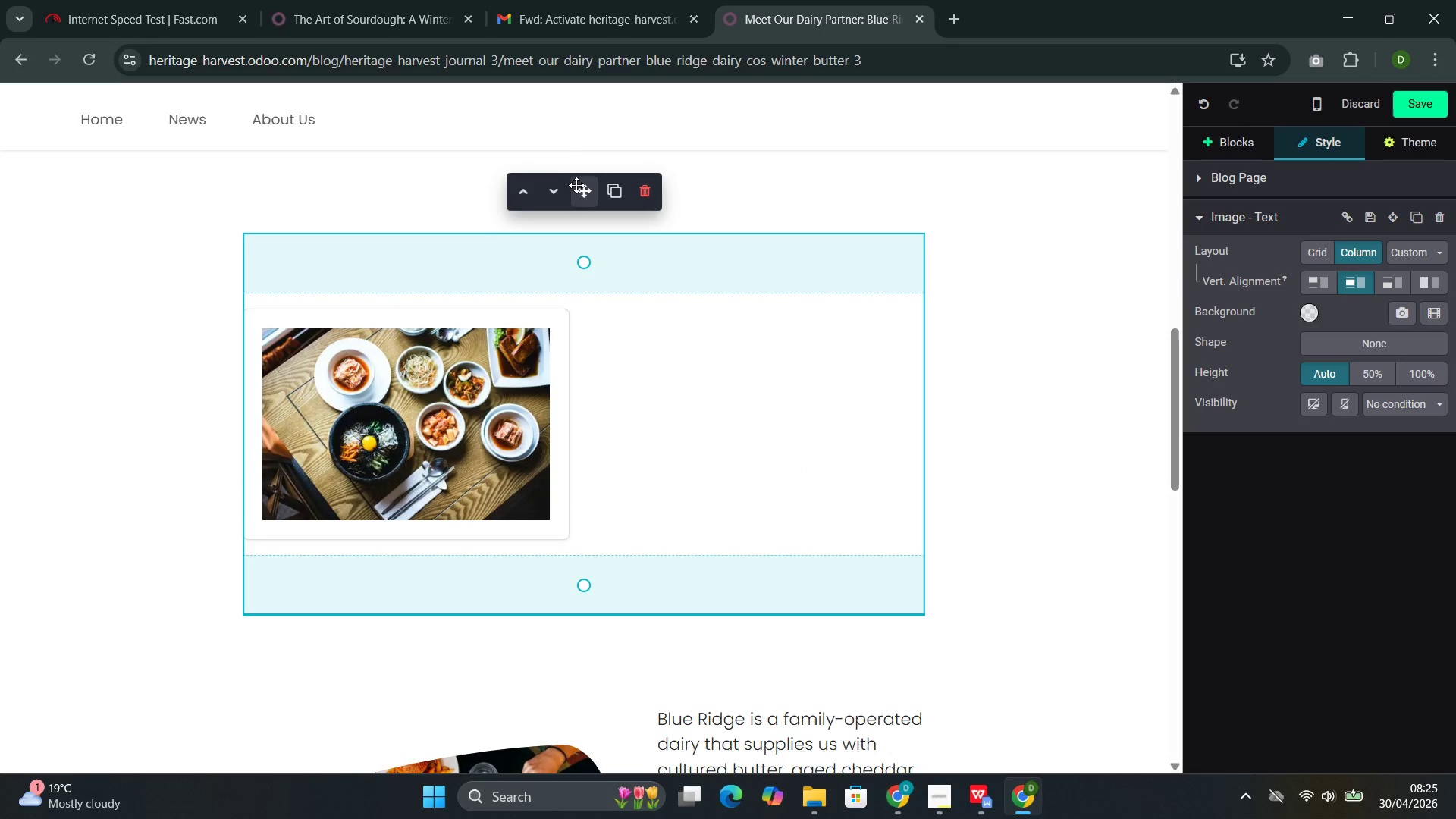 
left_click_drag(start_coordinate=[576, 186], to_coordinate=[585, 586])
 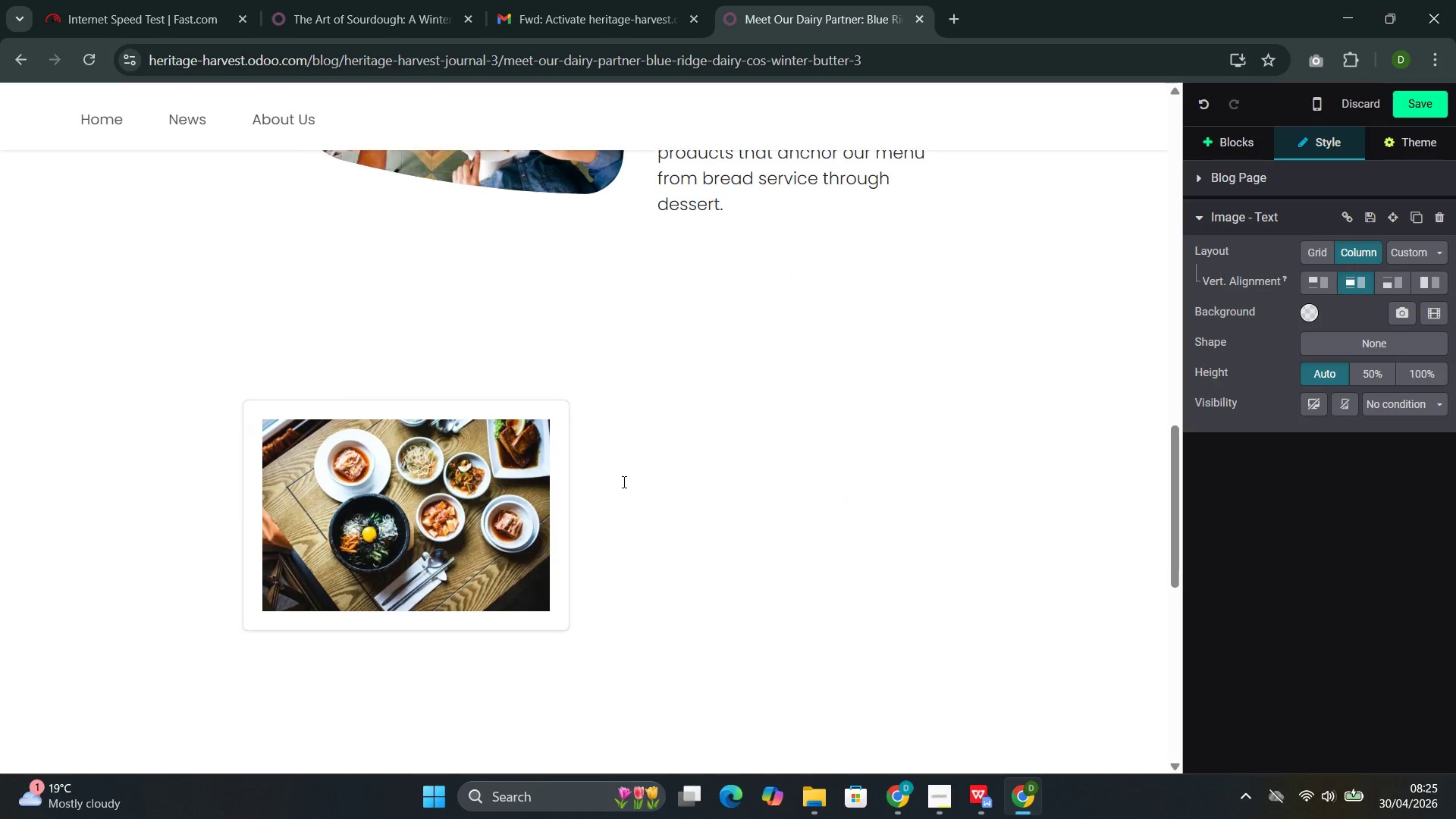 
left_click([629, 460])
 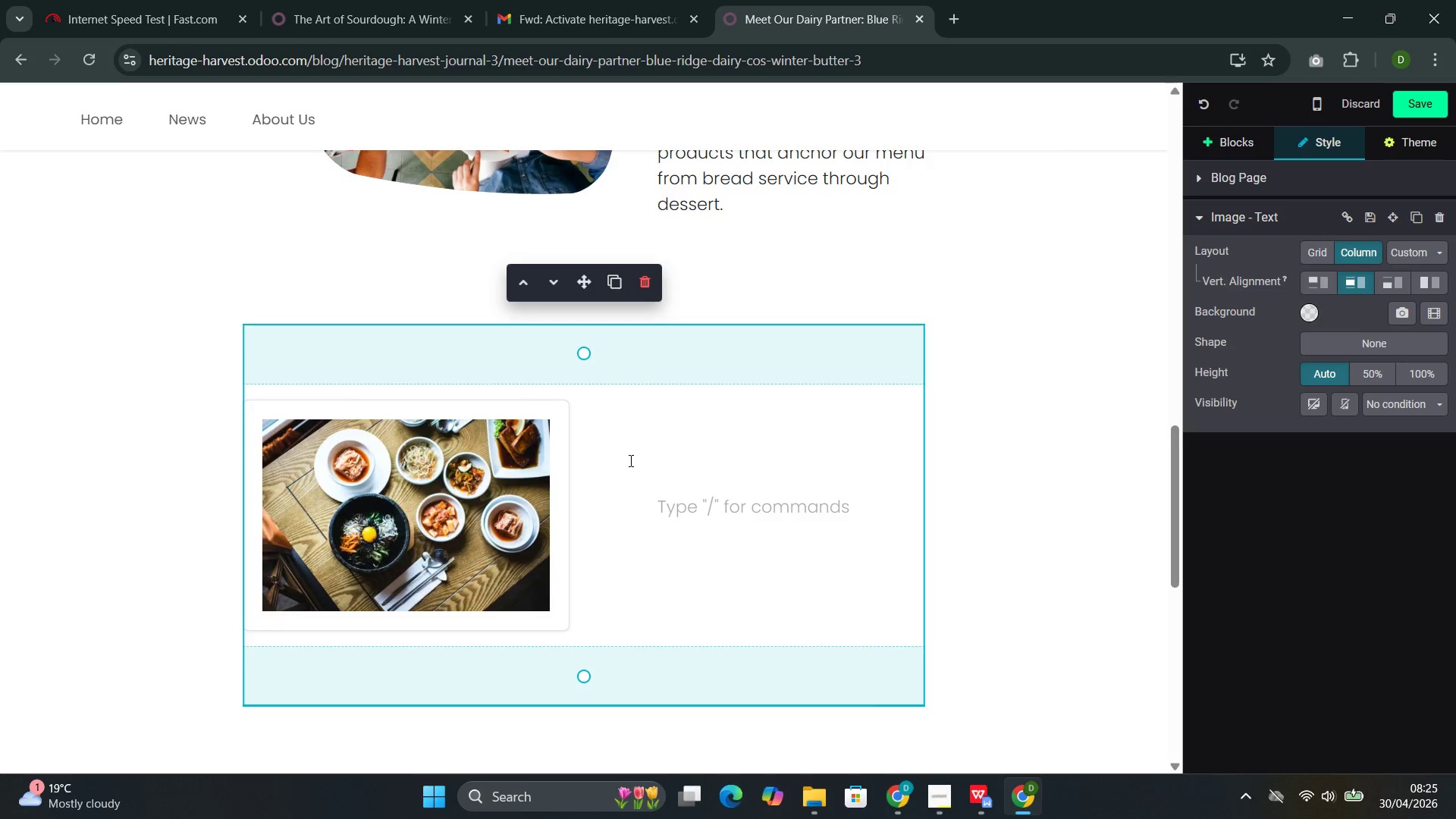 
type(This )
 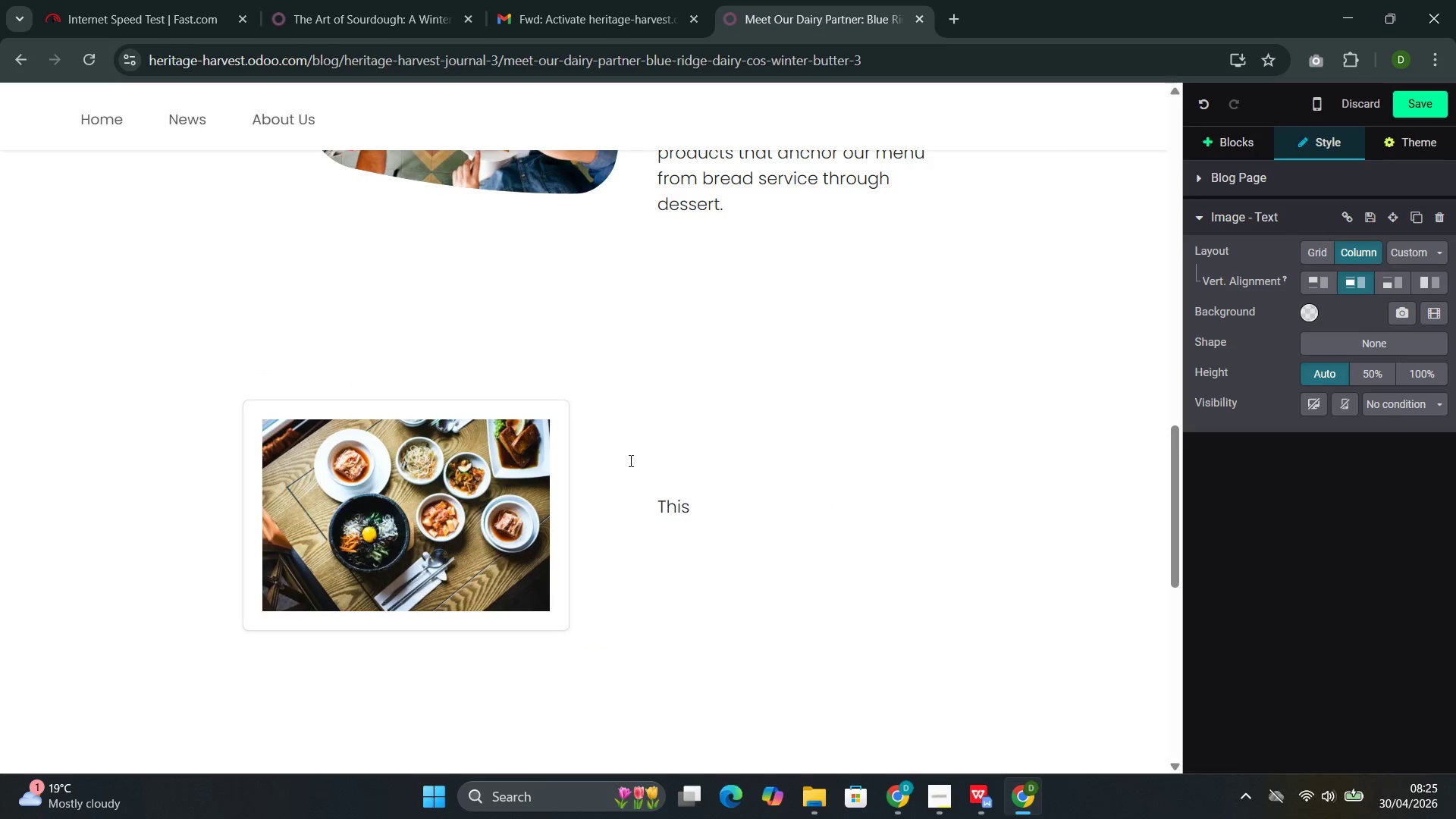 
type(post )
 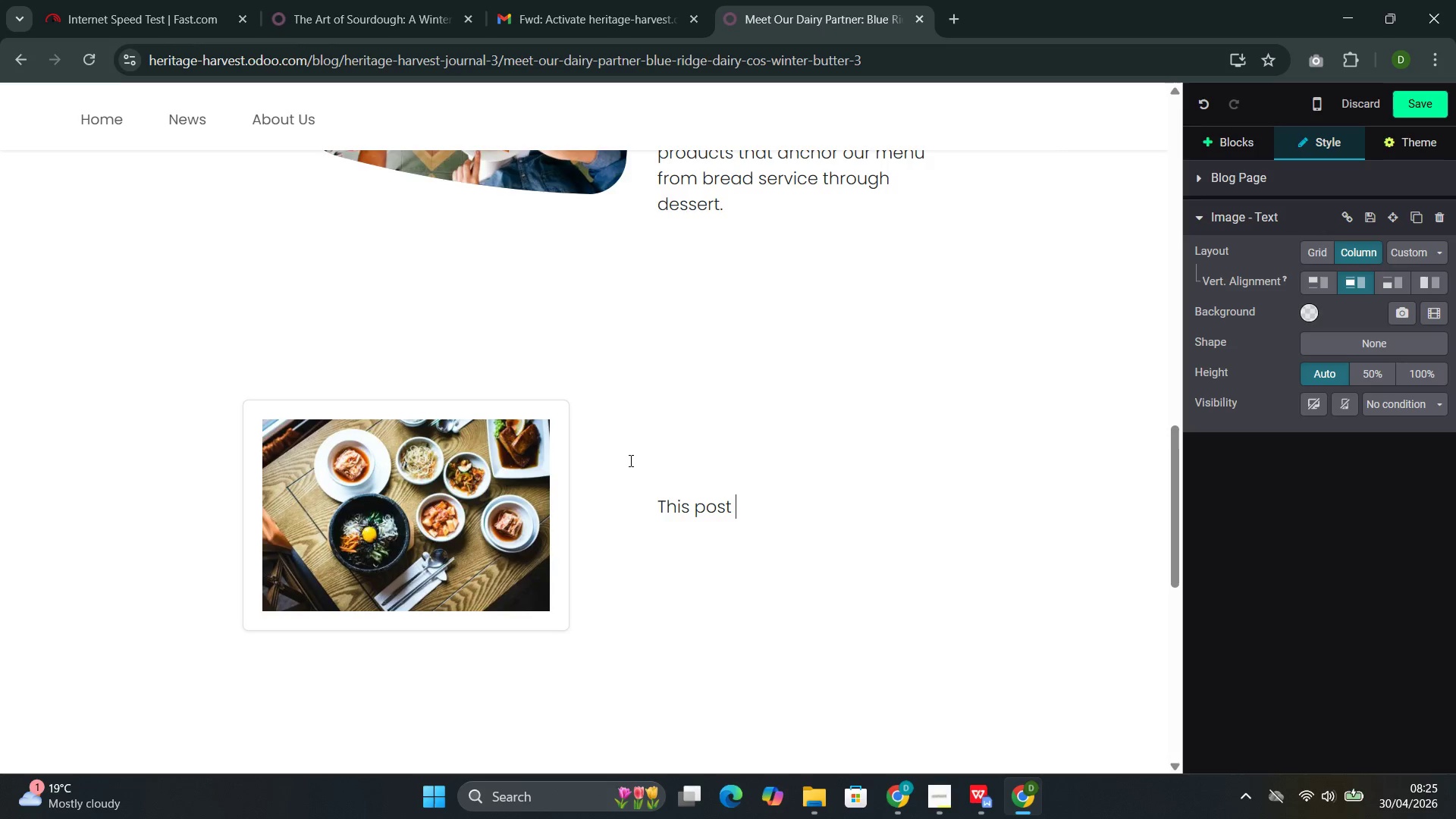 
wait(8.2)
 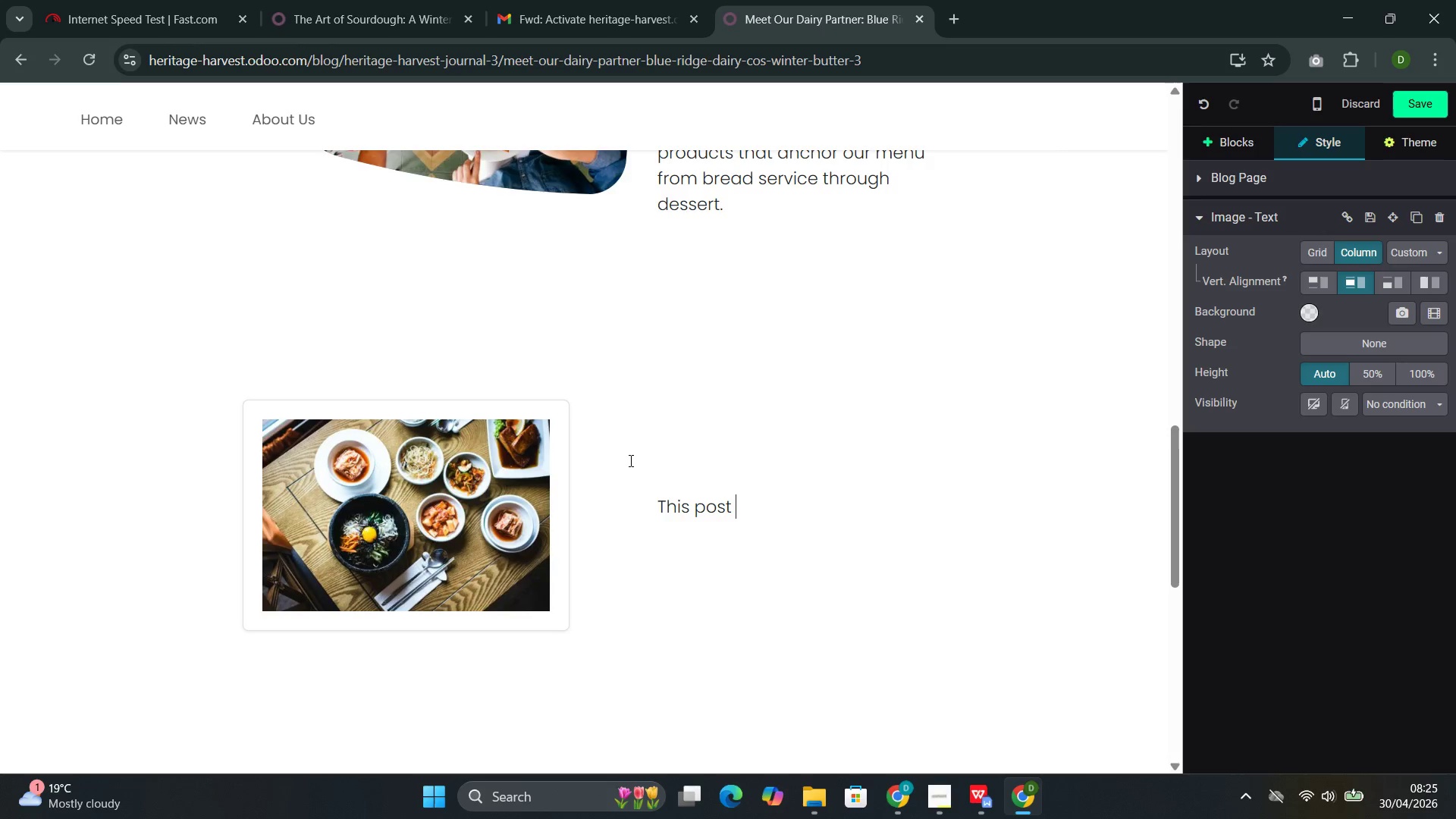 
type(introduces you to Blue Ridge Dairy Co,)
key(Backspace)
type(., the familt )
key(Backspace)
key(Backspace)
type(y)
 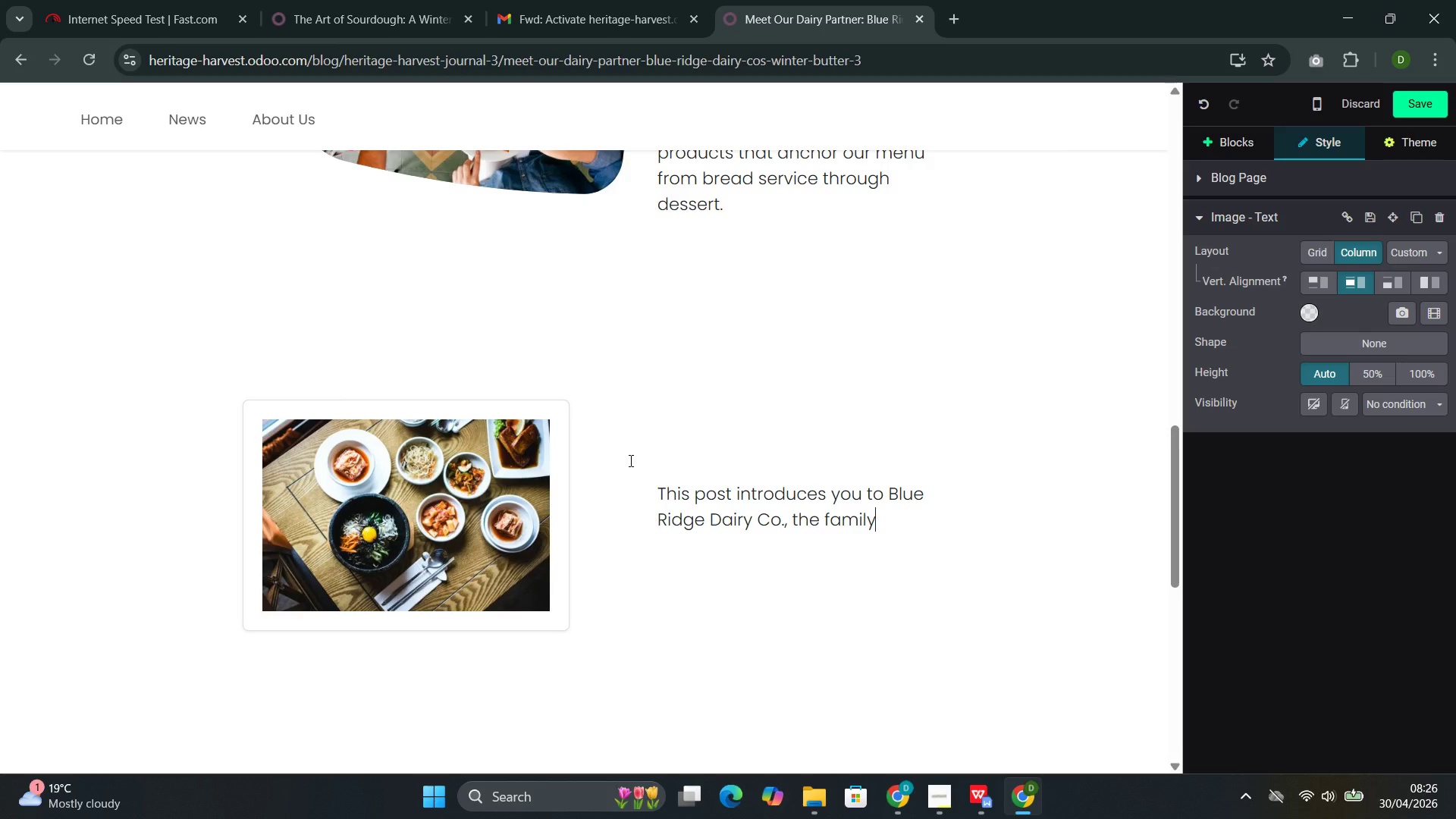 
type( behind it )
key(Backspace)
type(, and why their wo)
key(Backspace)
type(inter bi)
key(Backspace)
type(utter is wo)
 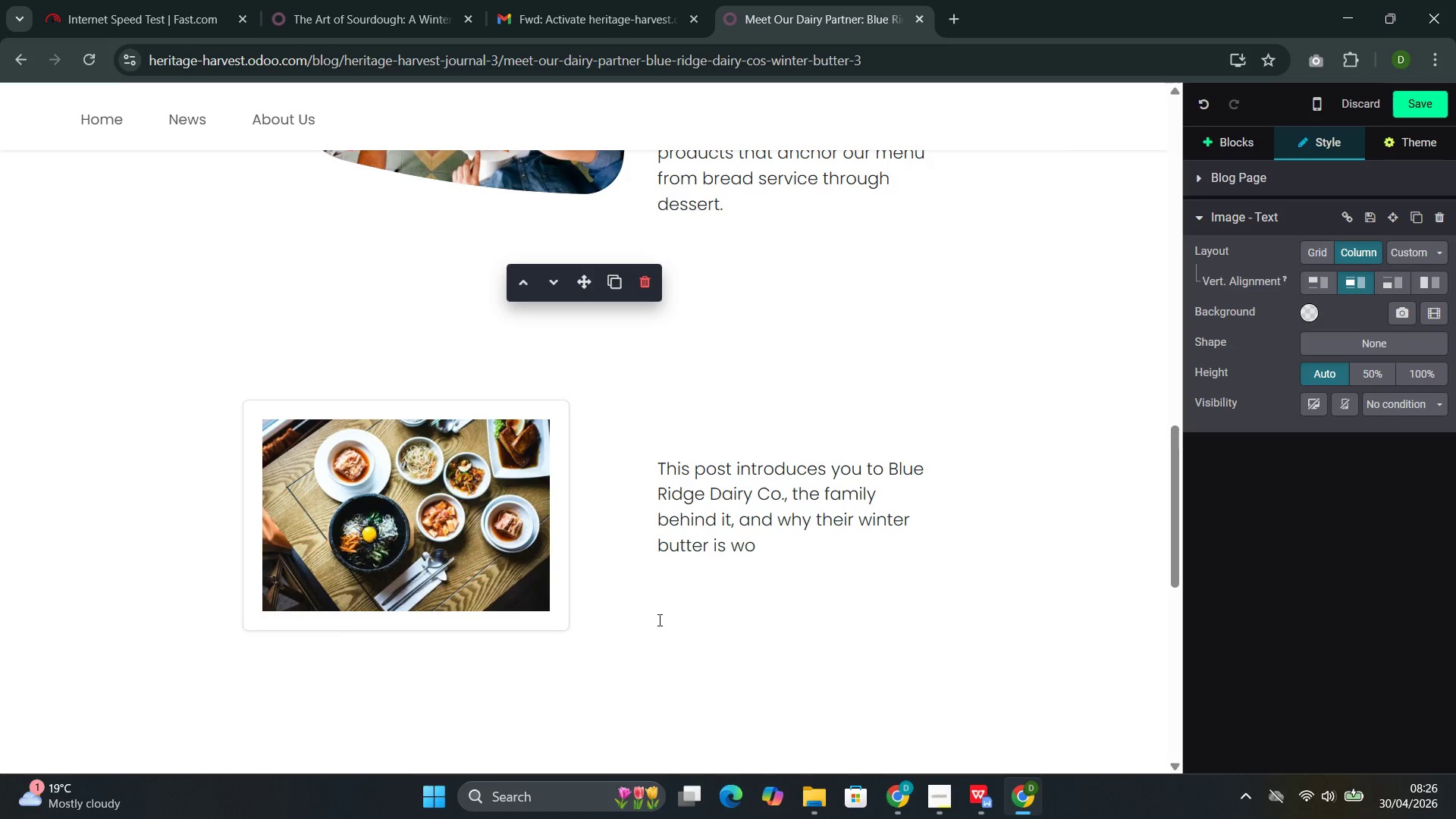 
type(rth seeking out )
key(Backspace)
type(.)
 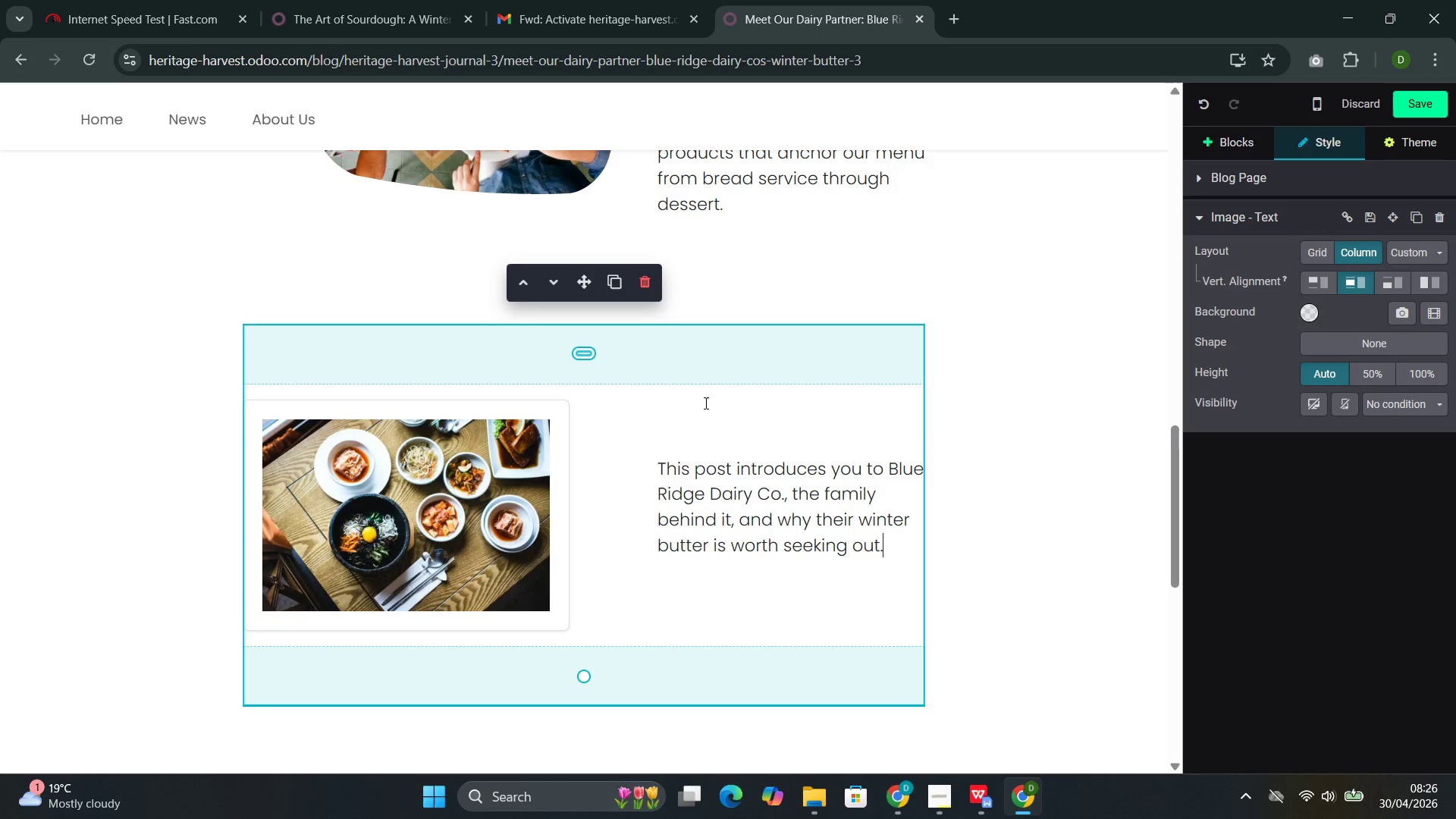 
left_click([801, 406])
 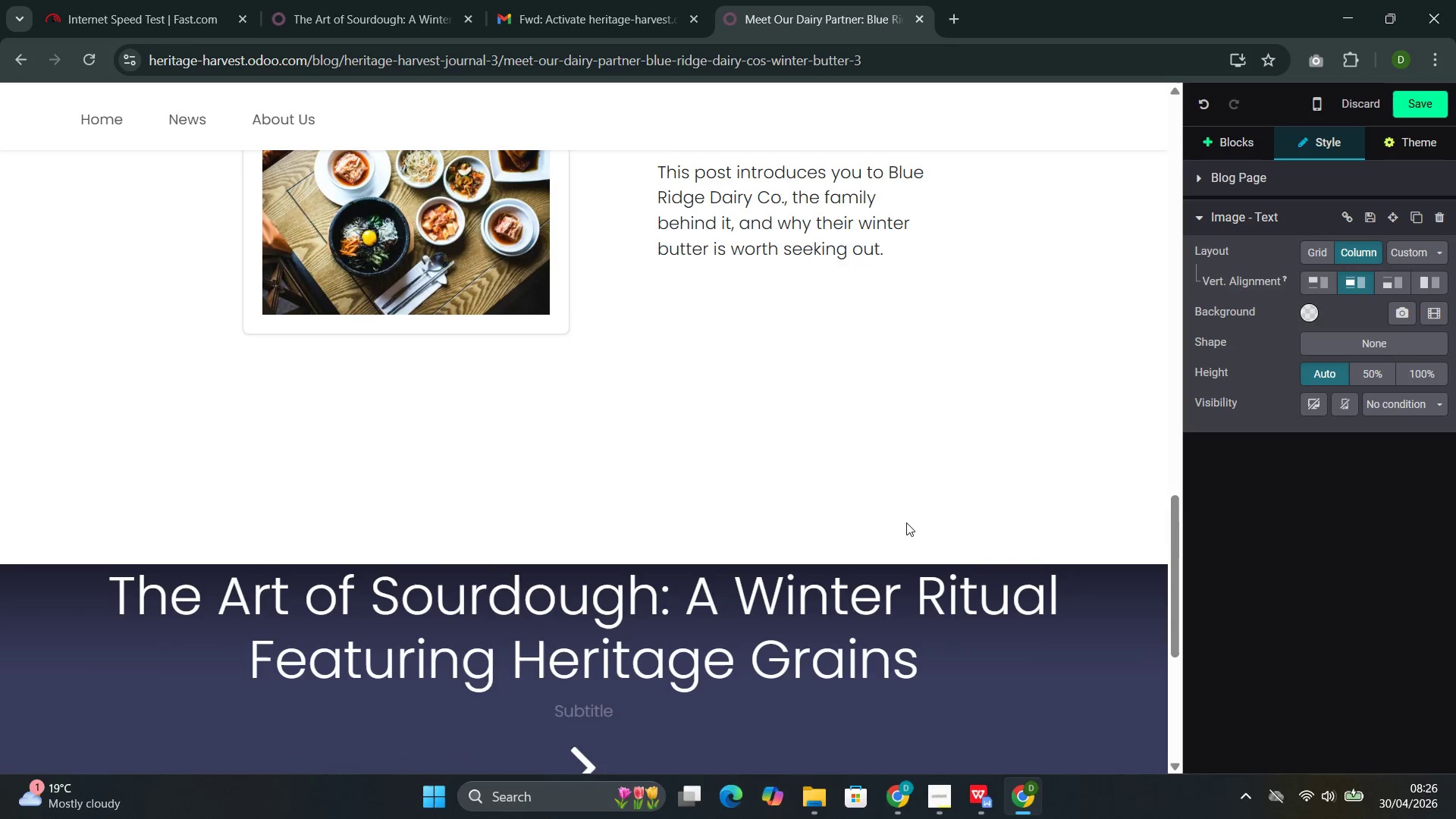 
left_click([676, 359])
 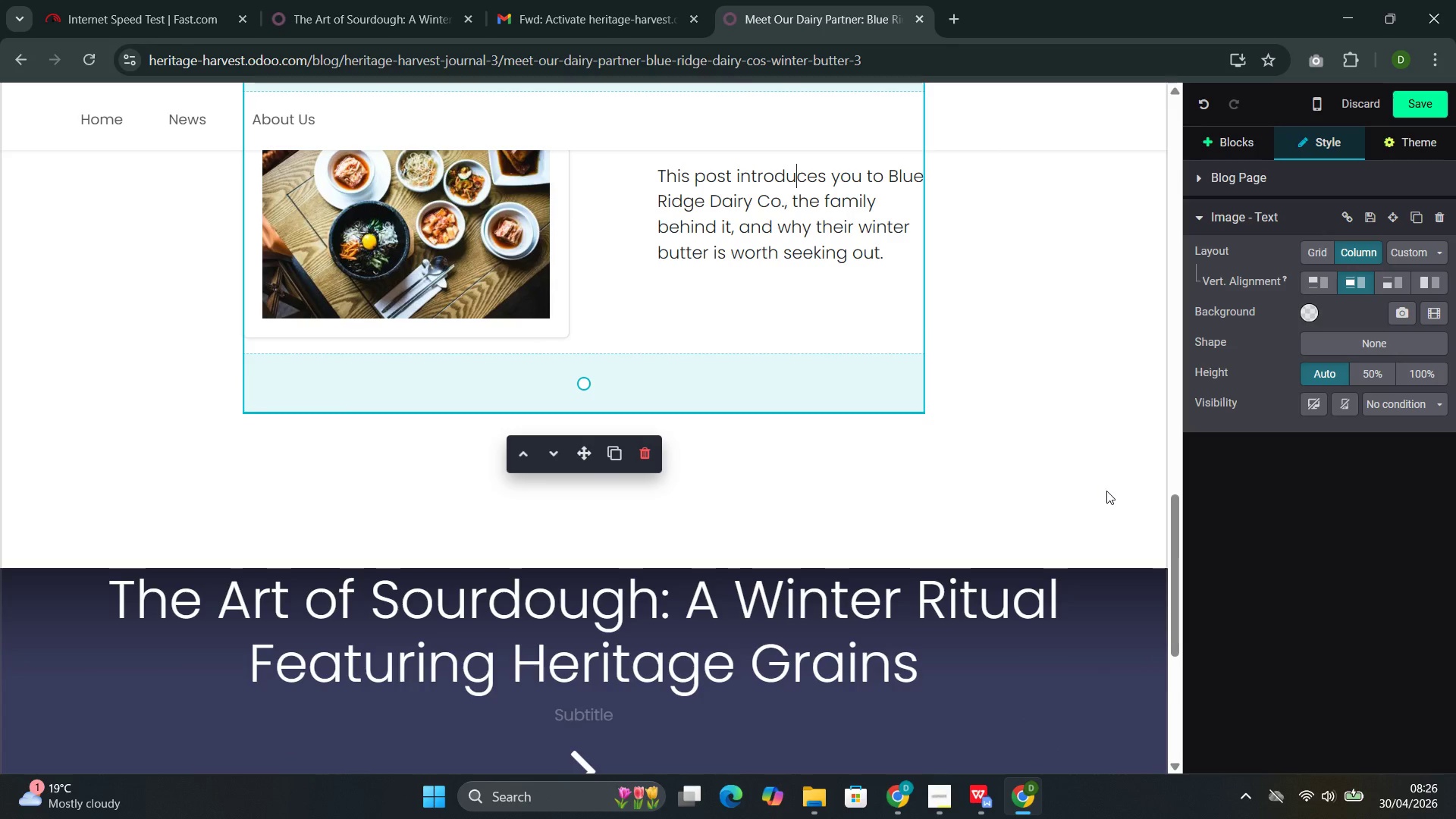 
wait(9.56)
 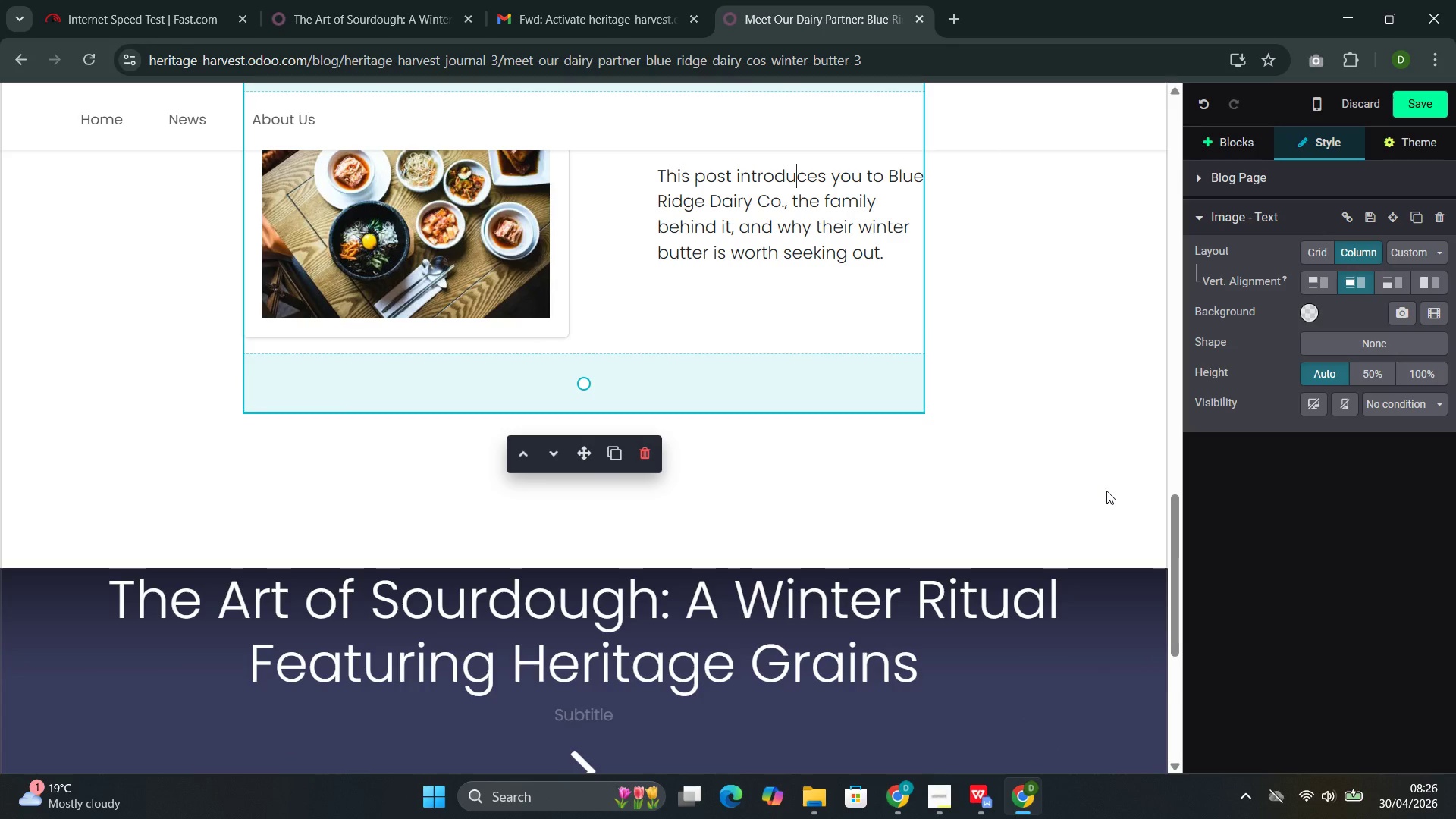 
left_click([1238, 152])
 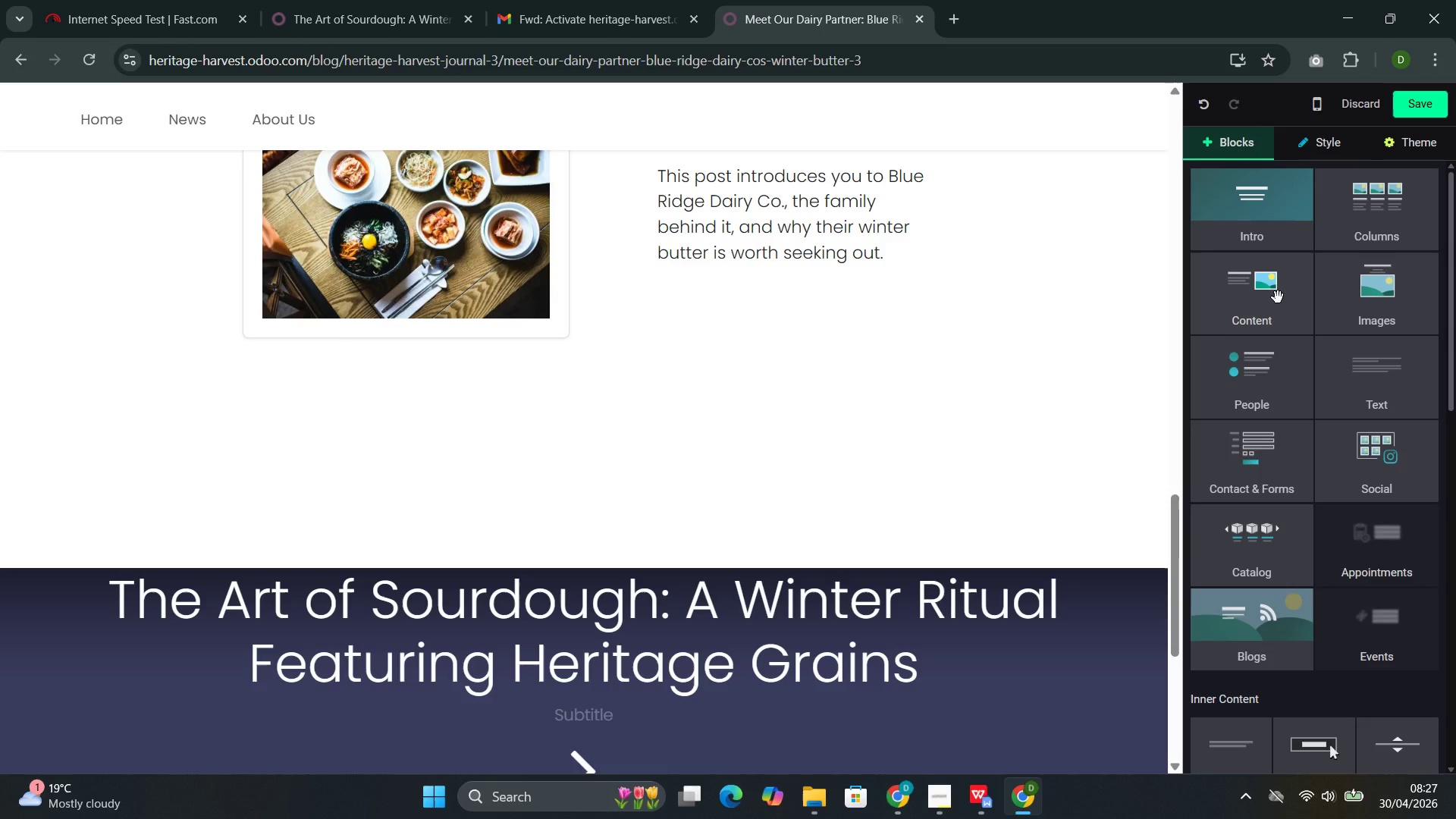 
left_click([1278, 297])
 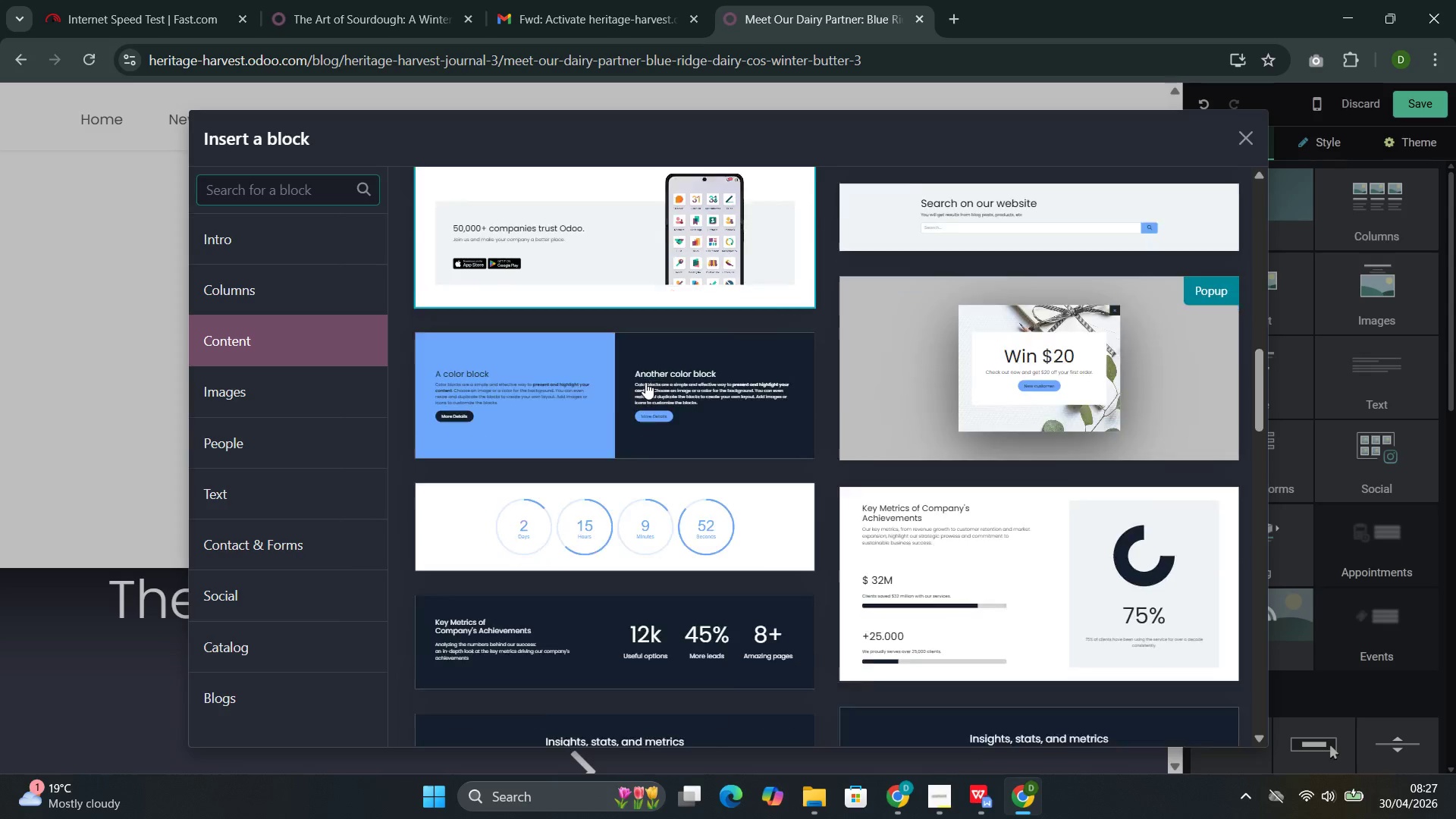 
left_click([576, 374])
 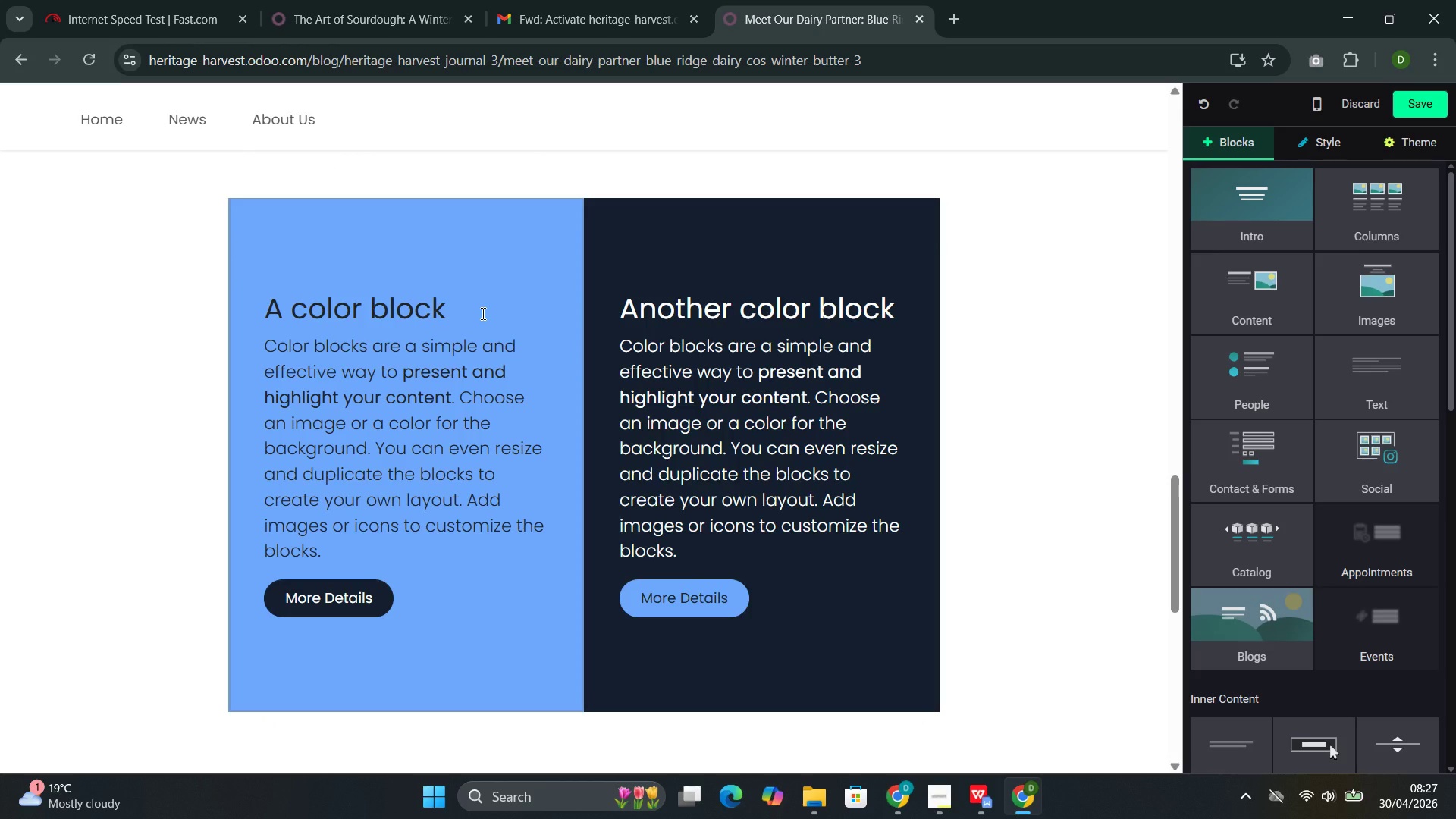 
left_click_drag(start_coordinate=[482, 313], to_coordinate=[300, 306])
 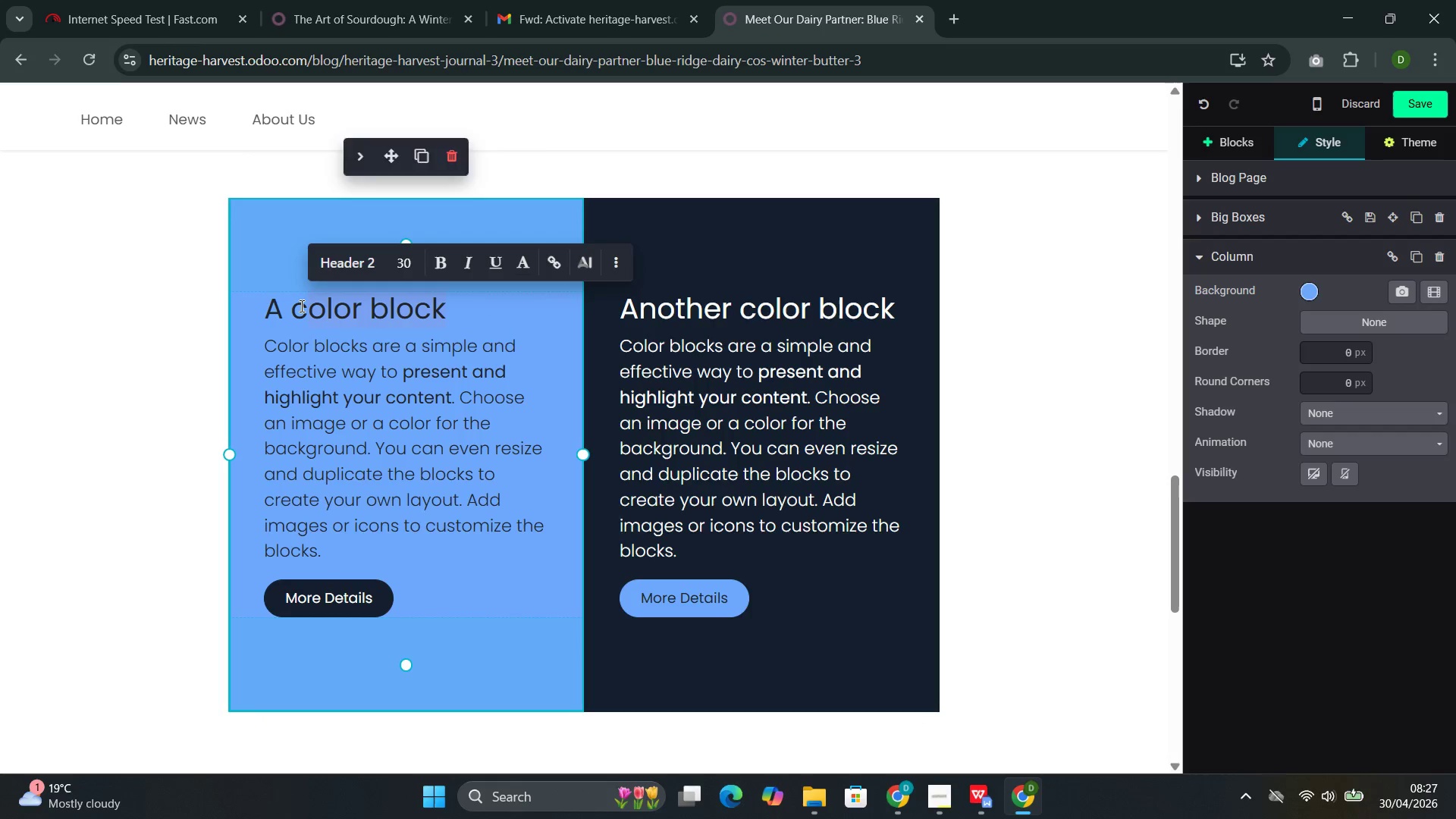 
key(Backspace)
 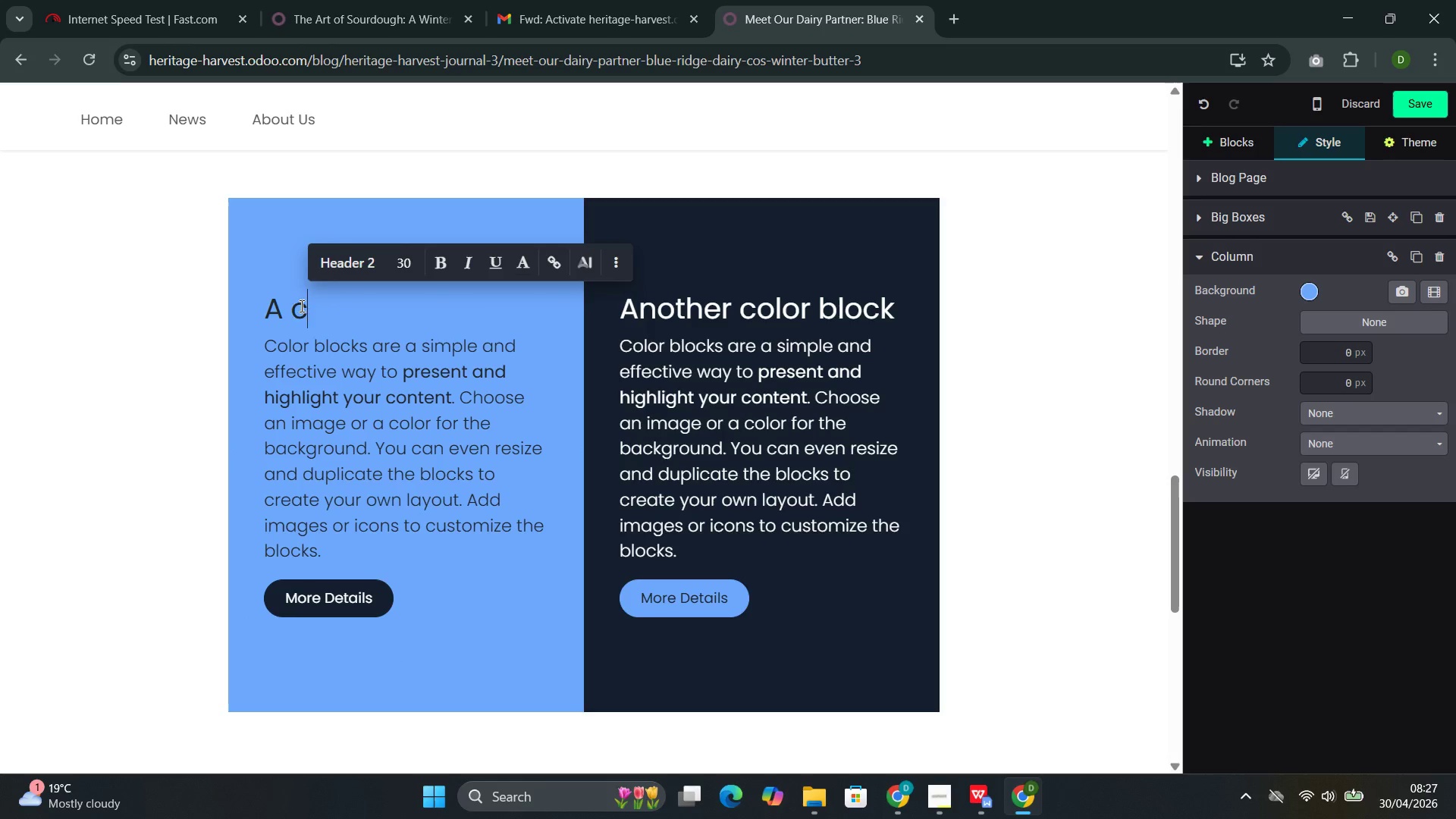 
key(Backspace)
 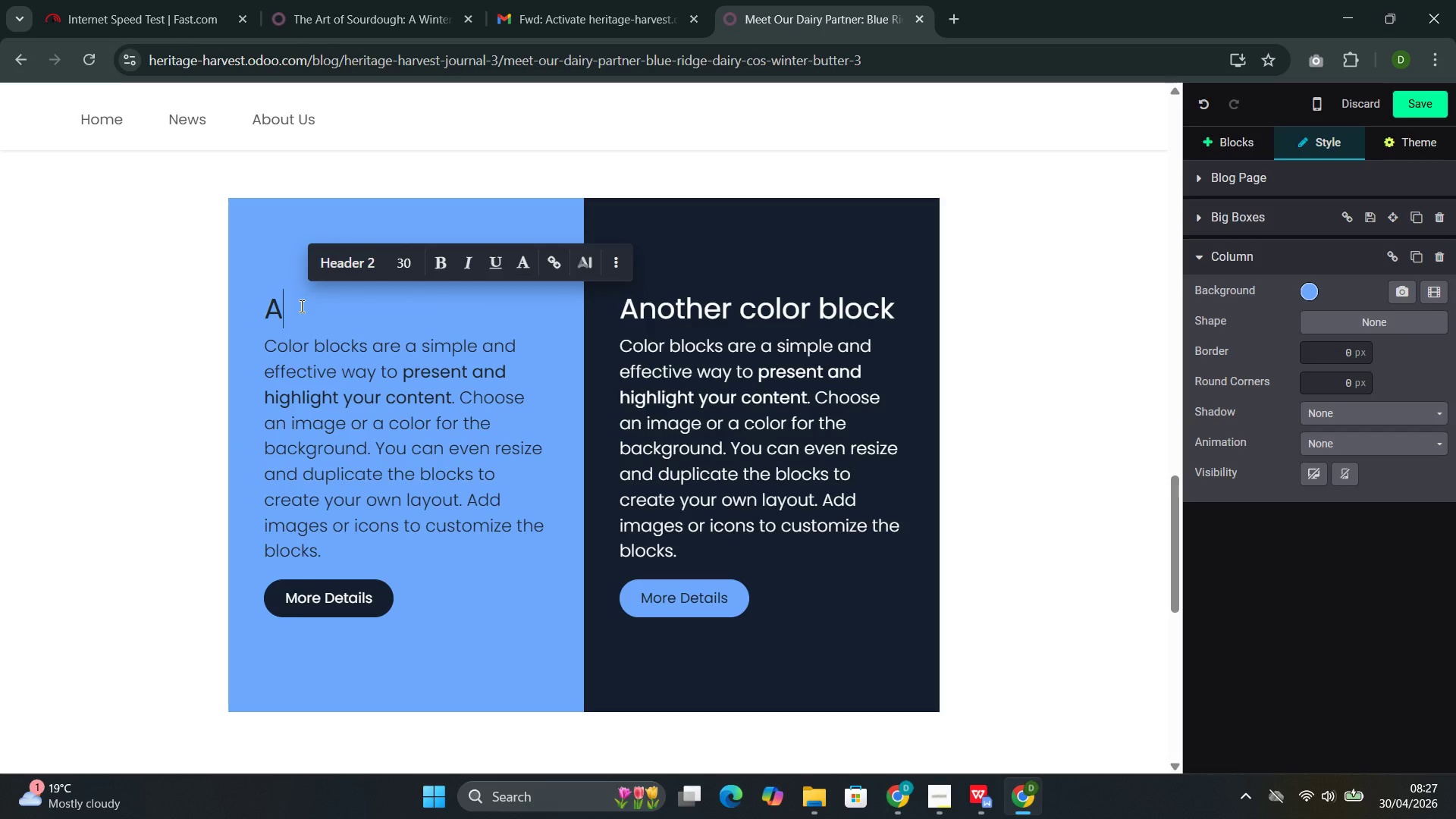 
key(Backspace)
 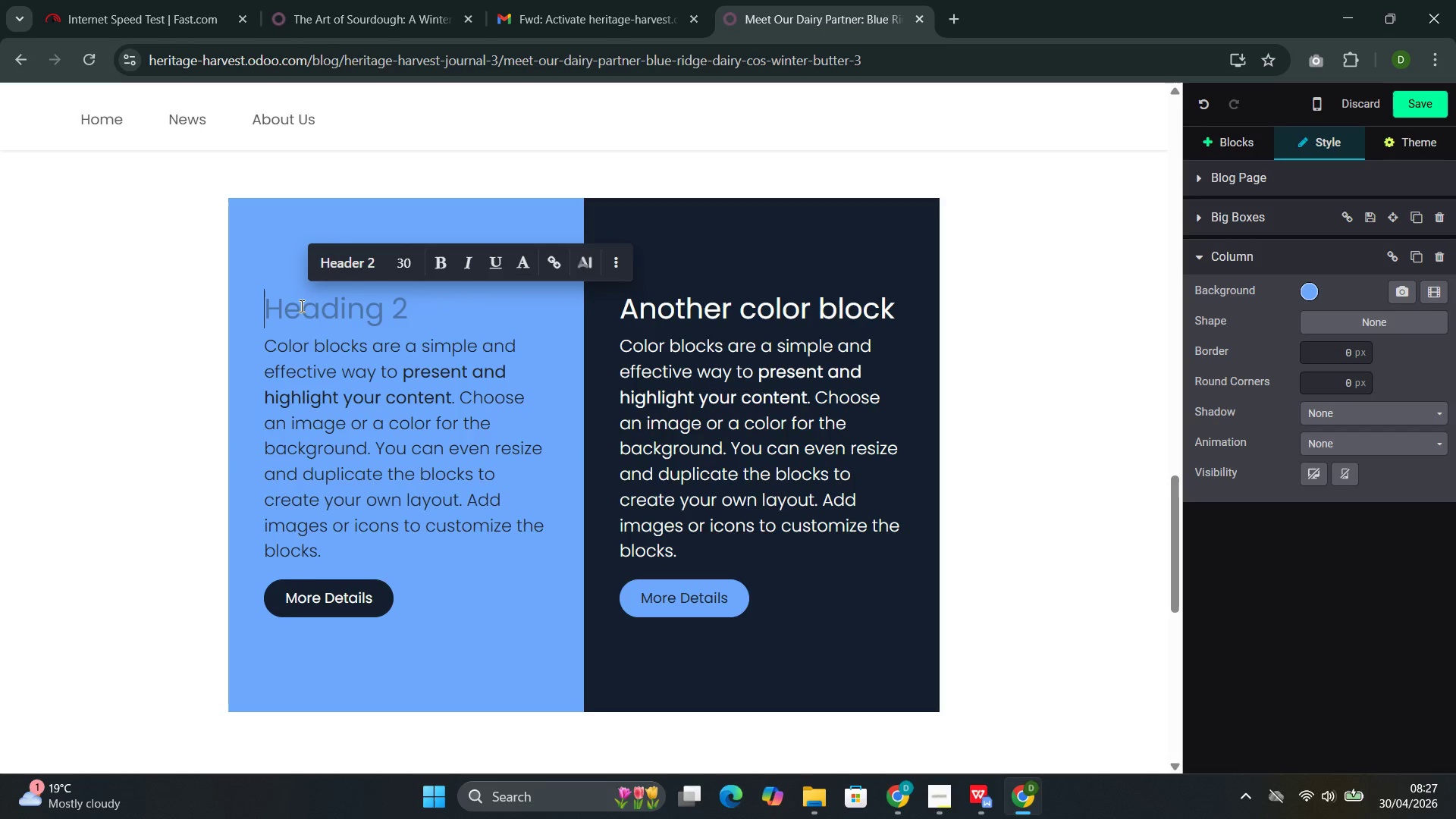 
key(Backspace)
 